 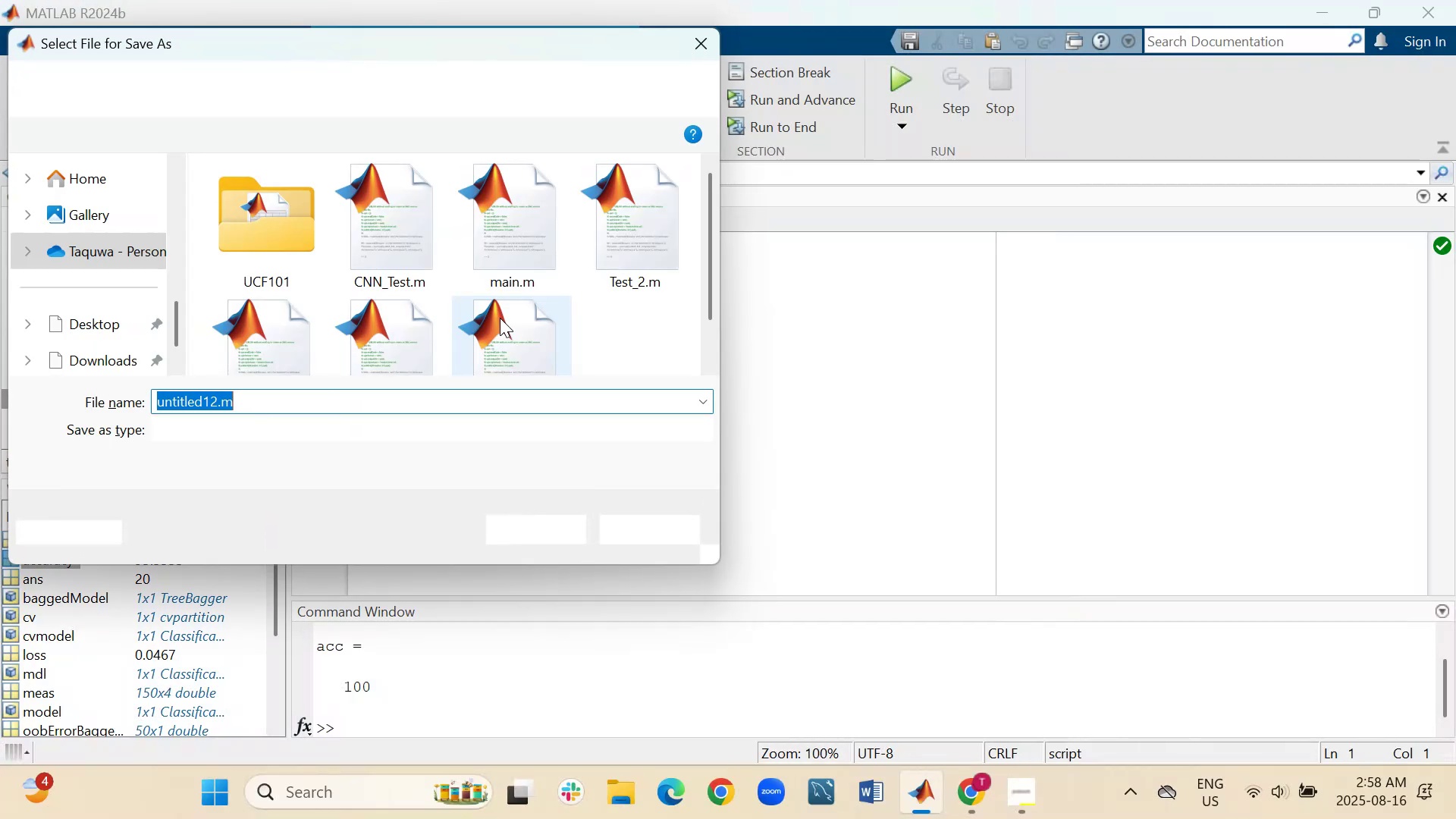 
type(CNN)
 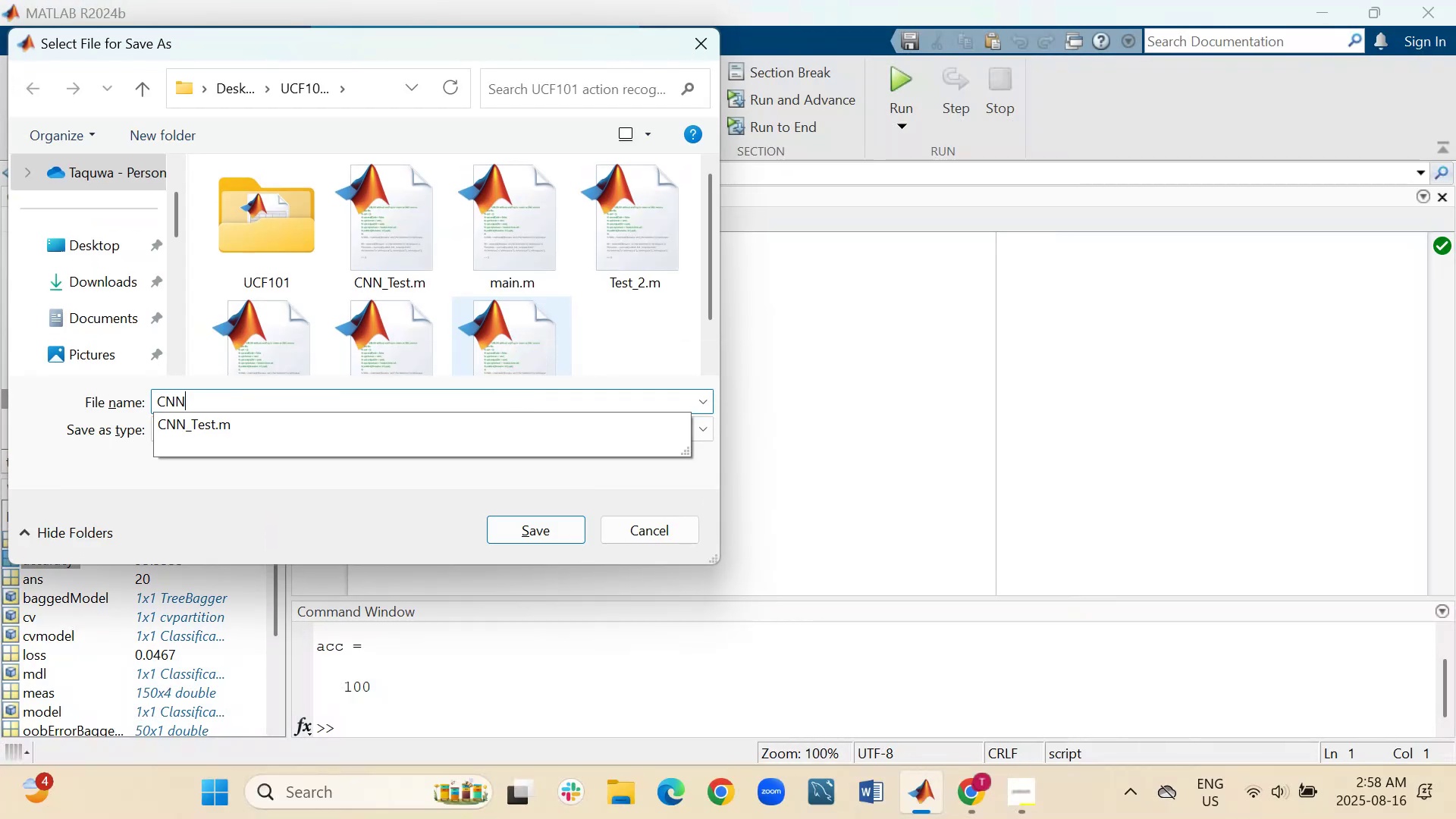 
wait(6.09)
 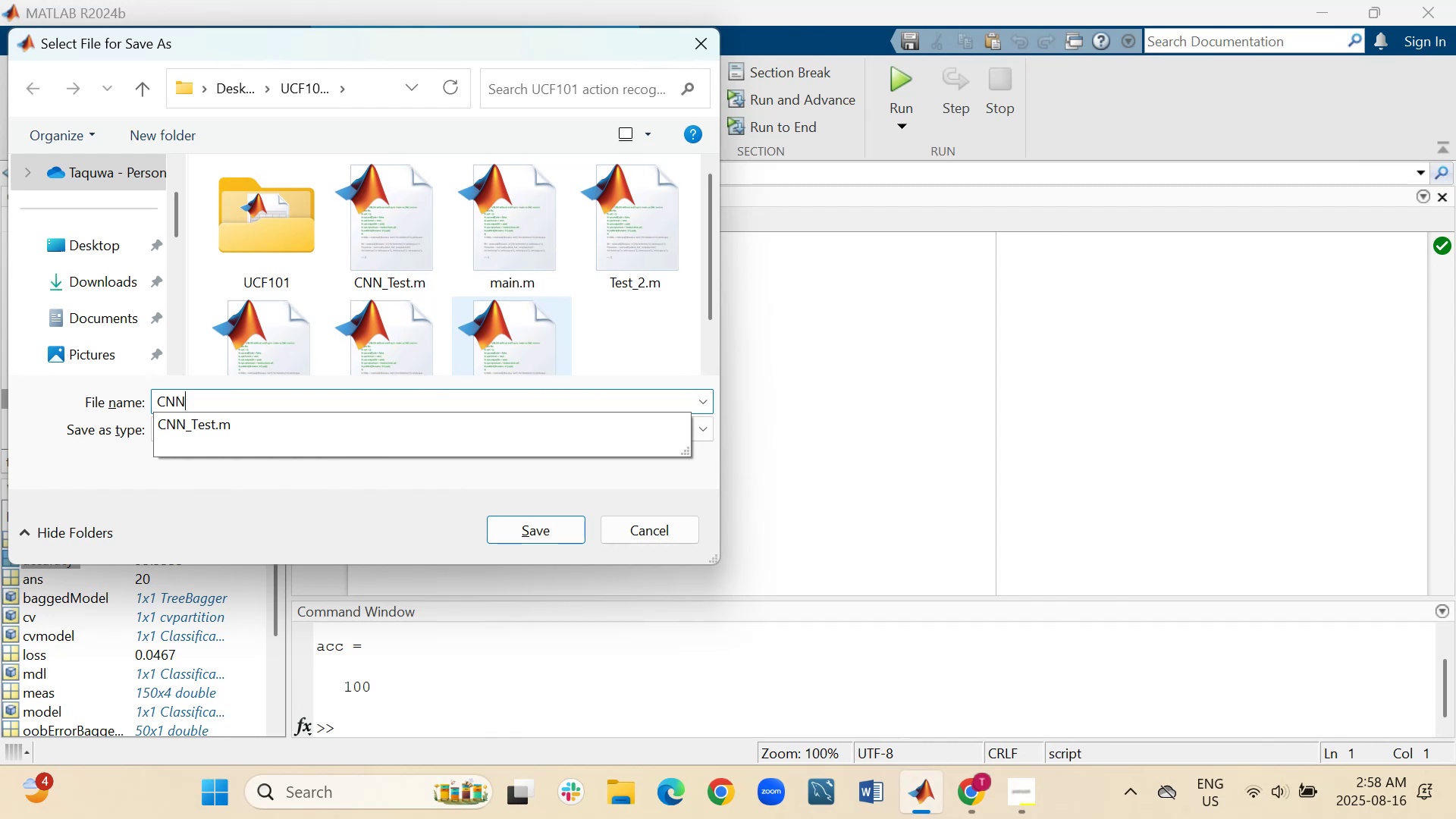 
left_click([551, 533])
 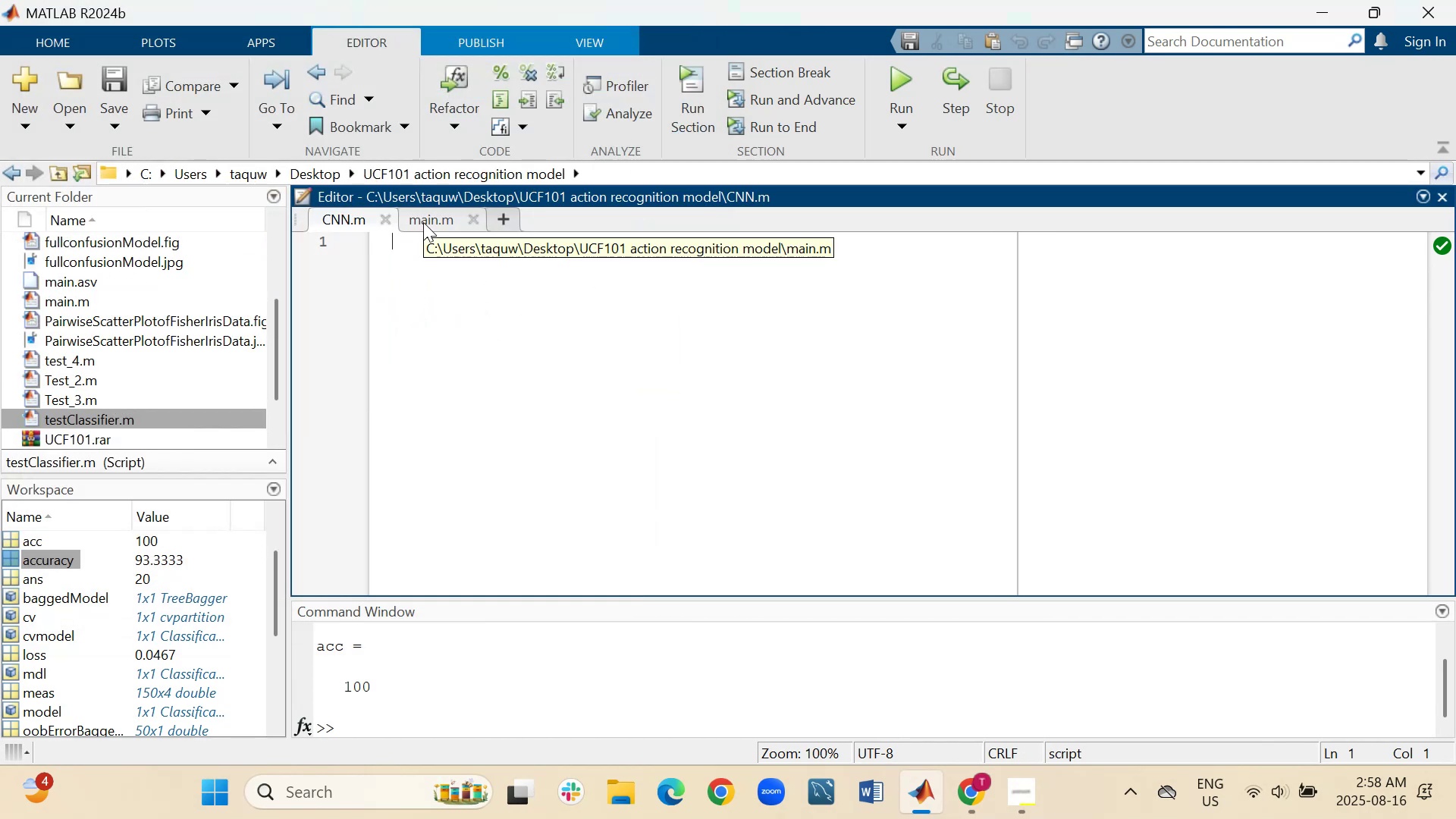 
left_click([423, 222])
 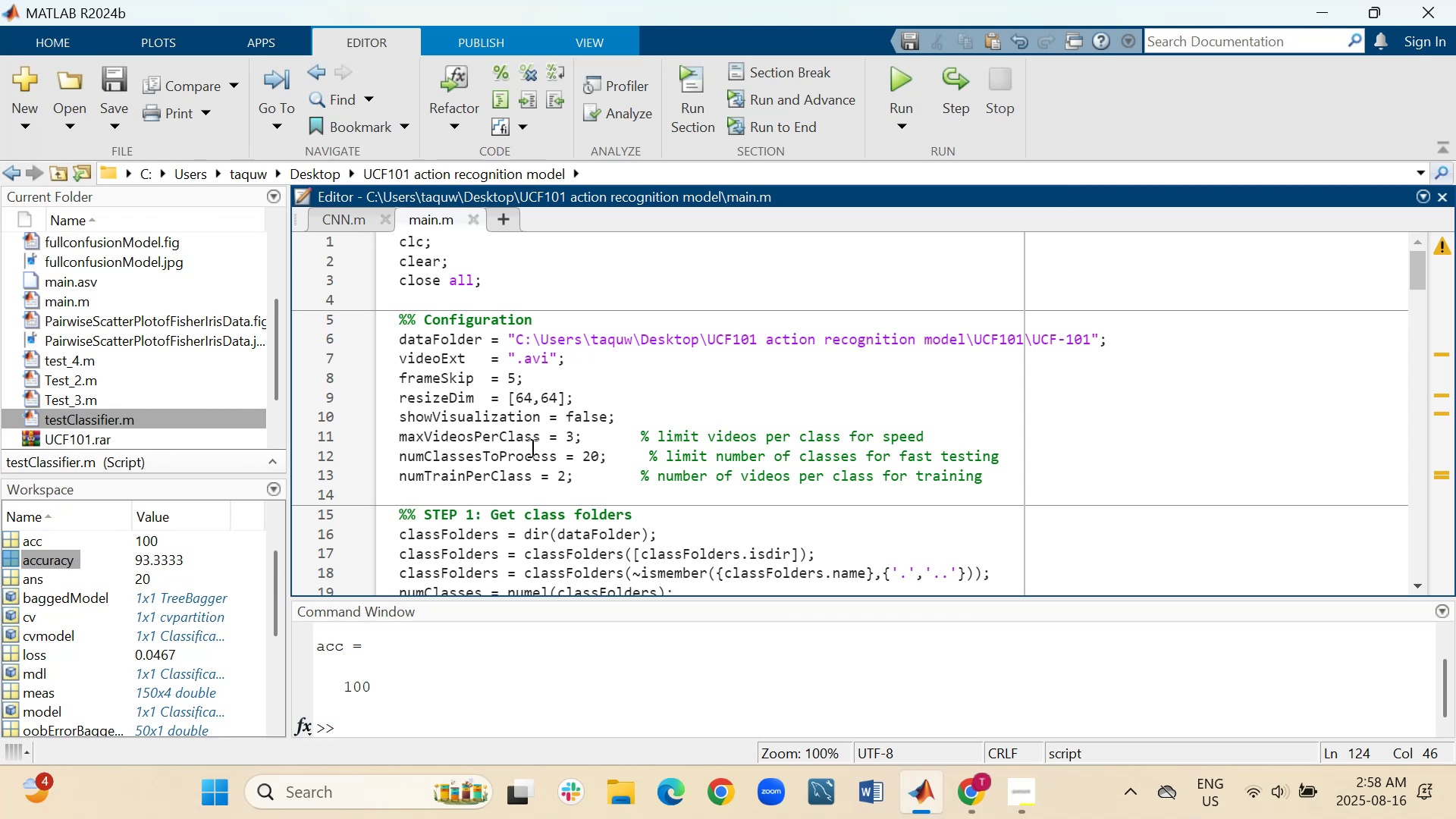 
left_click_drag(start_coordinate=[447, 496], to_coordinate=[354, 338])
 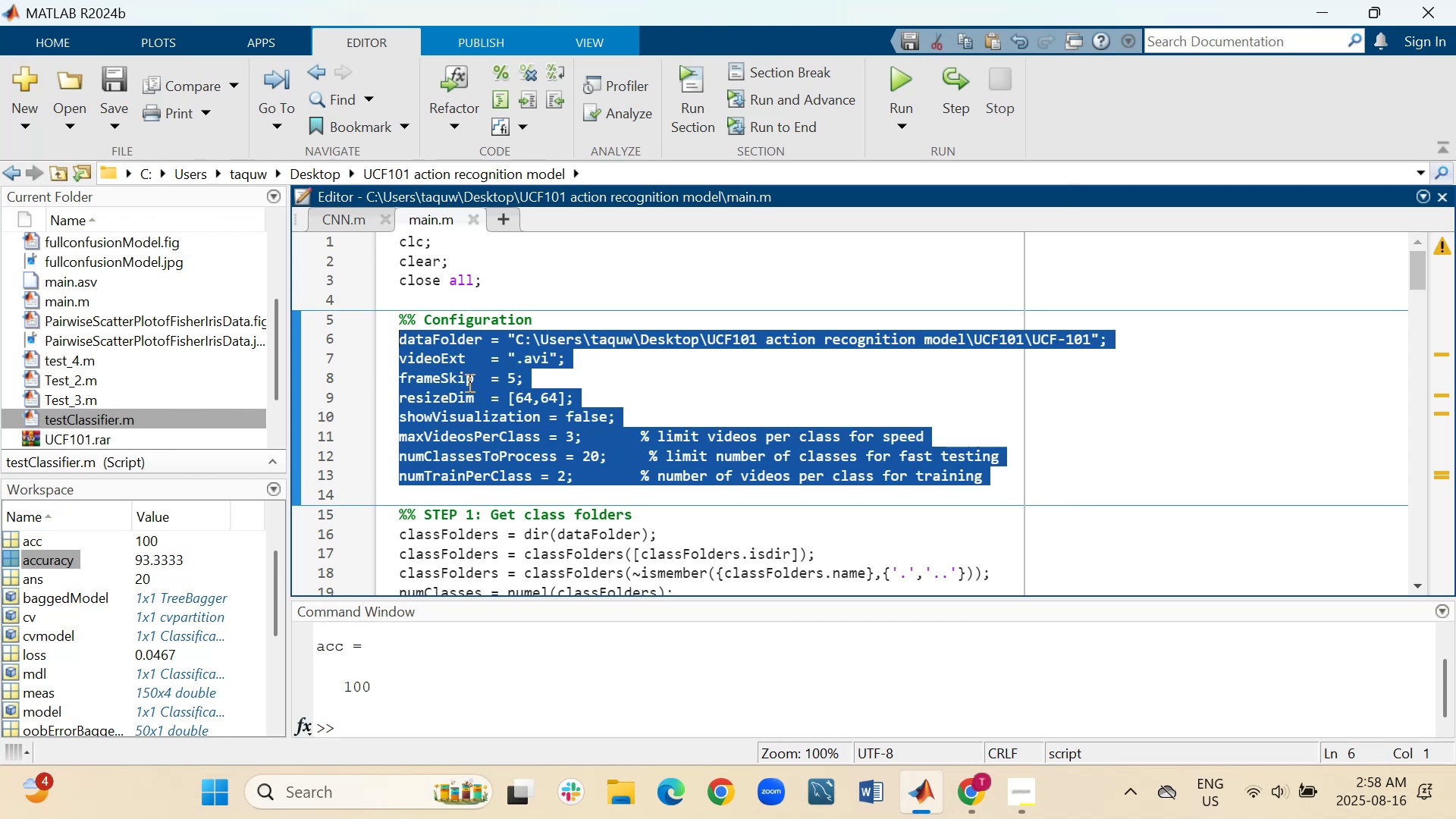 
right_click([468, 382])
 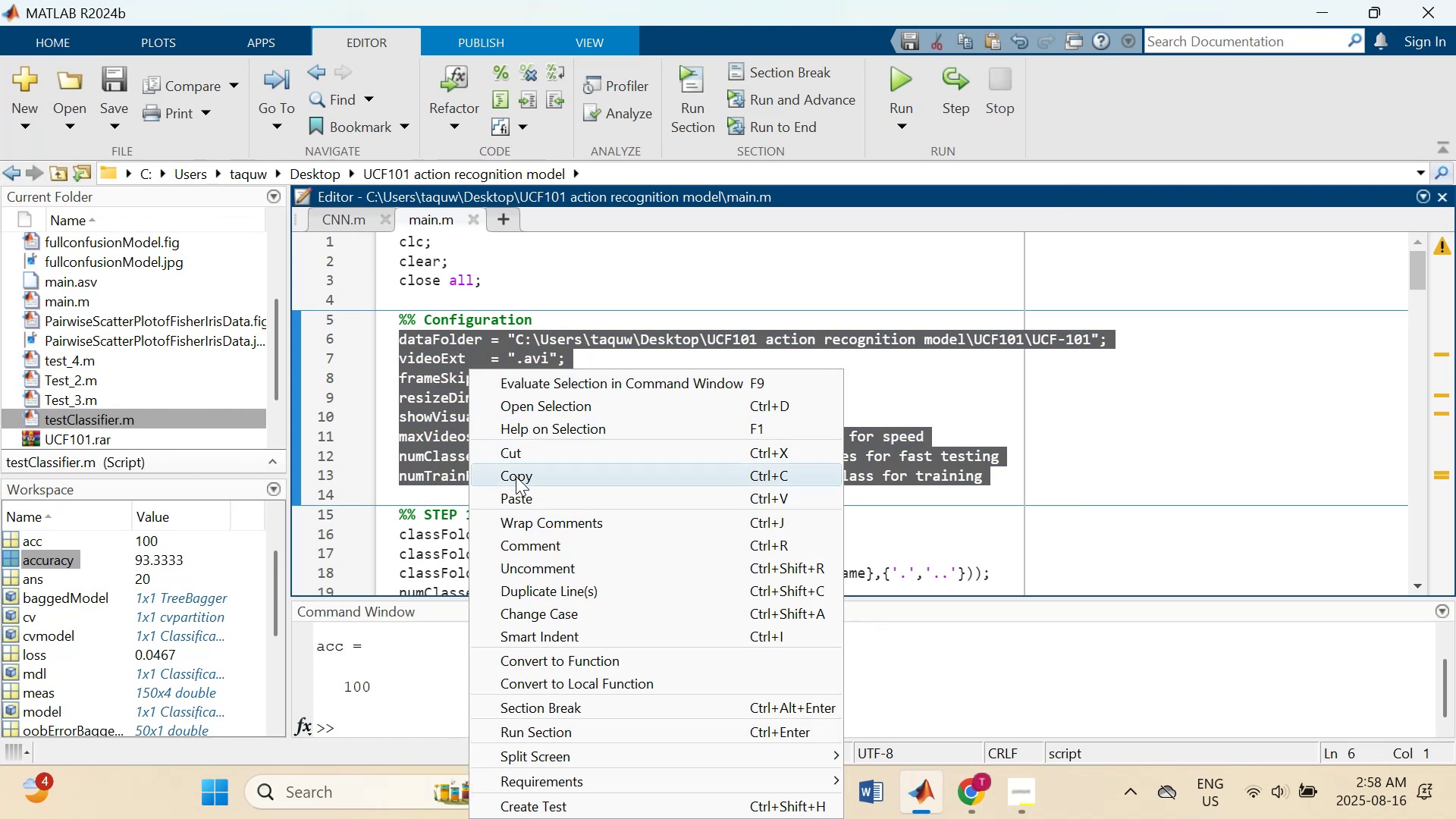 
left_click([516, 478])
 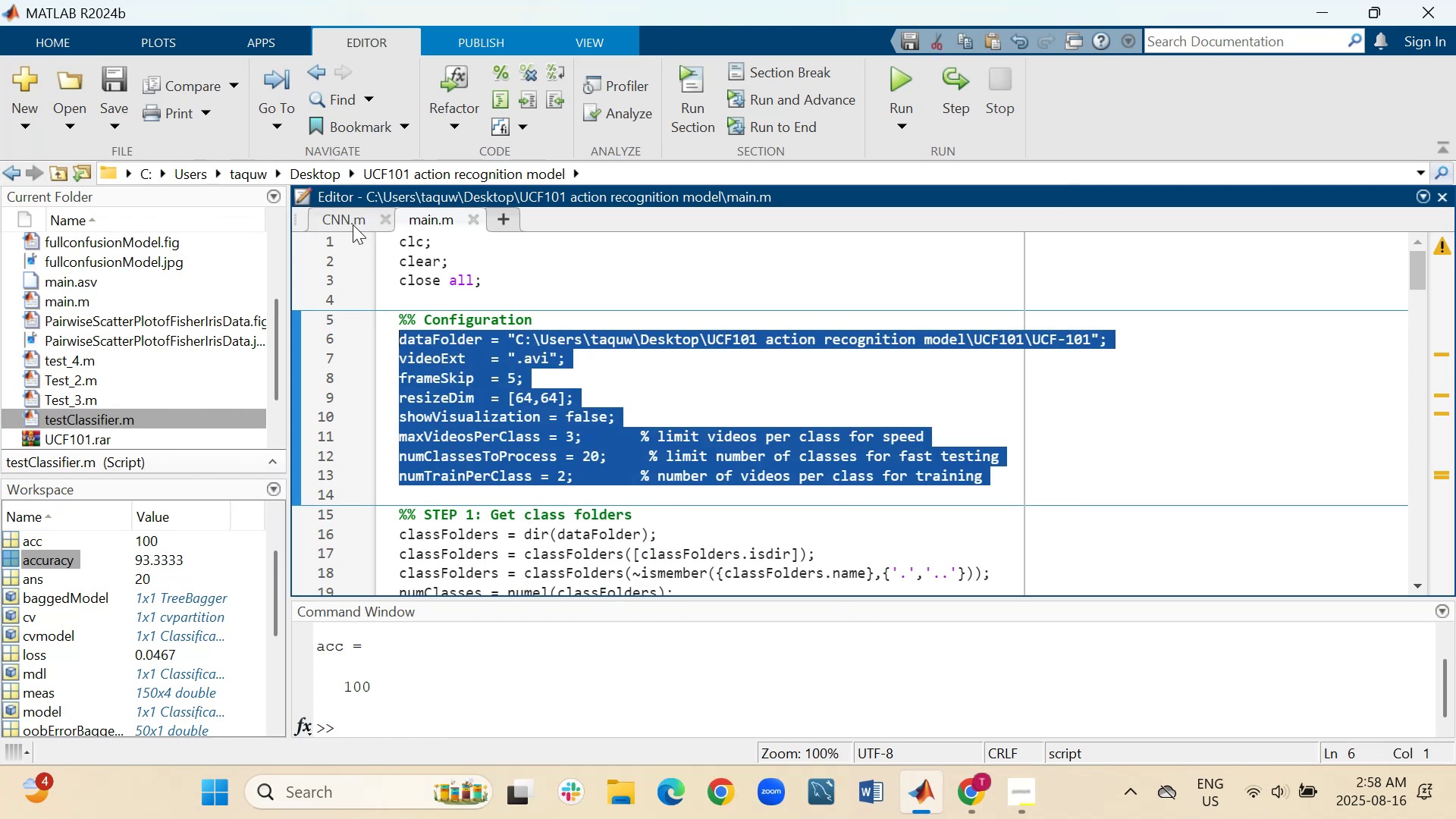 
left_click([351, 218])
 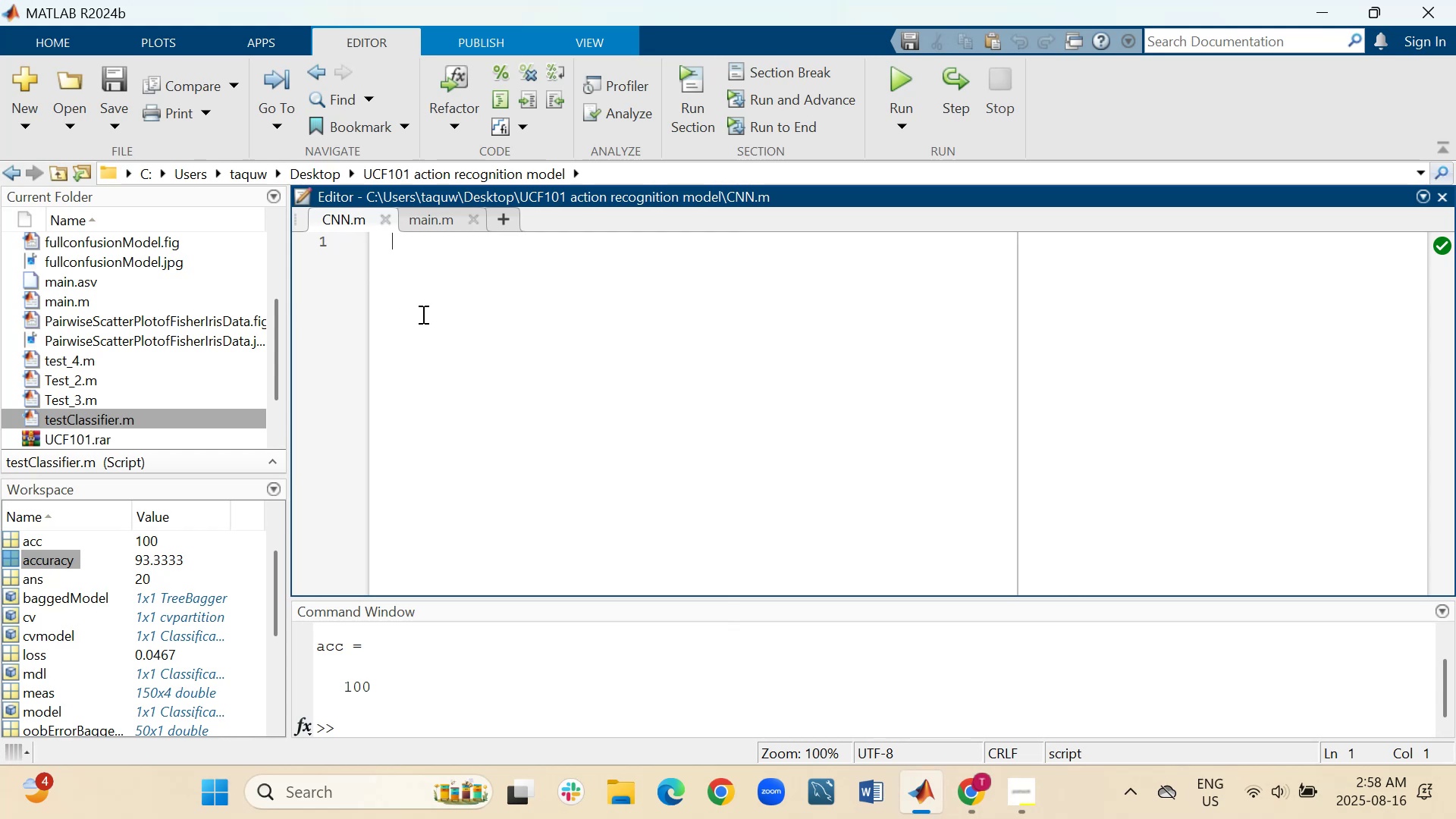 
right_click([422, 314])
 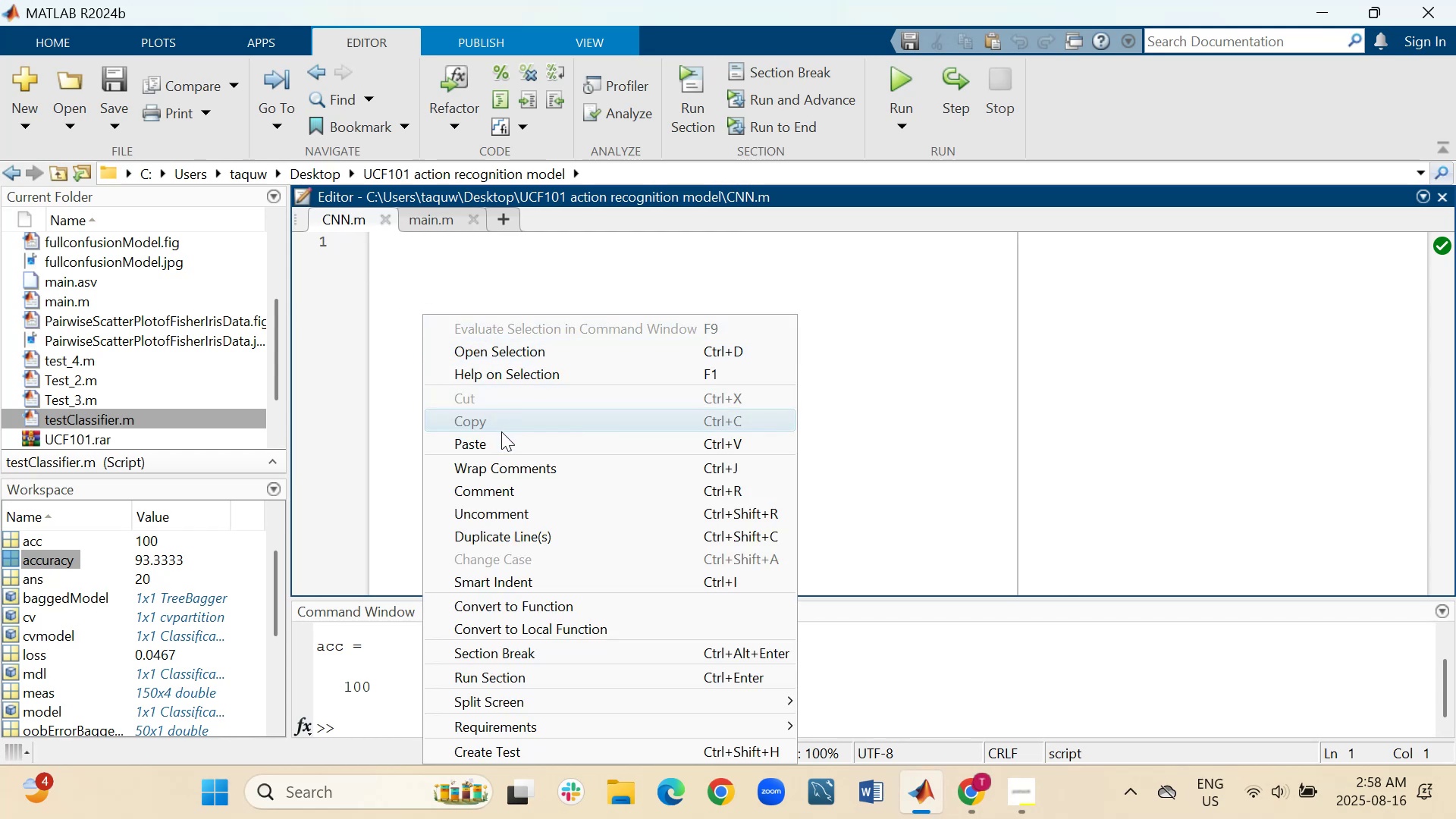 
left_click([501, 439])
 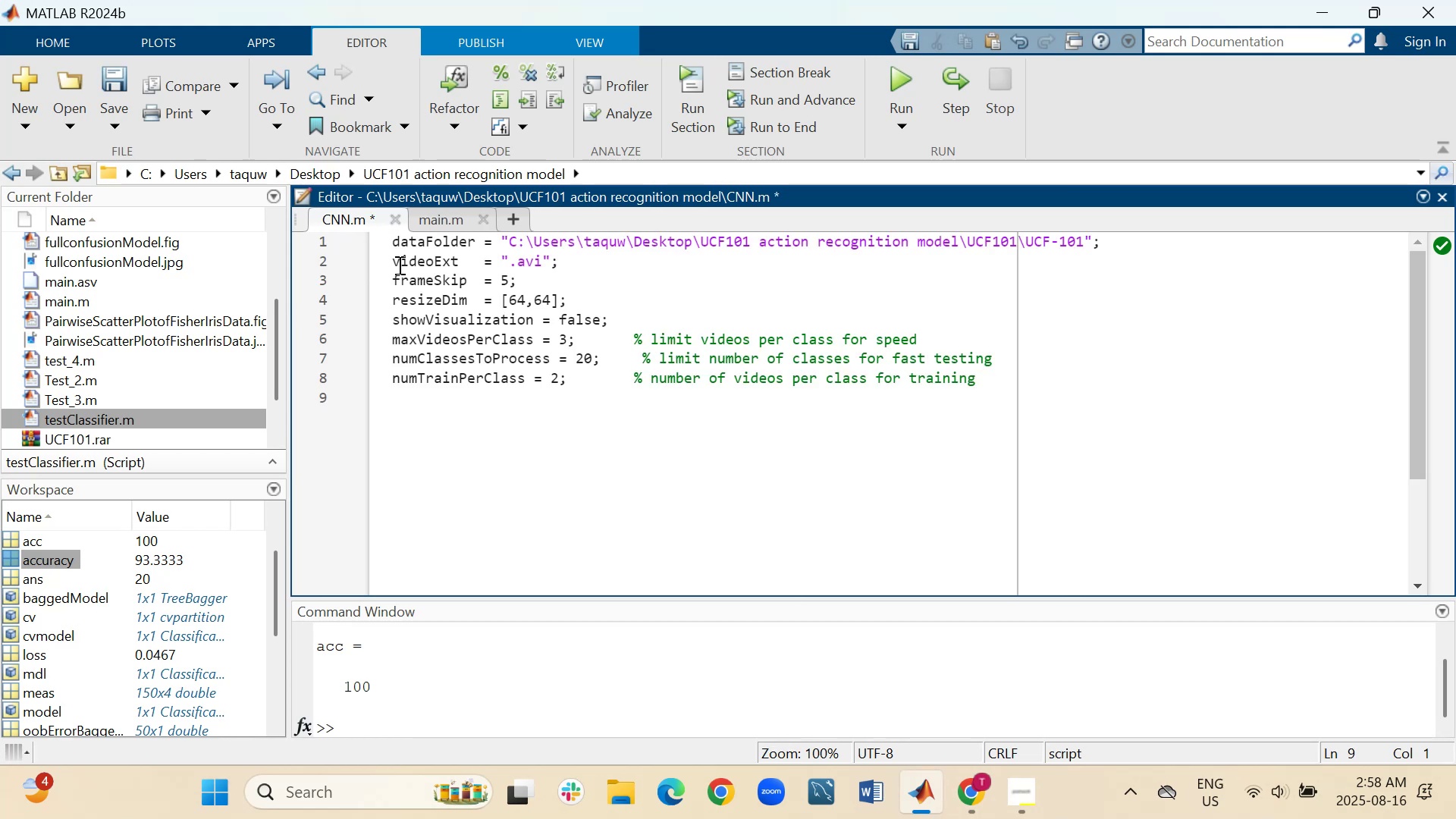 
left_click([392, 243])
 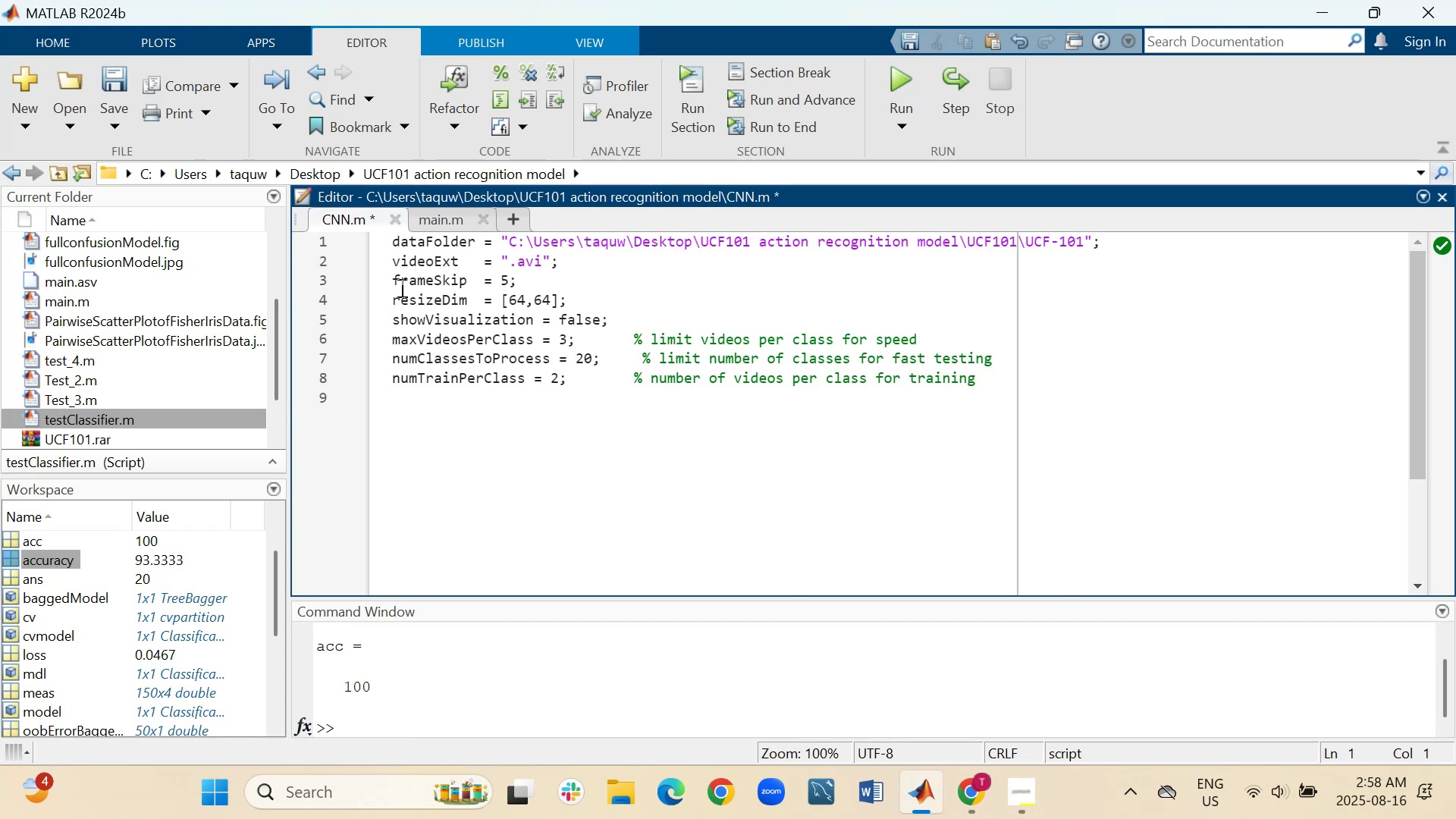 
key(Enter)
 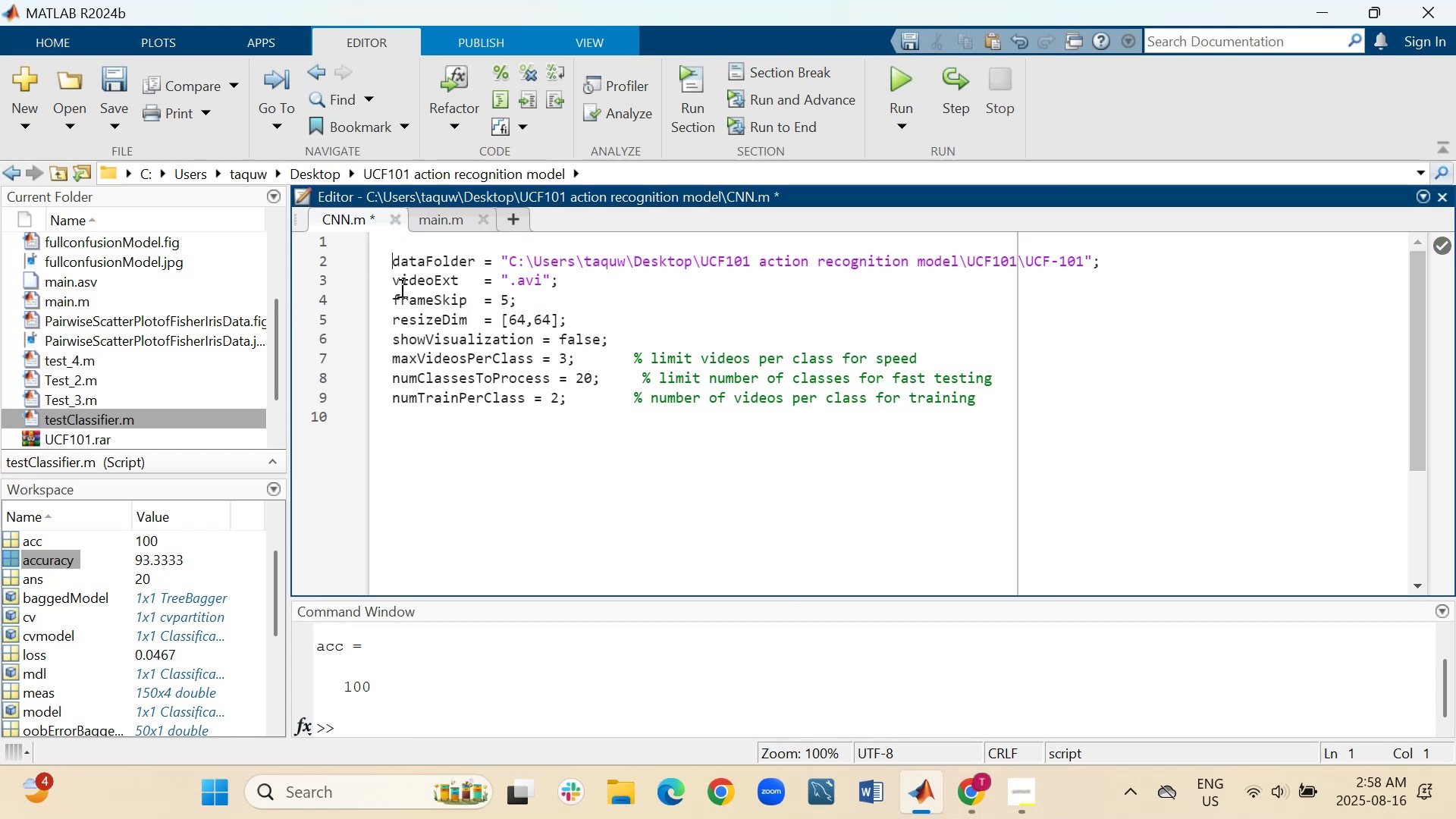 
key(Enter)
 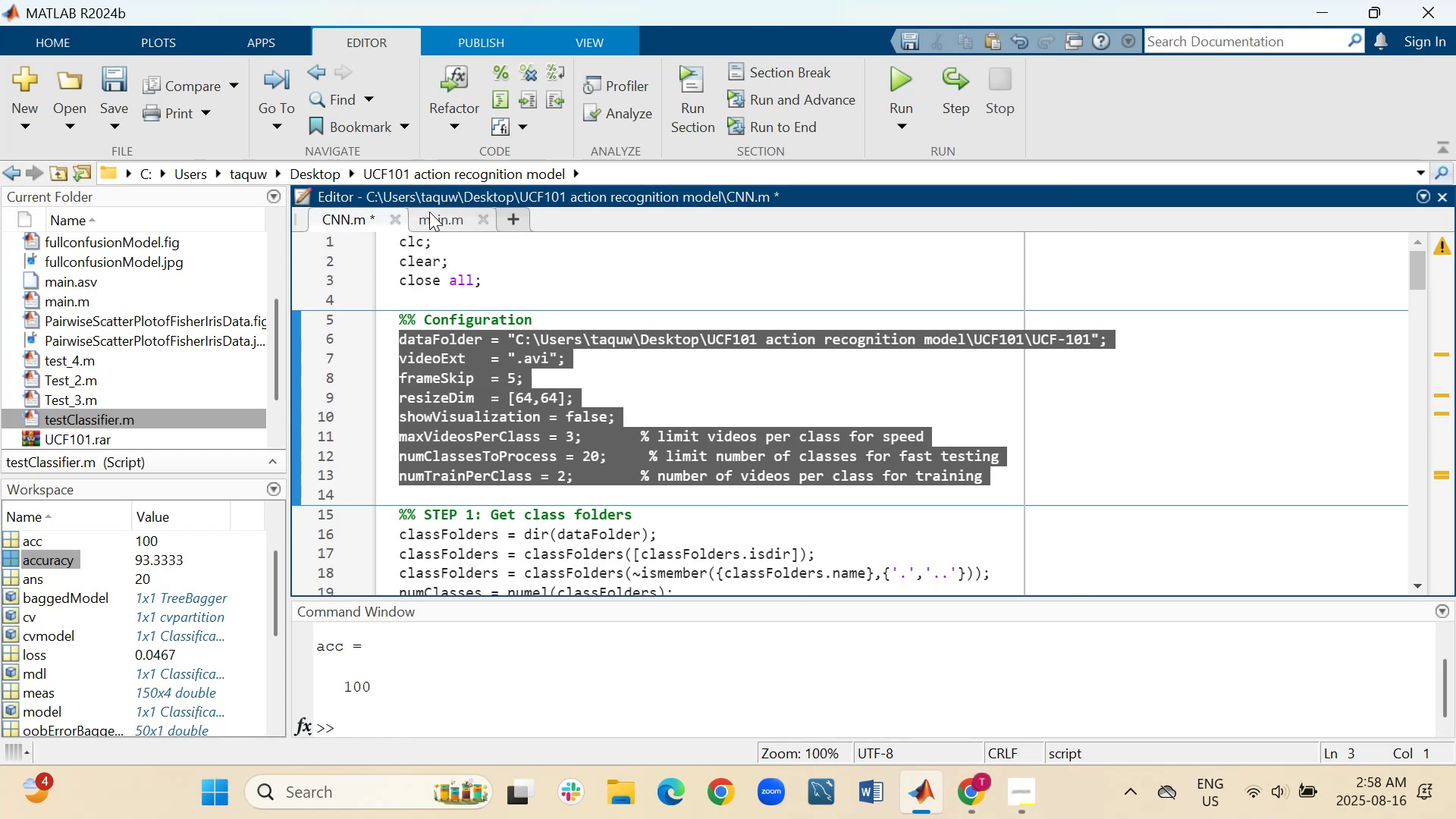 
wait(5.95)
 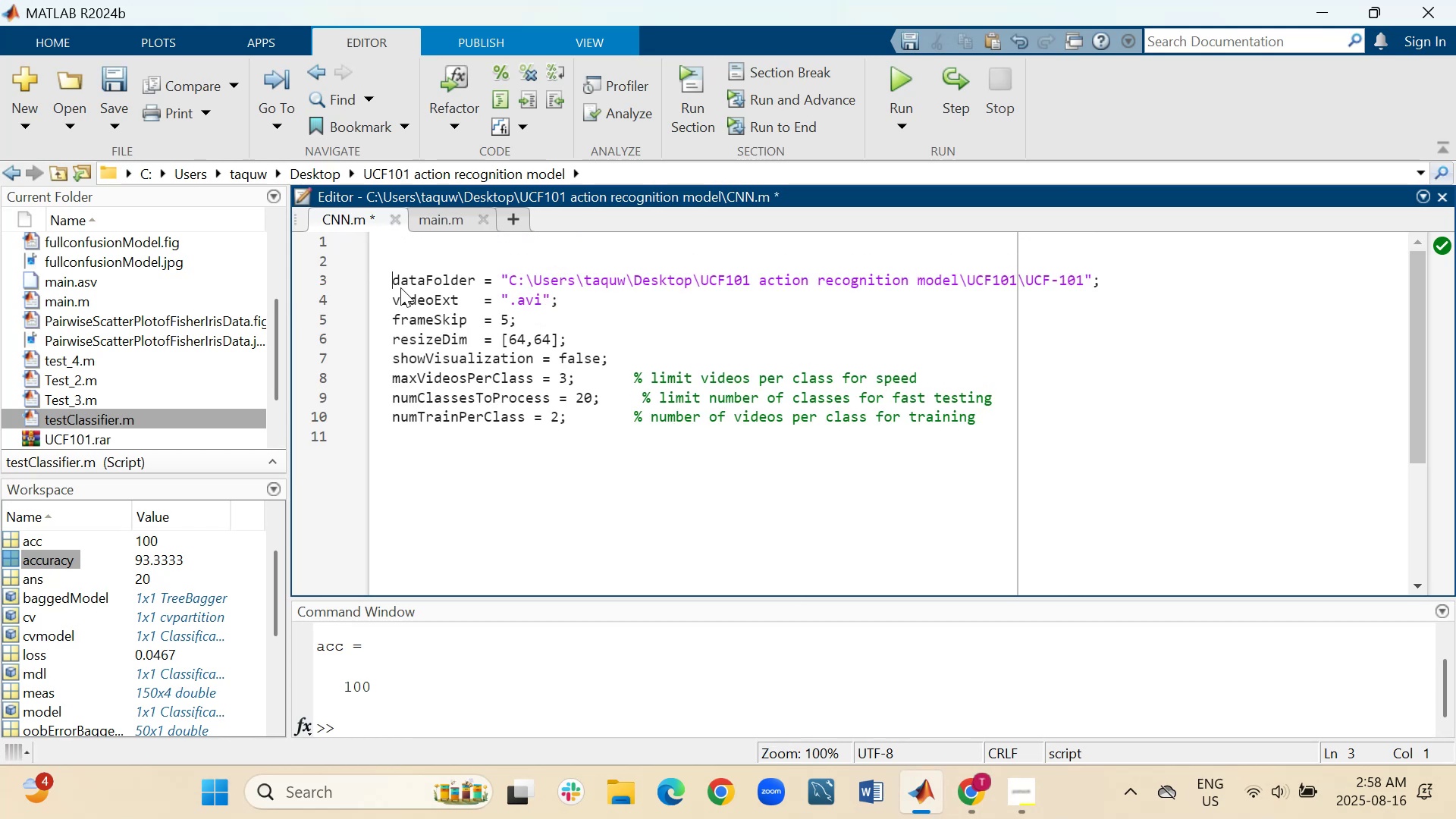 
left_click_drag(start_coordinate=[535, 318], to_coordinate=[404, 303])
 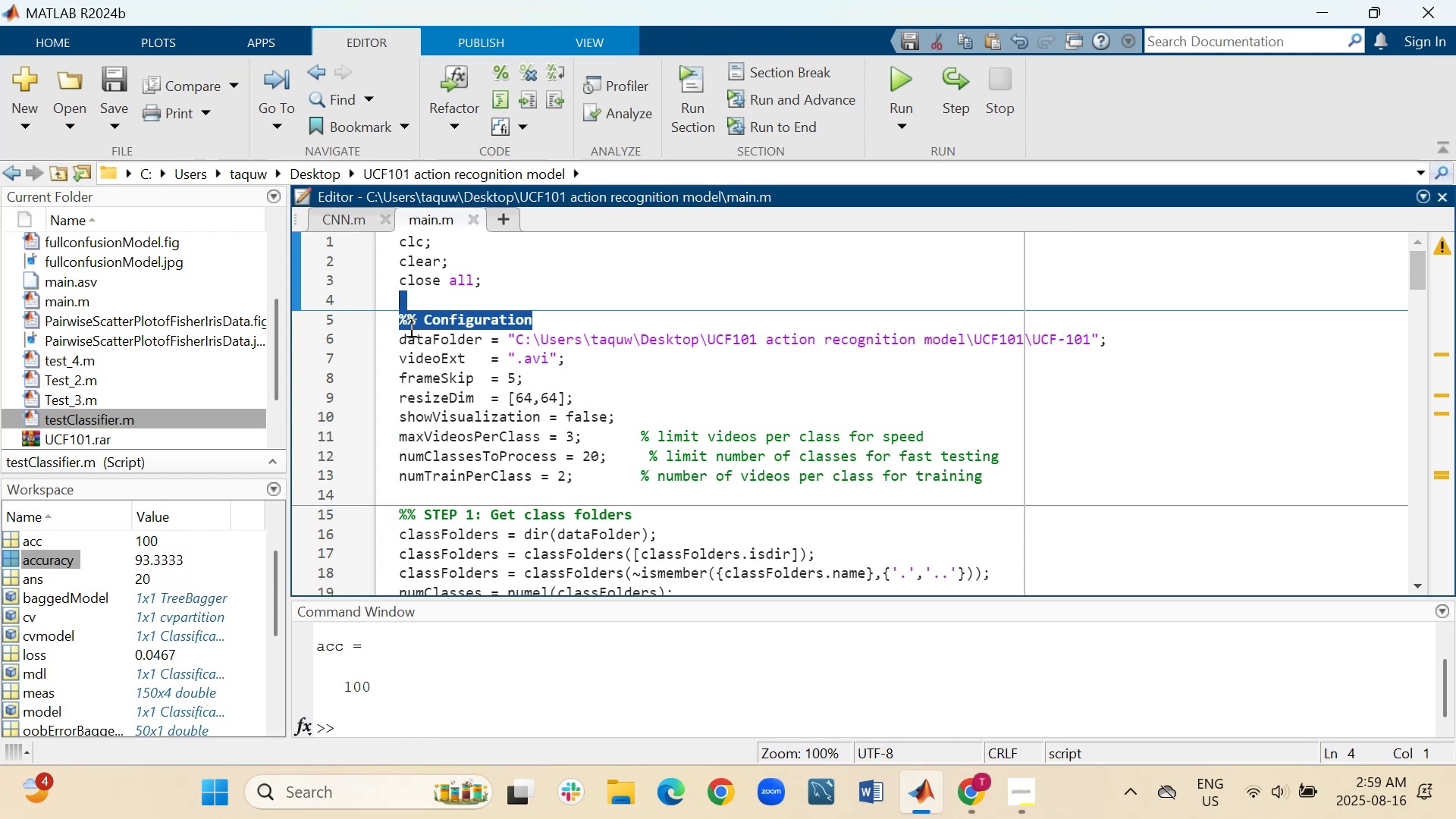 
right_click([415, 331])
 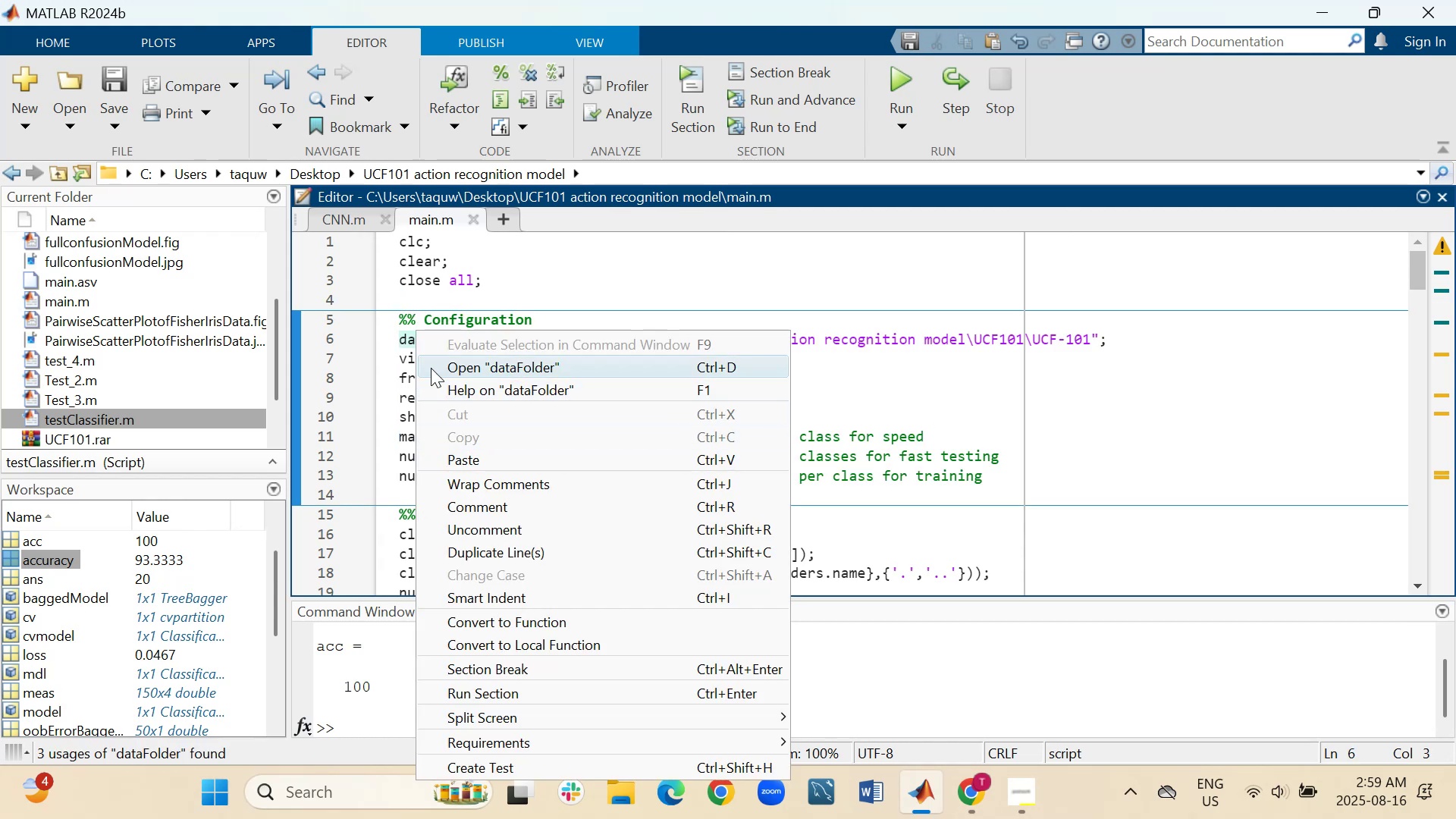 
left_click([391, 295])
 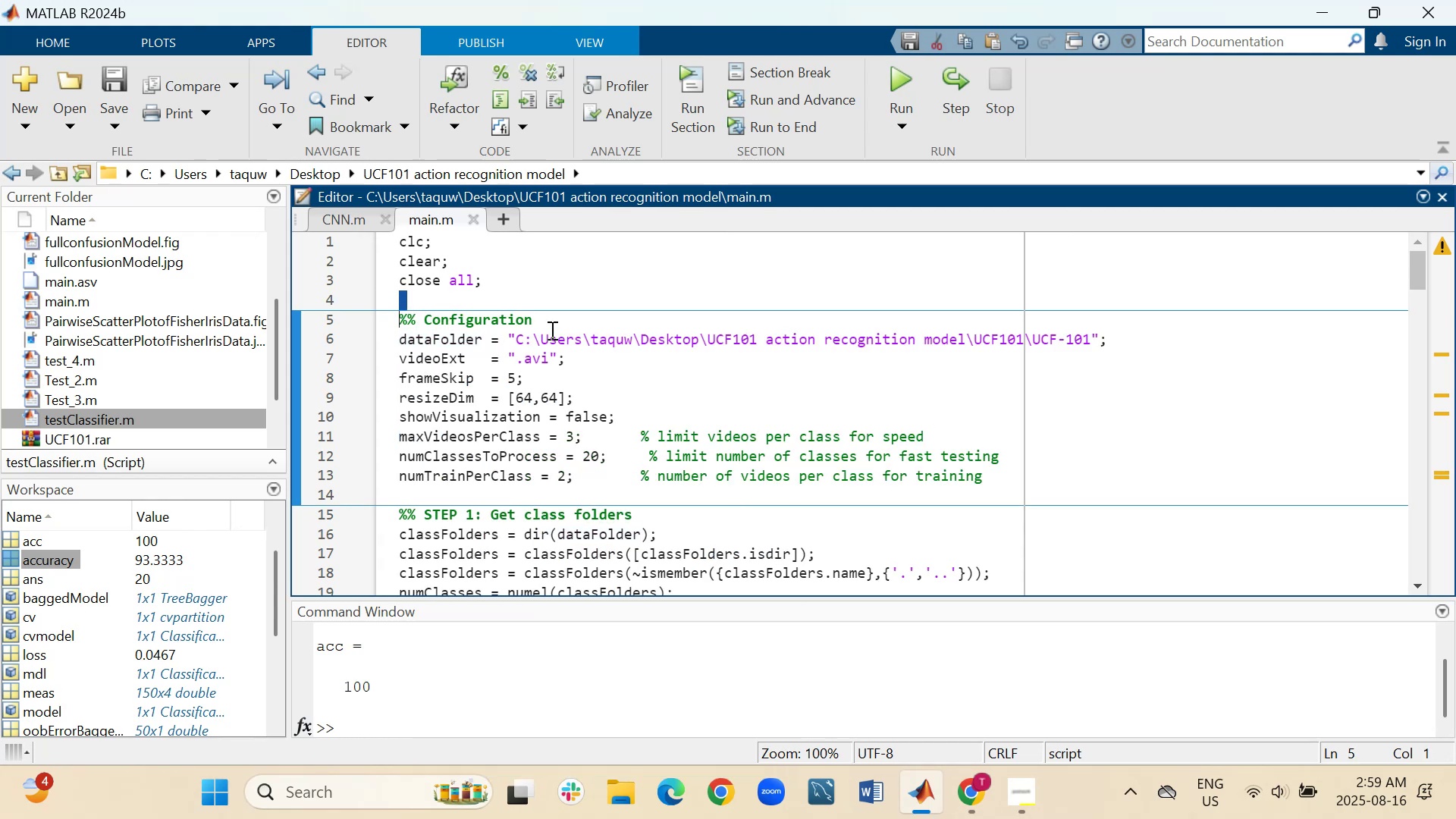 
left_click_drag(start_coordinate=[551, 324], to_coordinate=[387, 318])
 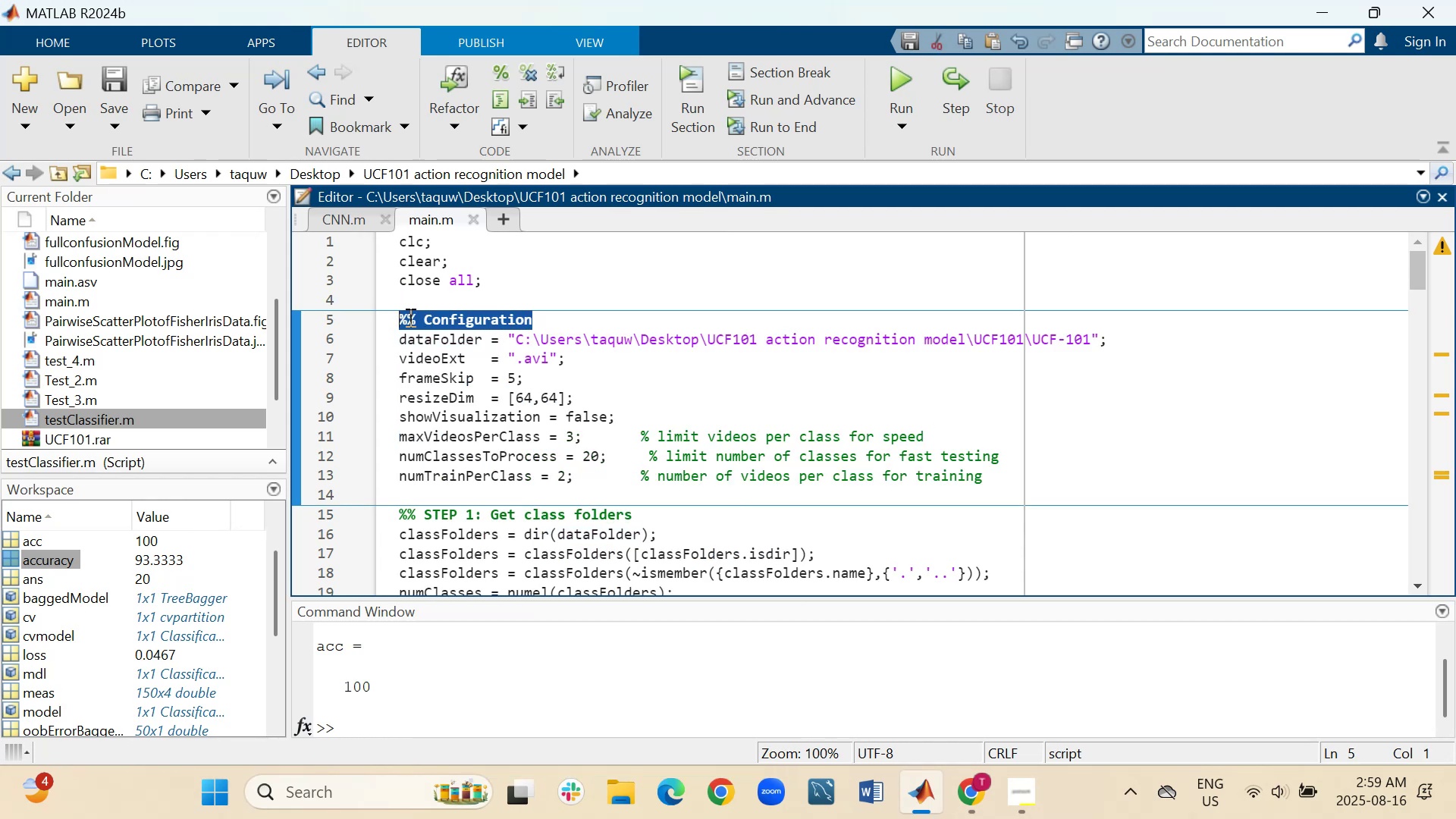 
right_click([409, 317])
 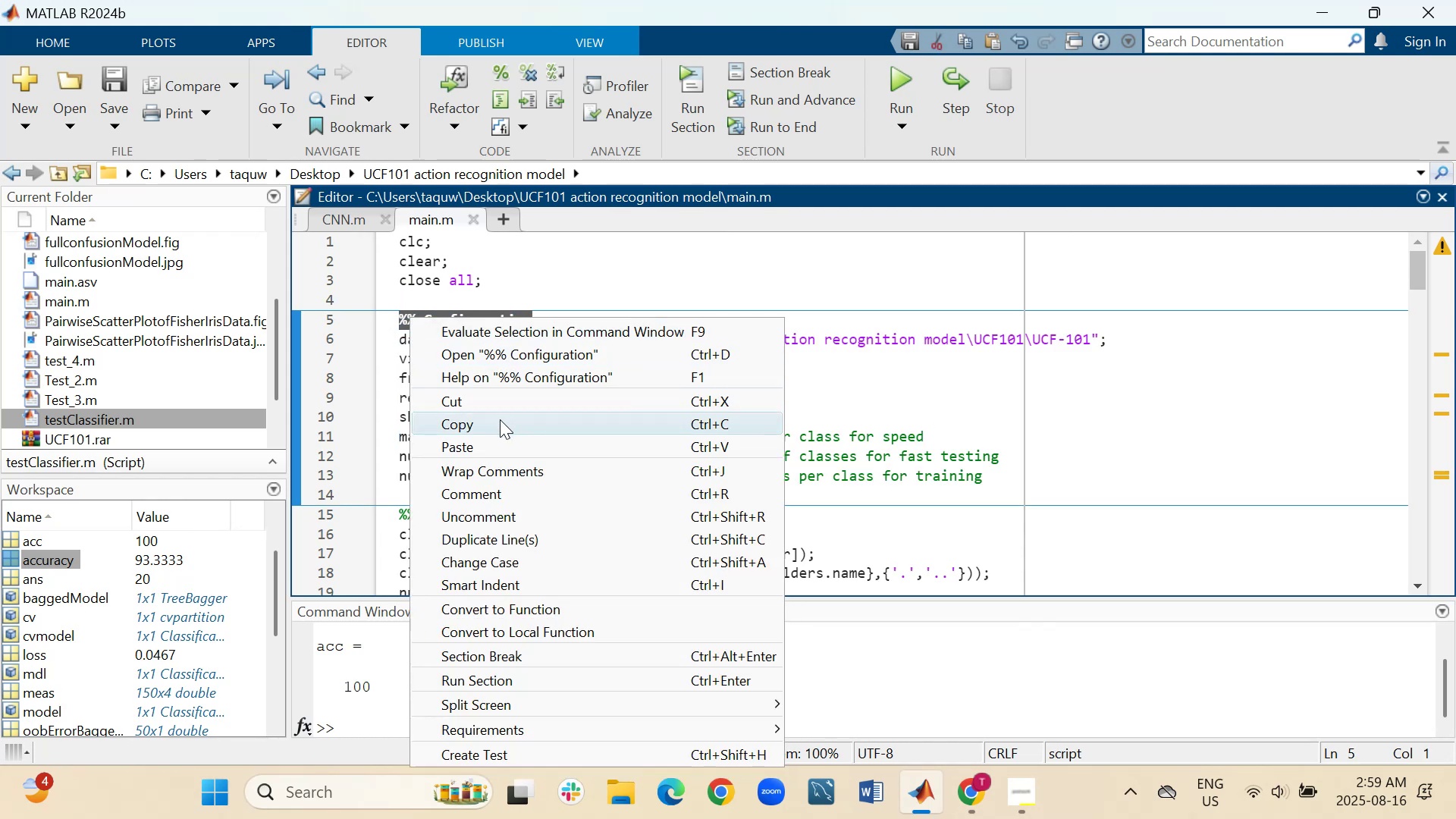 
left_click([498, 422])
 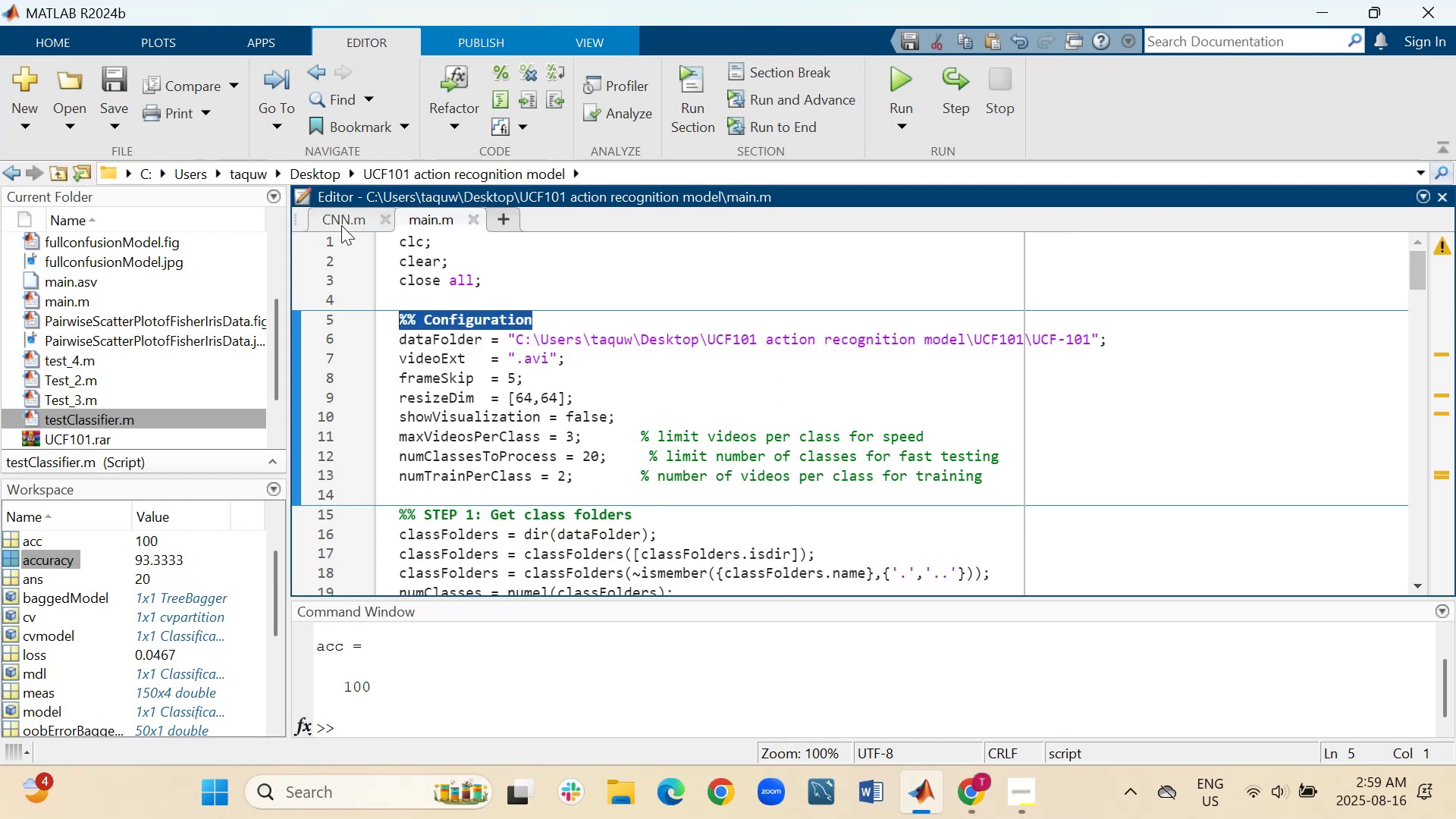 
left_click([341, 224])
 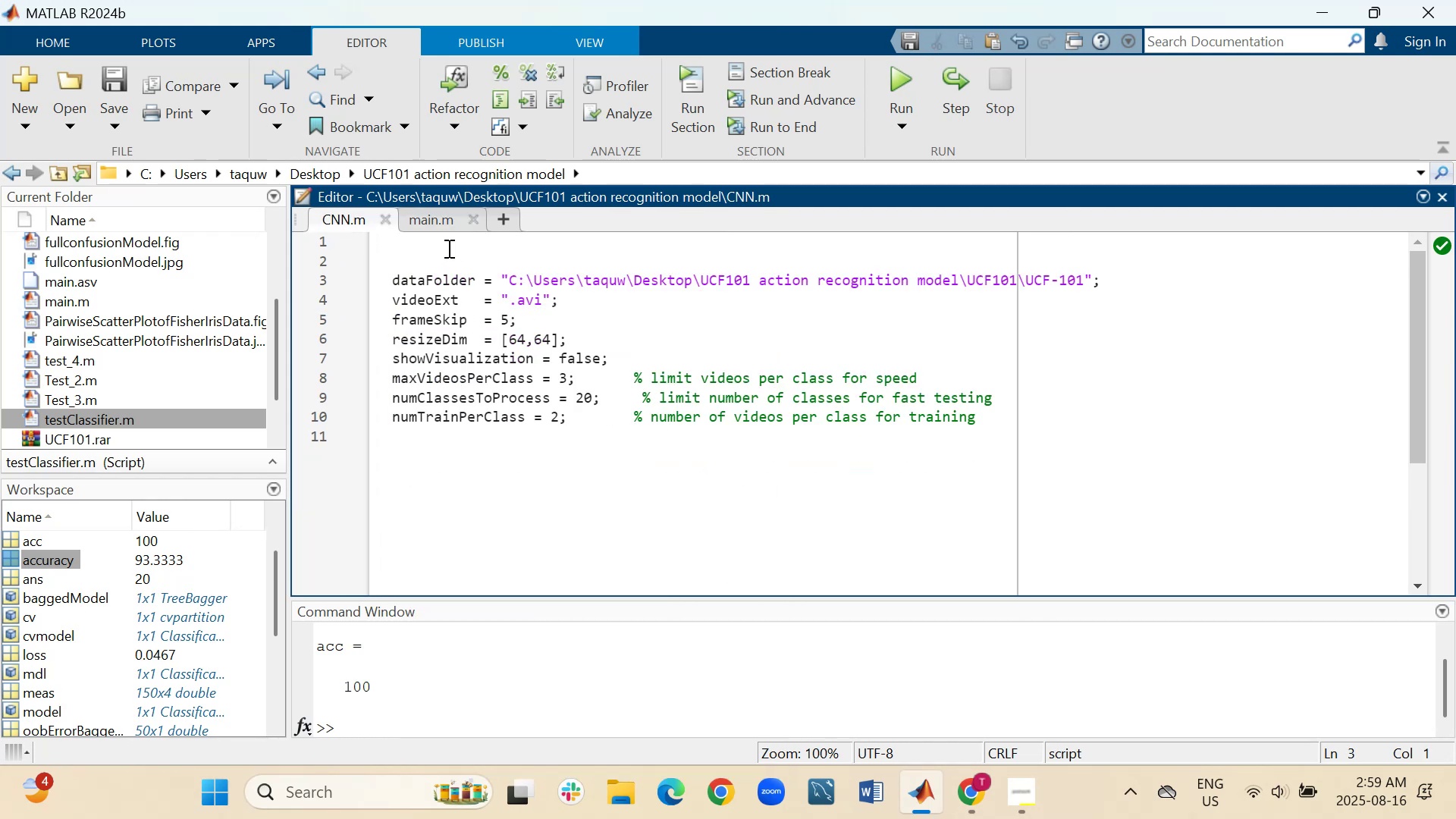 
right_click([441, 255])
 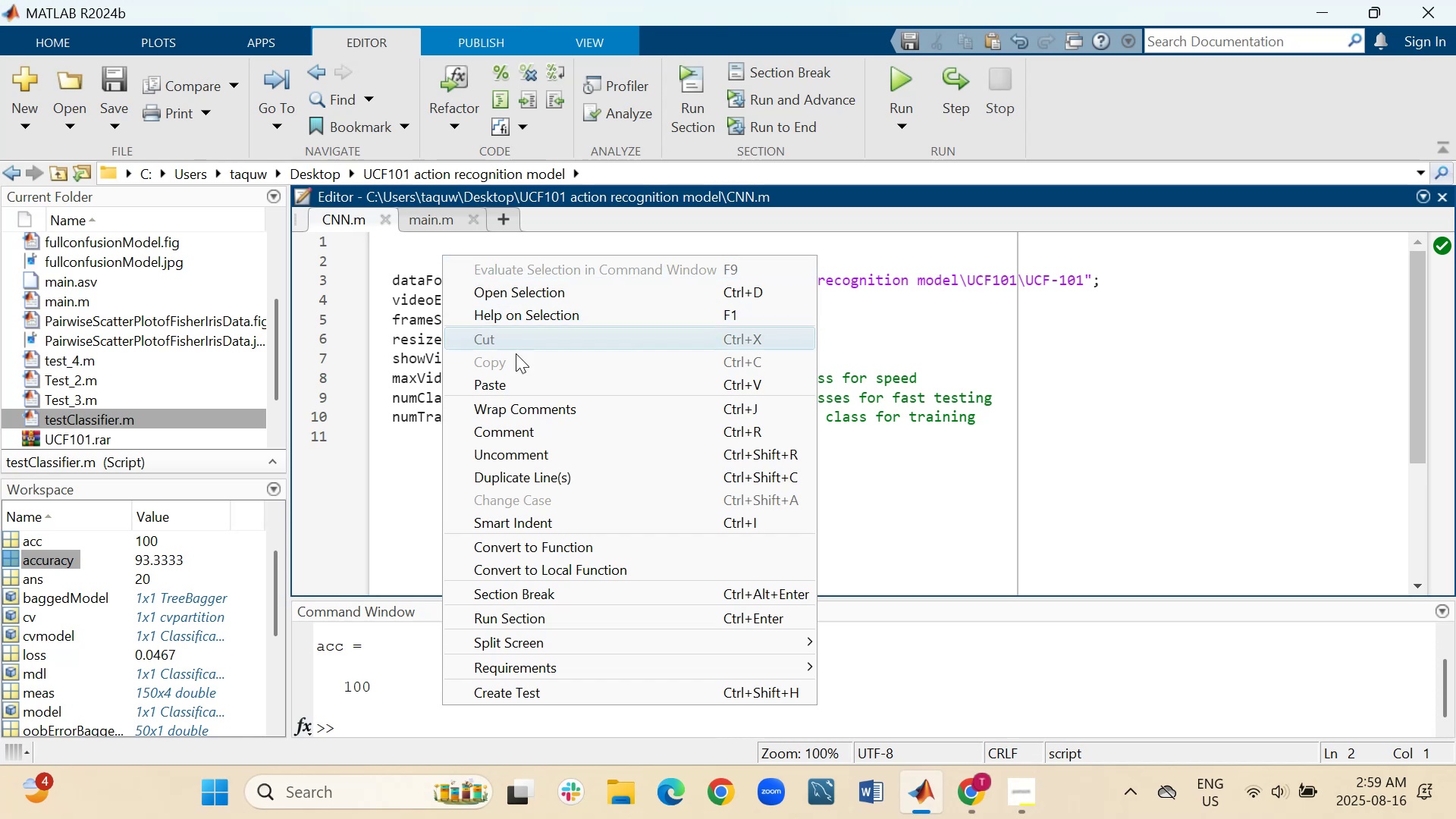 
left_click([516, 386])
 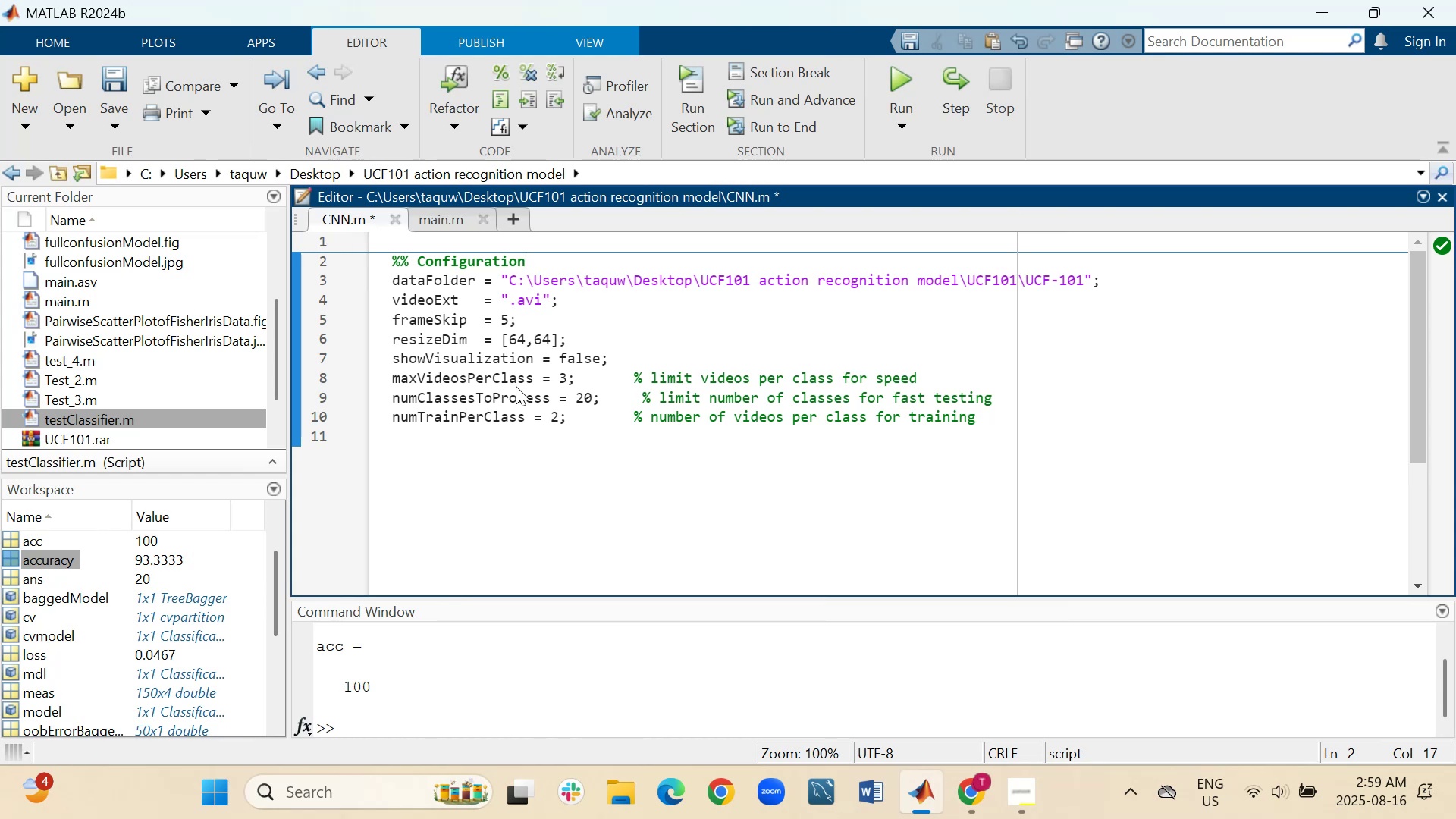 
wait(15.17)
 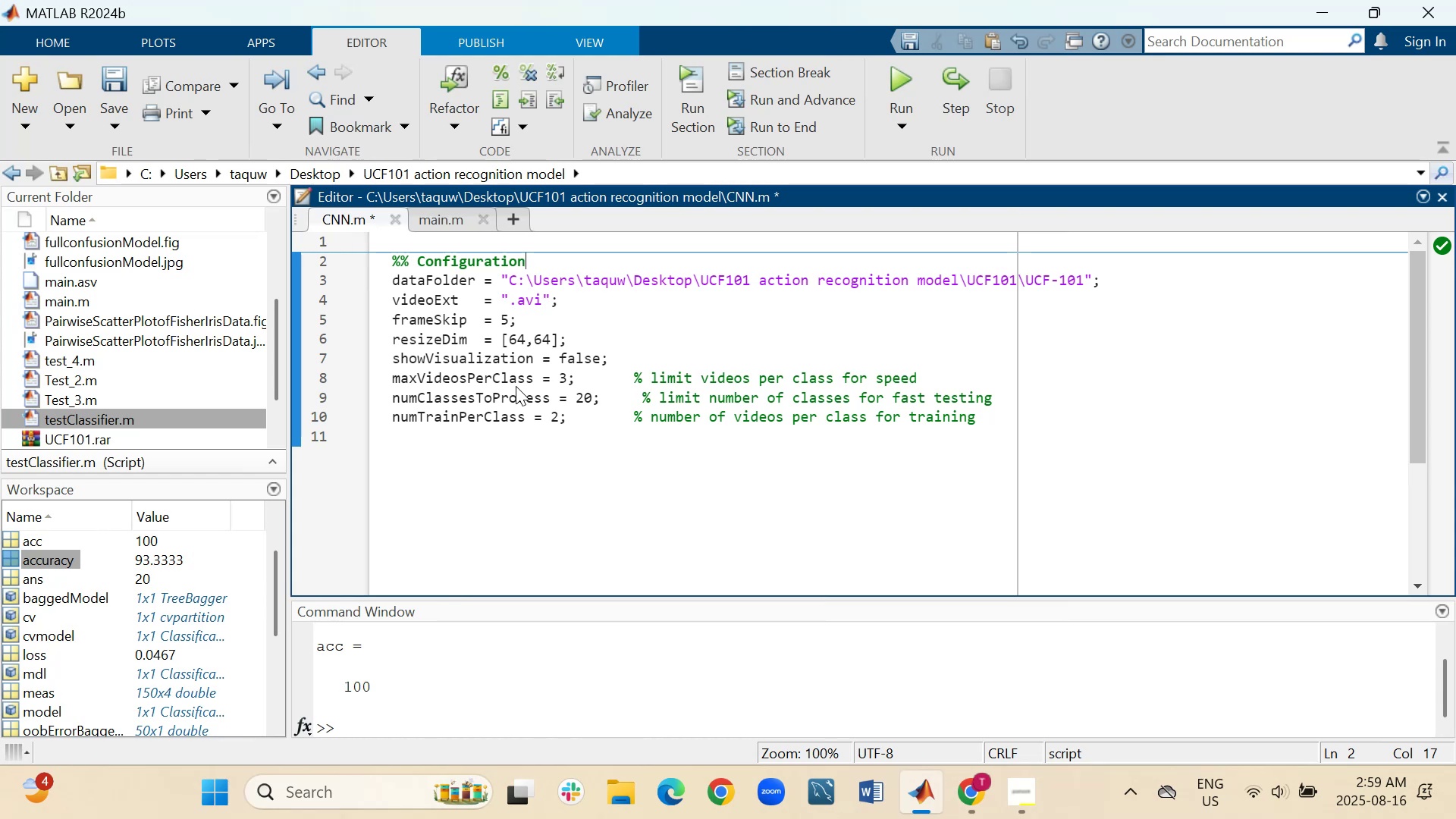 
left_click([546, 456])
 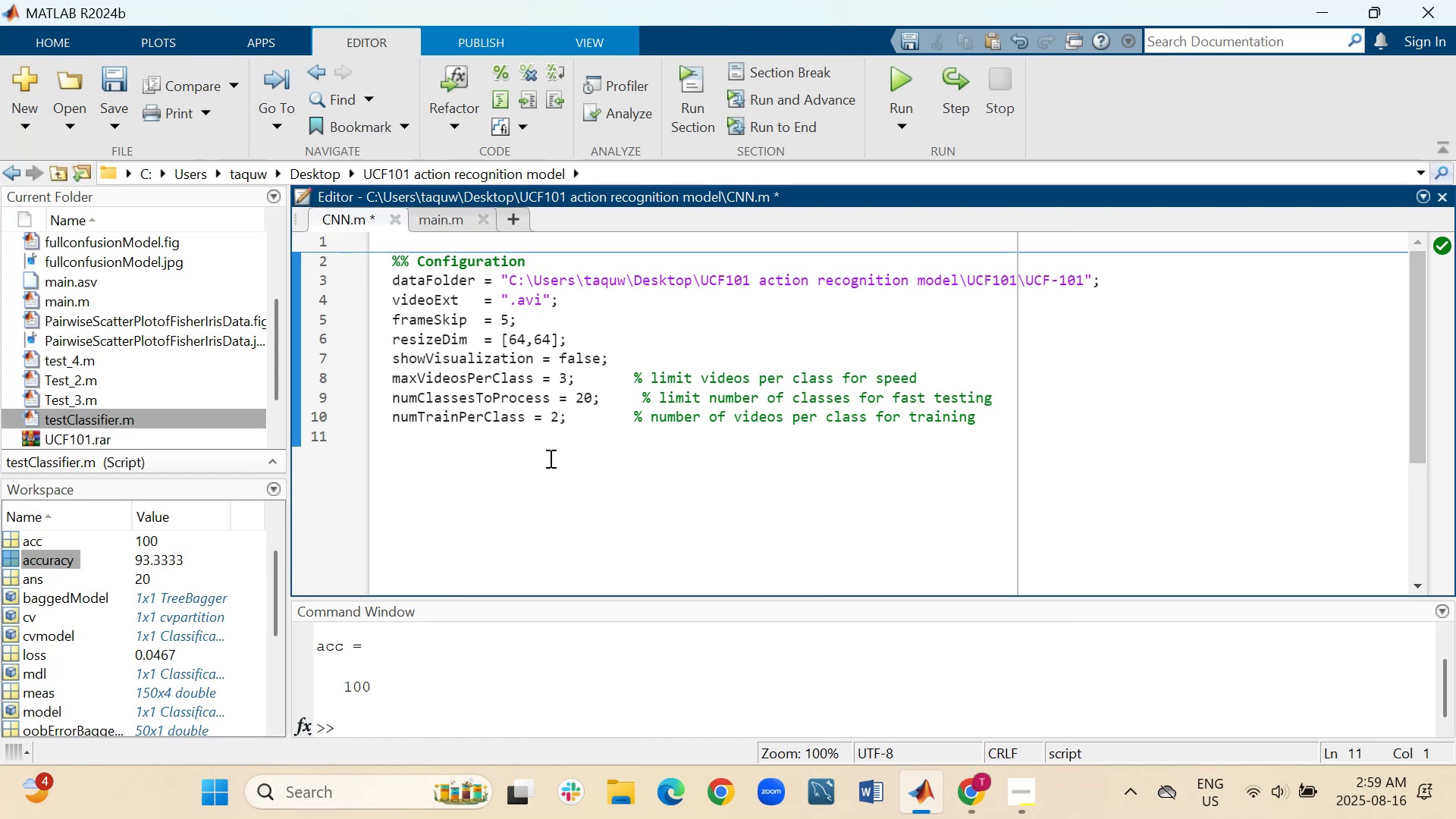 
wait(15.71)
 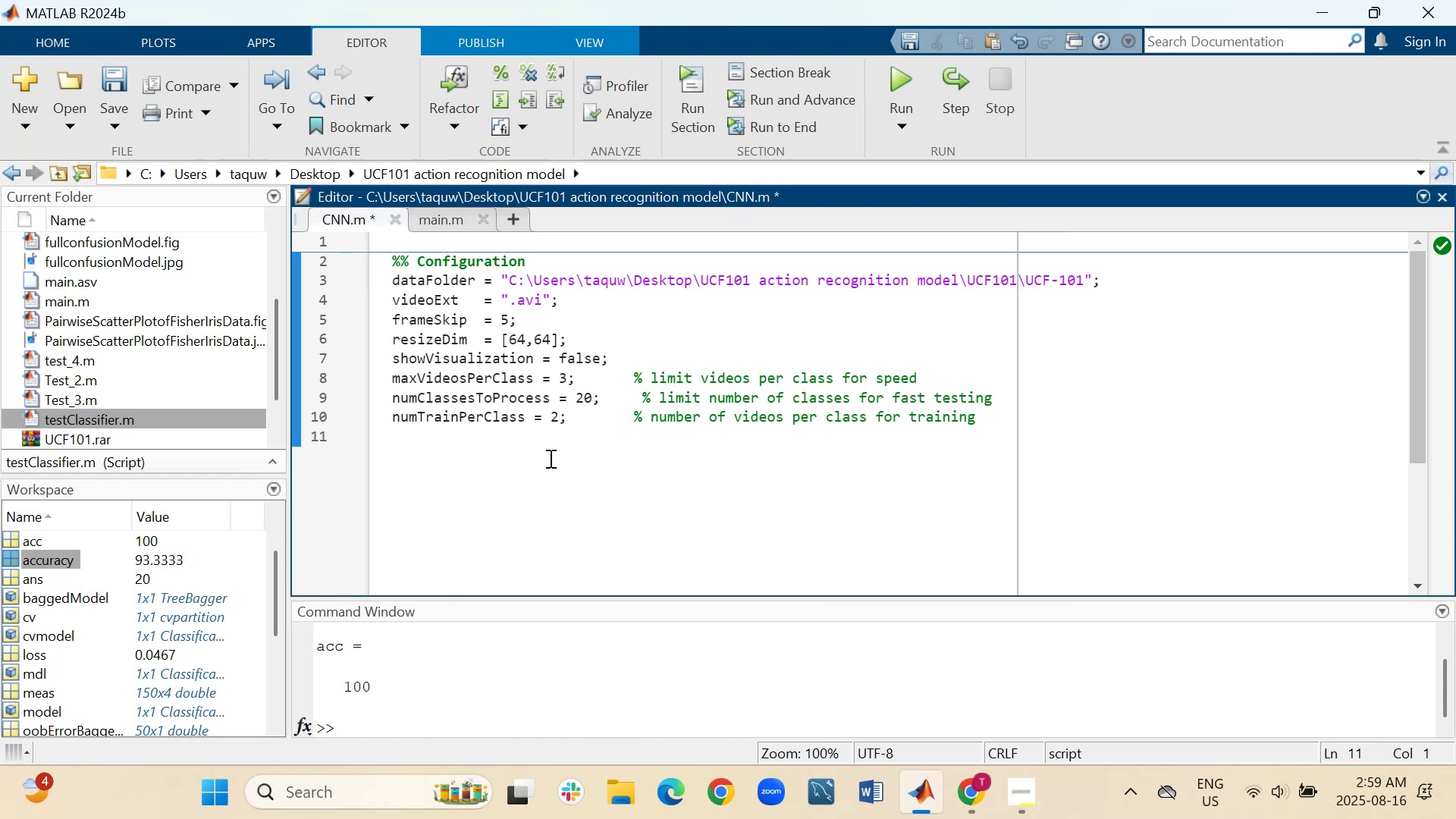 
key(Shift+Enter)
 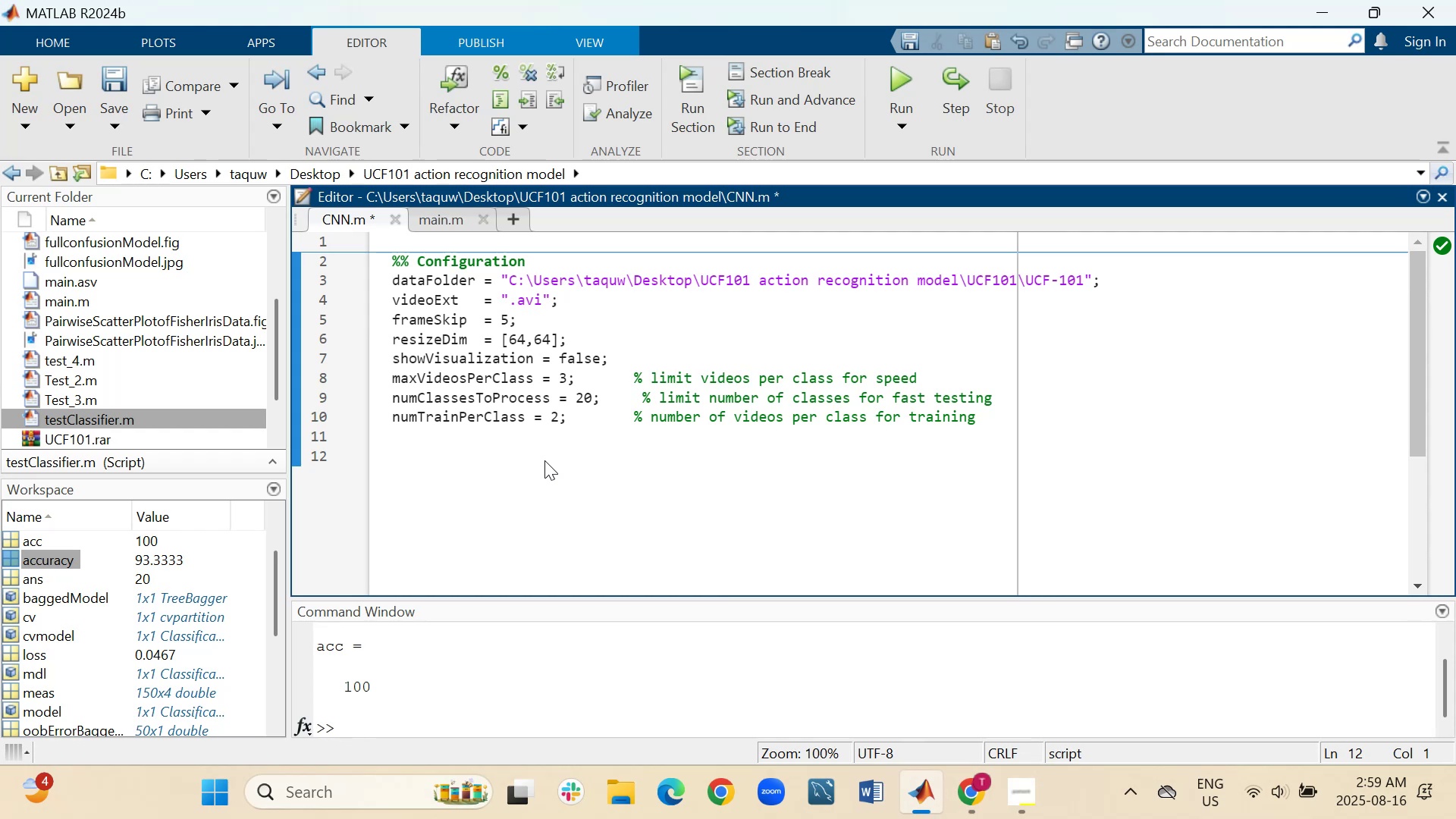 
wait(20.24)
 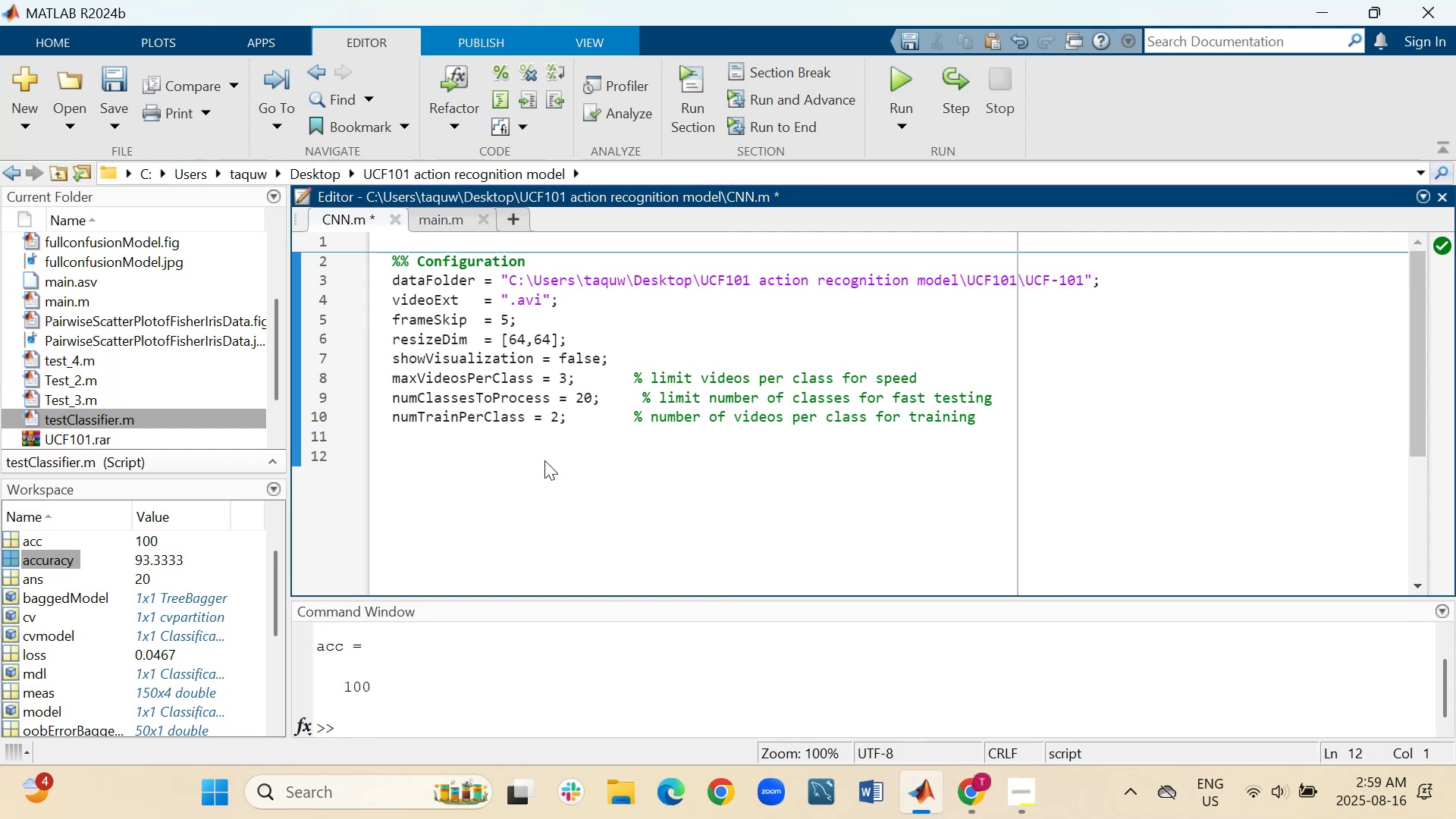 
left_click([455, 223])
 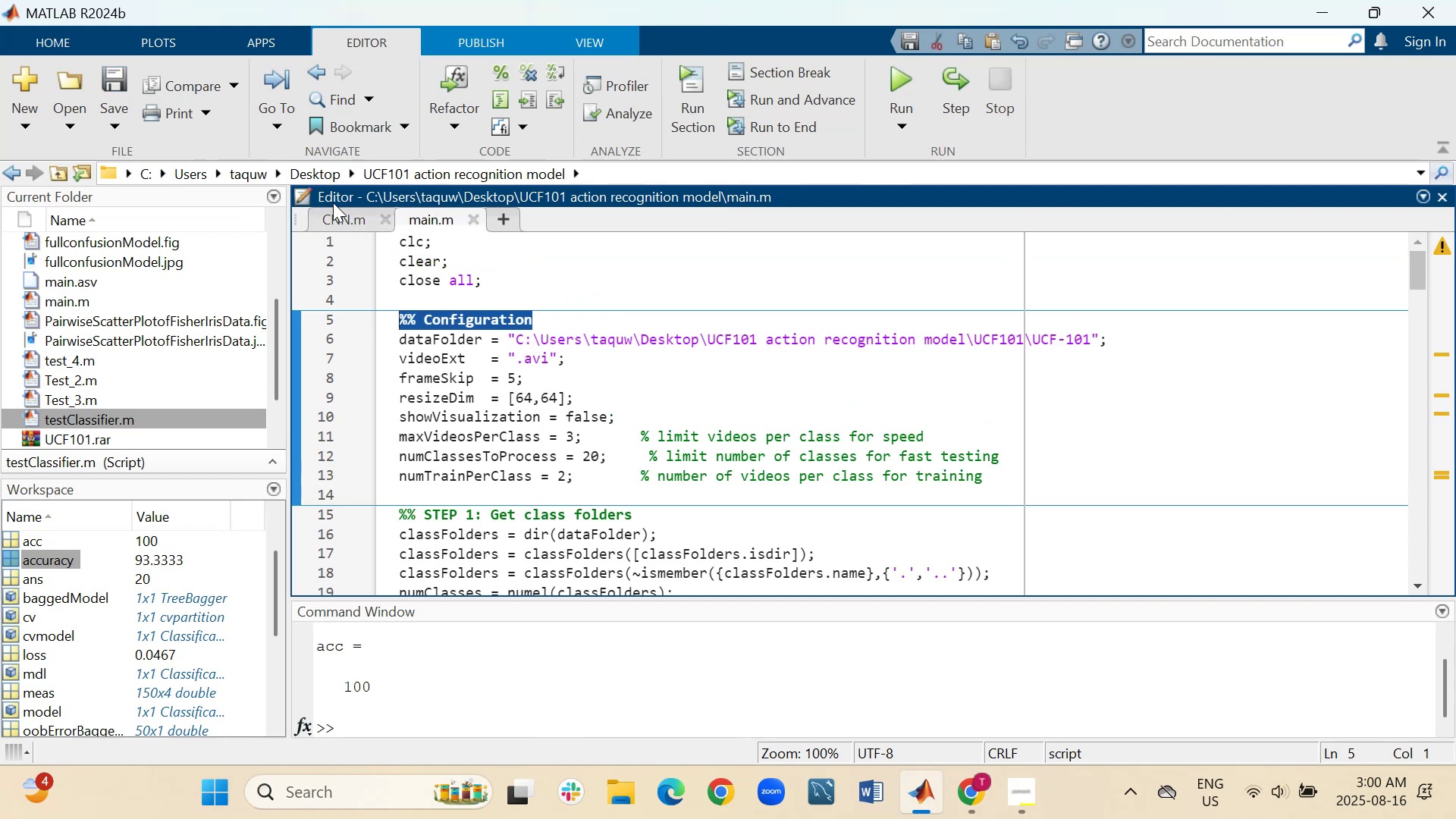 
left_click([354, 218])
 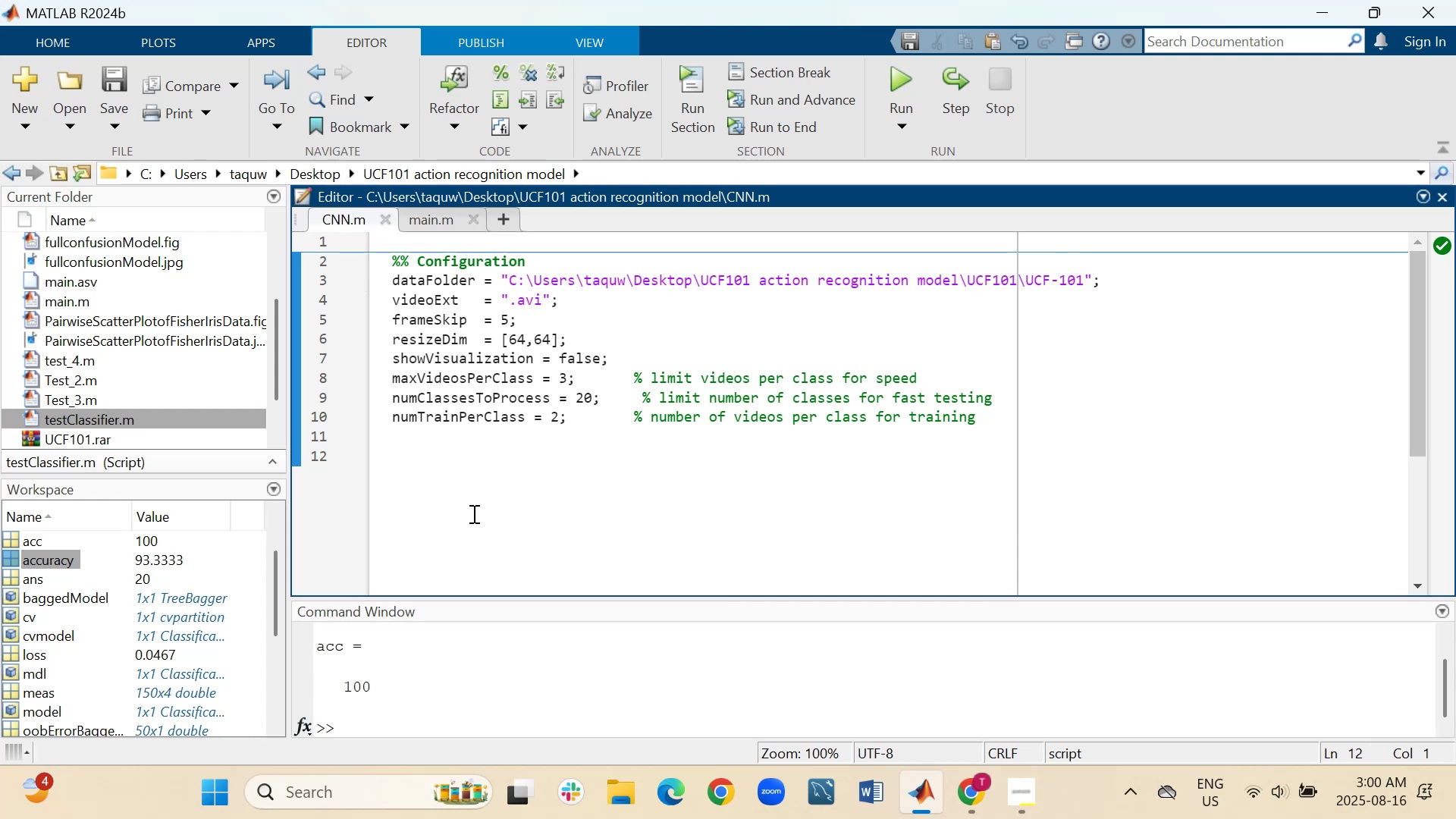 
wait(15.96)
 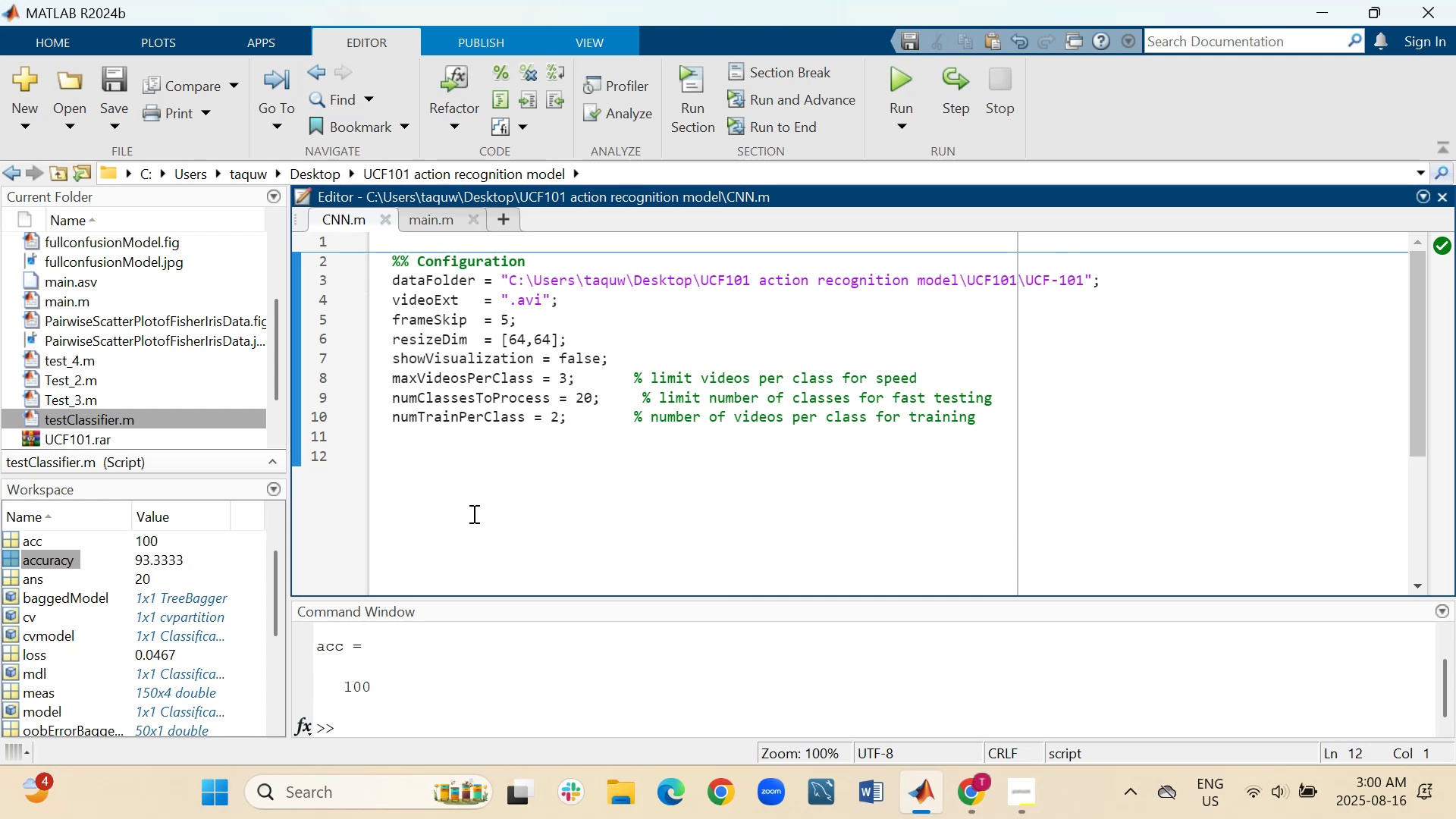 
left_click_drag(start_coordinate=[1455, 624], to_coordinate=[1417, 627])
 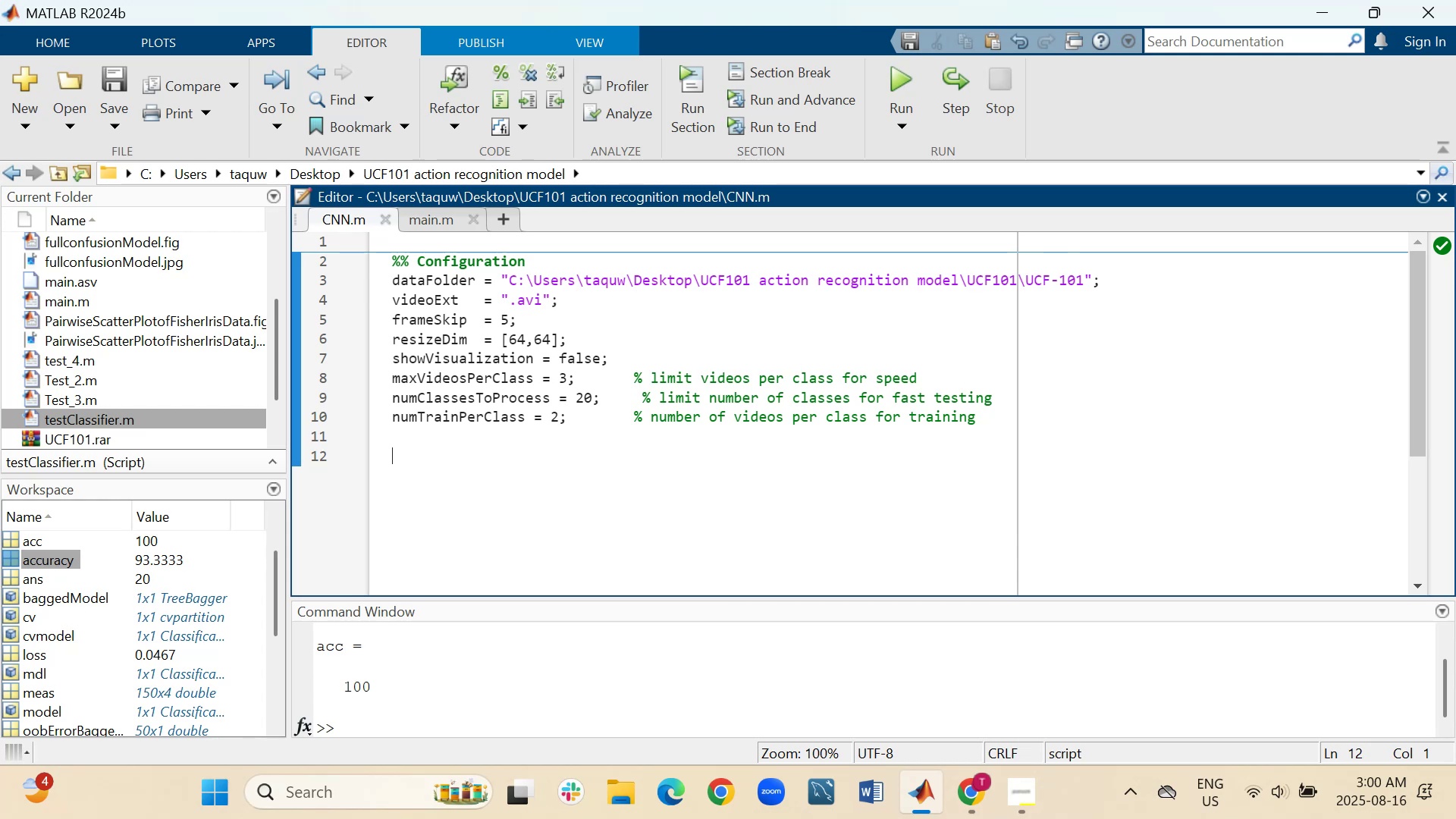 
left_click_drag(start_coordinate=[1432, 639], to_coordinate=[1444, 650])
 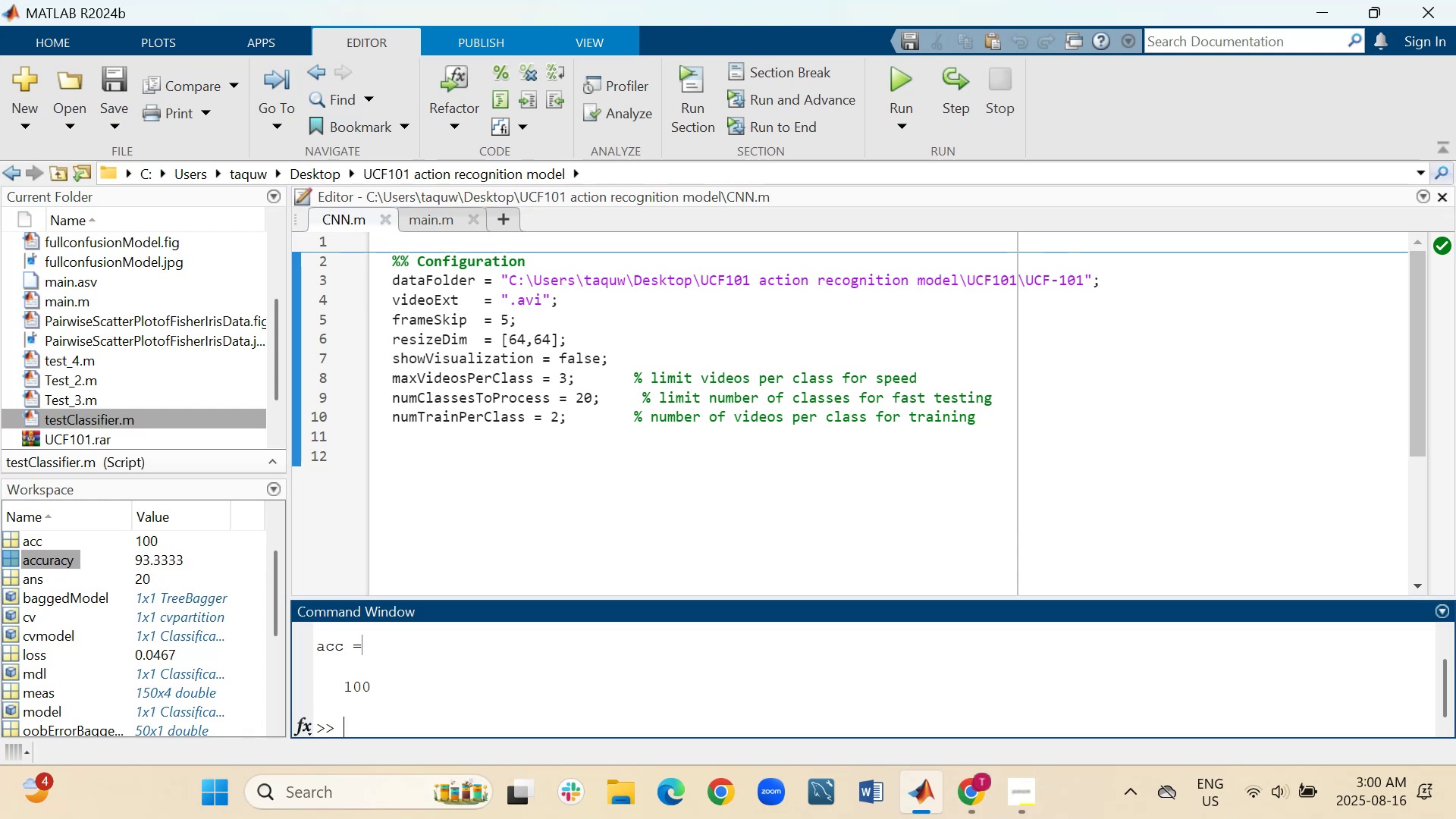 
left_click([1455, 661])
 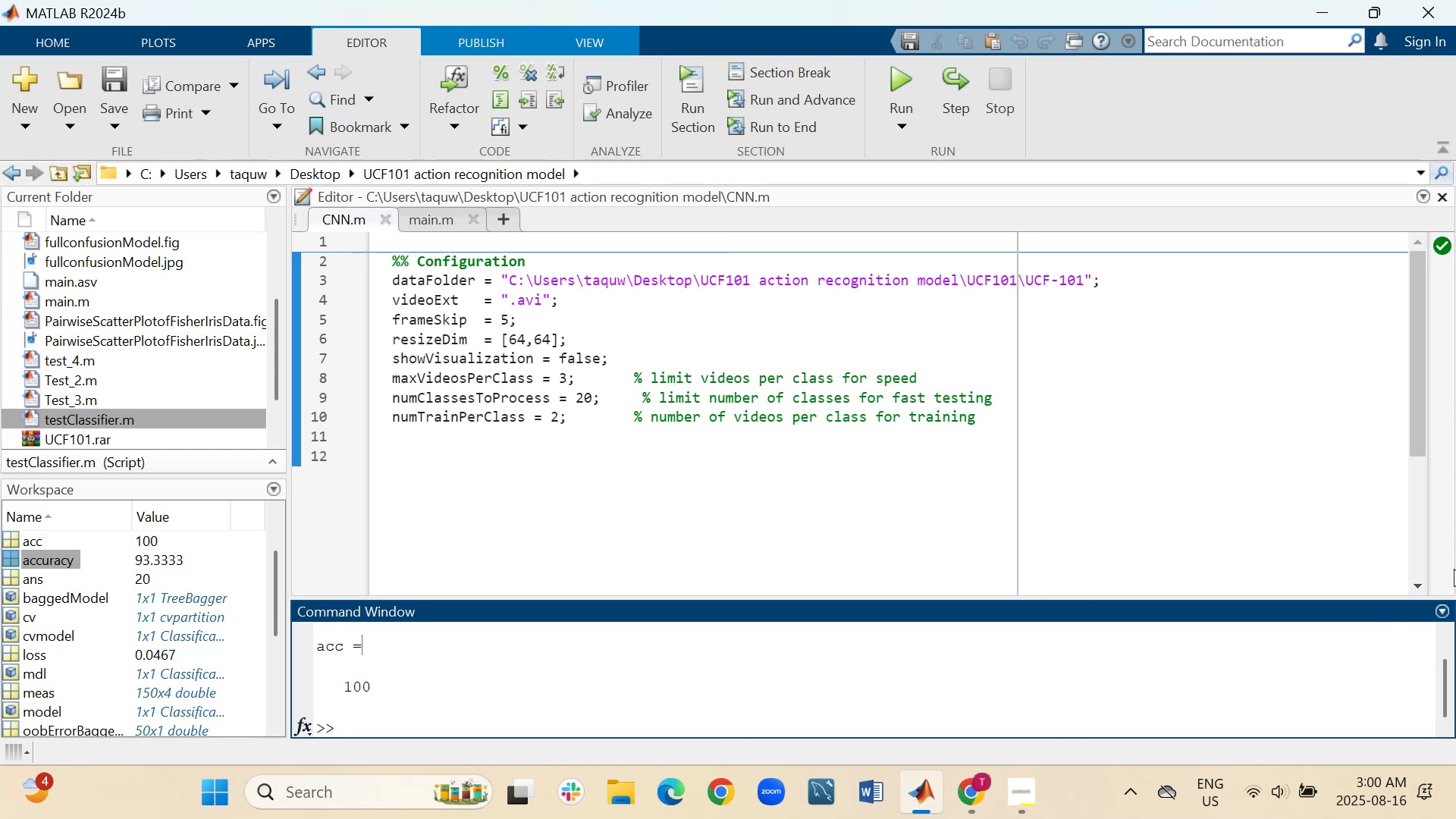 
wait(10.68)
 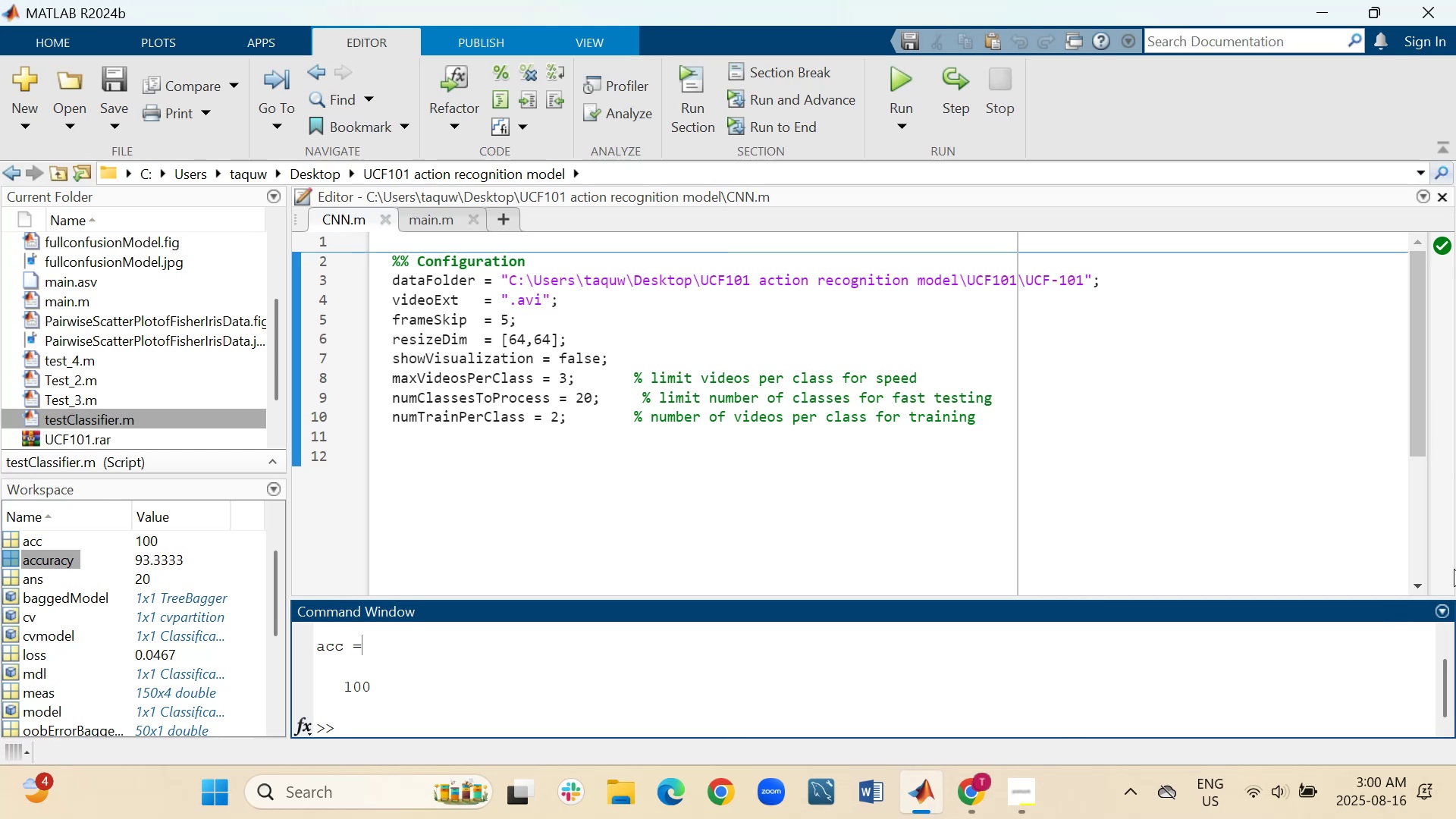 
left_click([432, 303])
 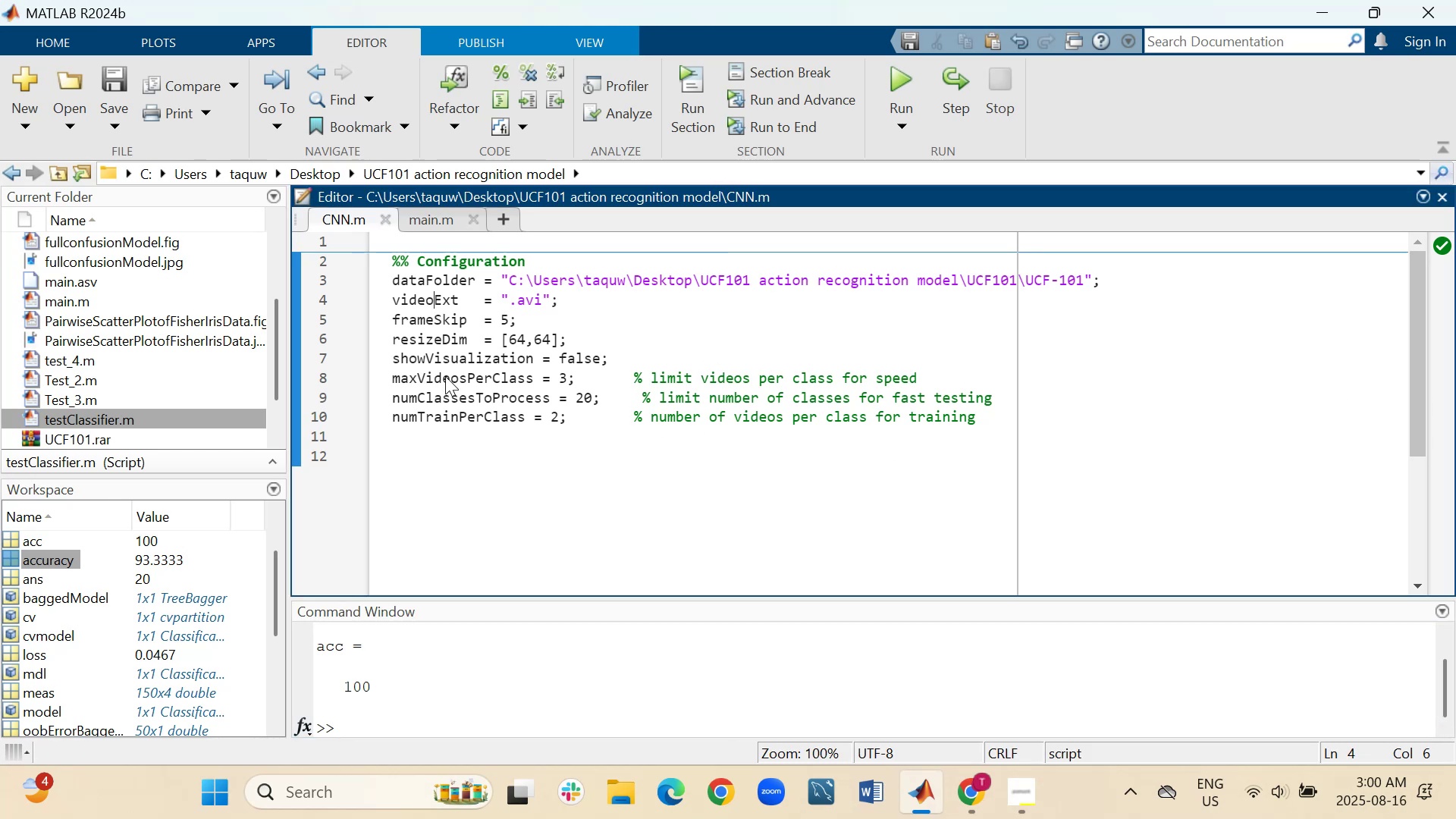 
key(Backspace)
key(Backspace)
key(Backspace)
key(Backspace)
key(Backspace)
type(allowed)
 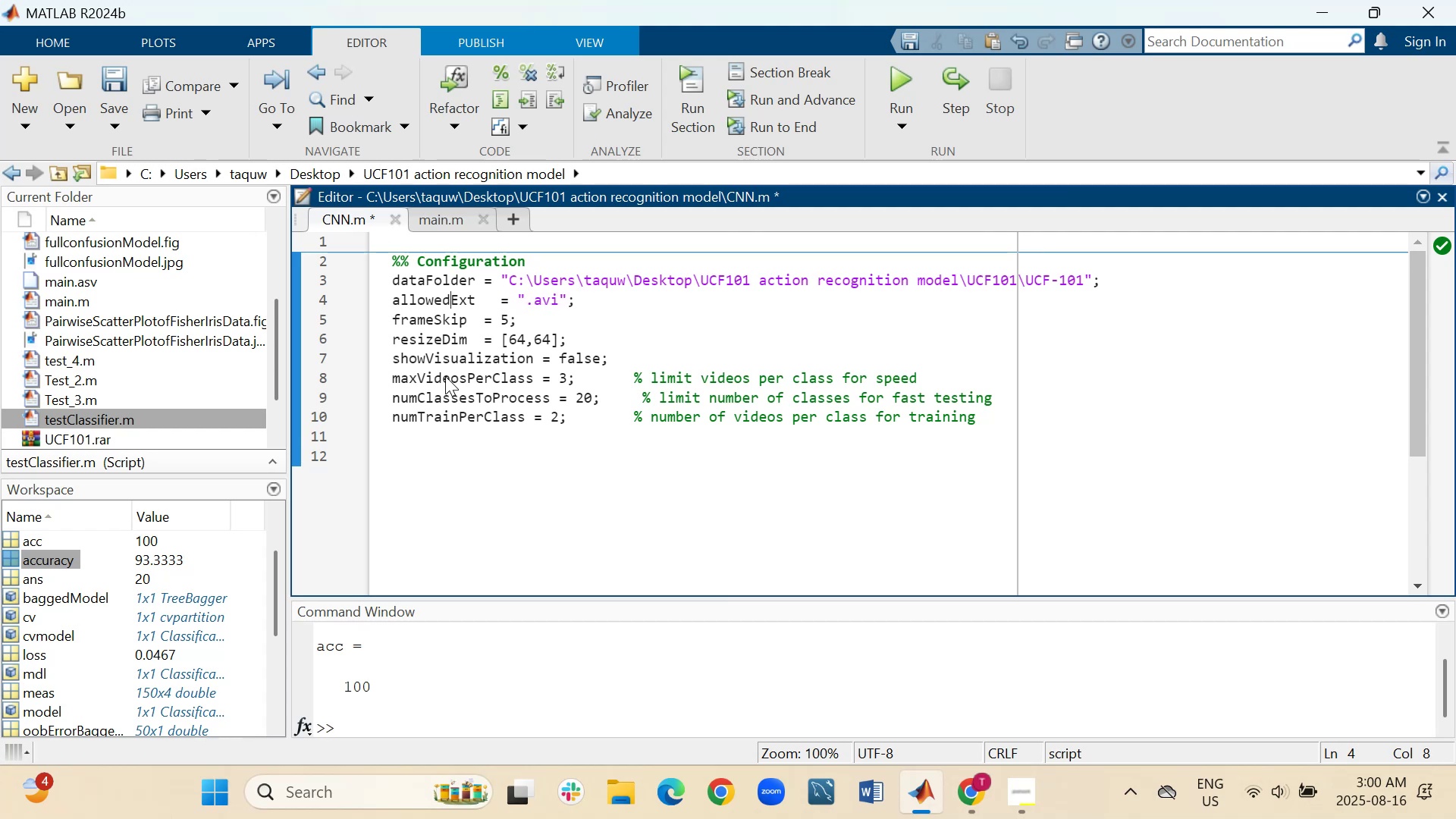 
key(ArrowRight)
 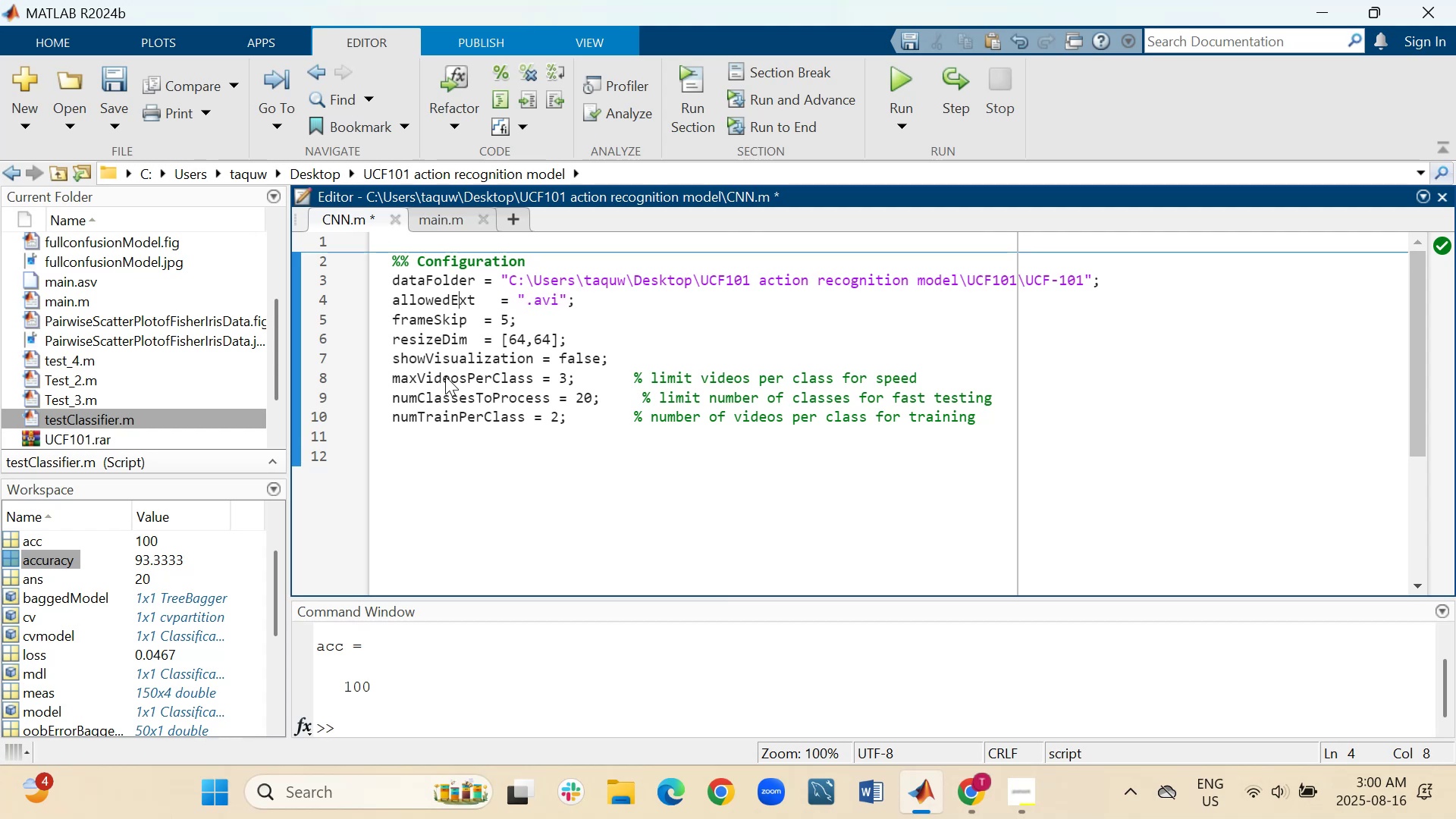 
key(ArrowRight)
 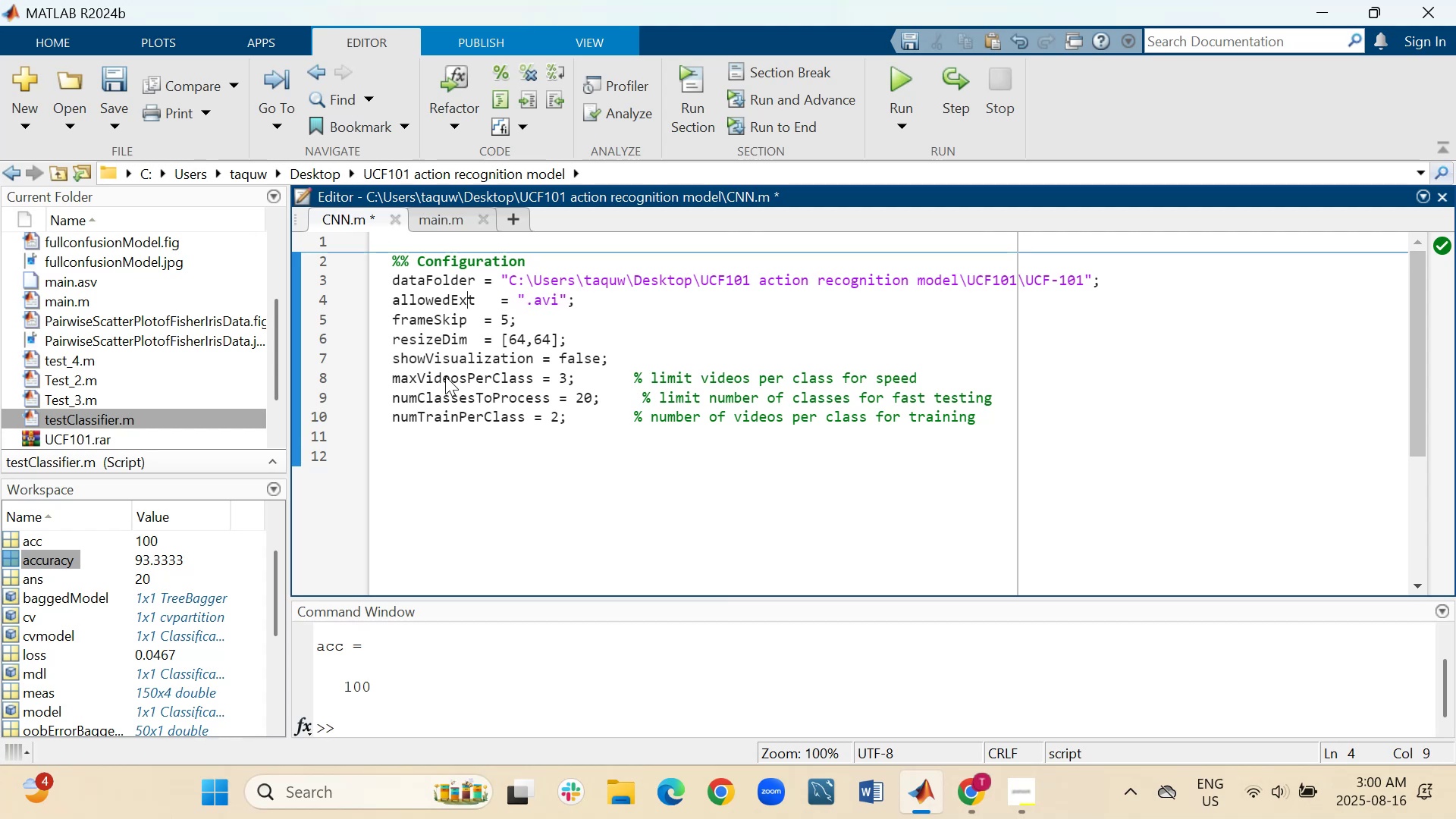 
key(ArrowRight)
 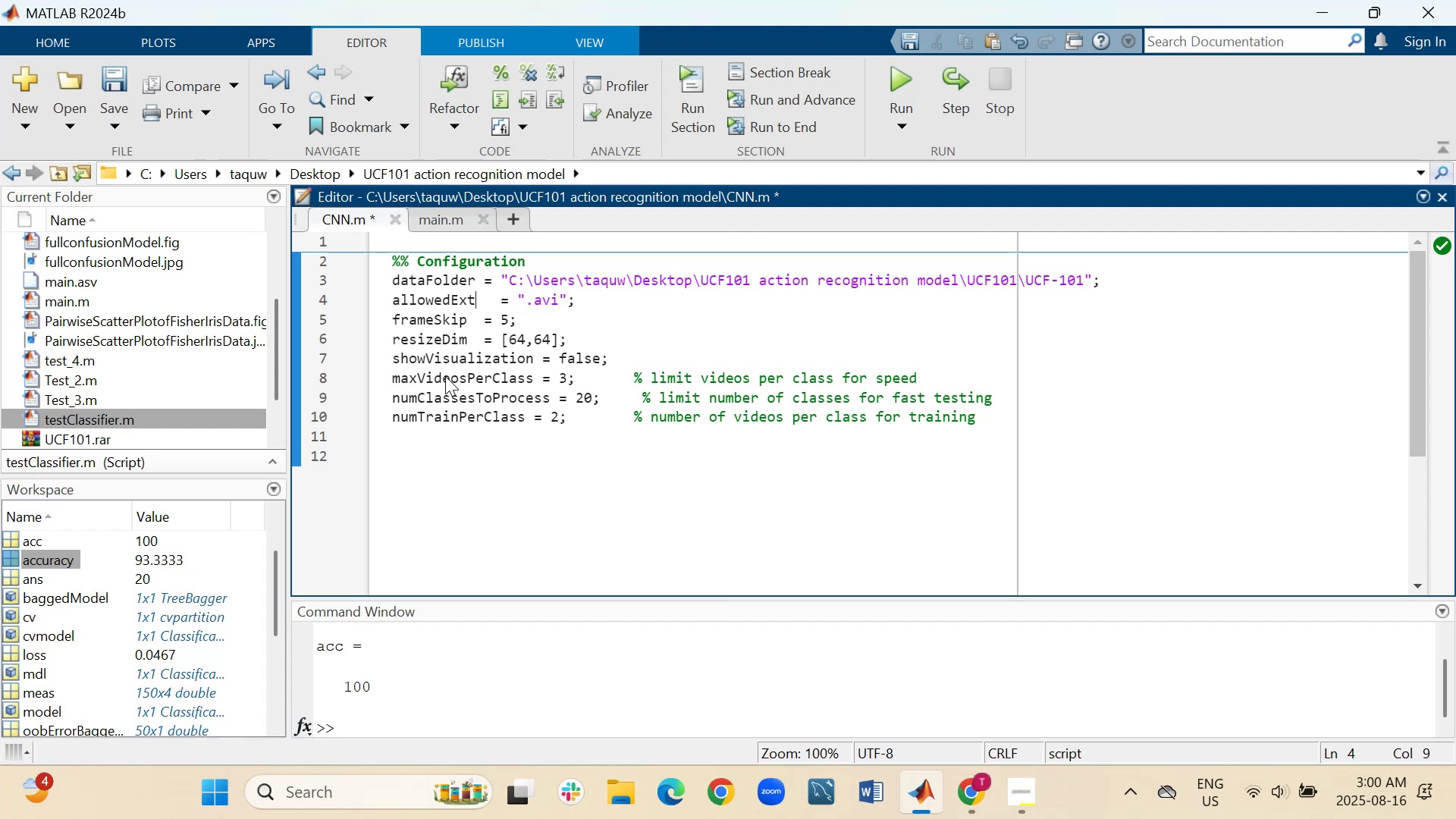 
key(ArrowRight)
 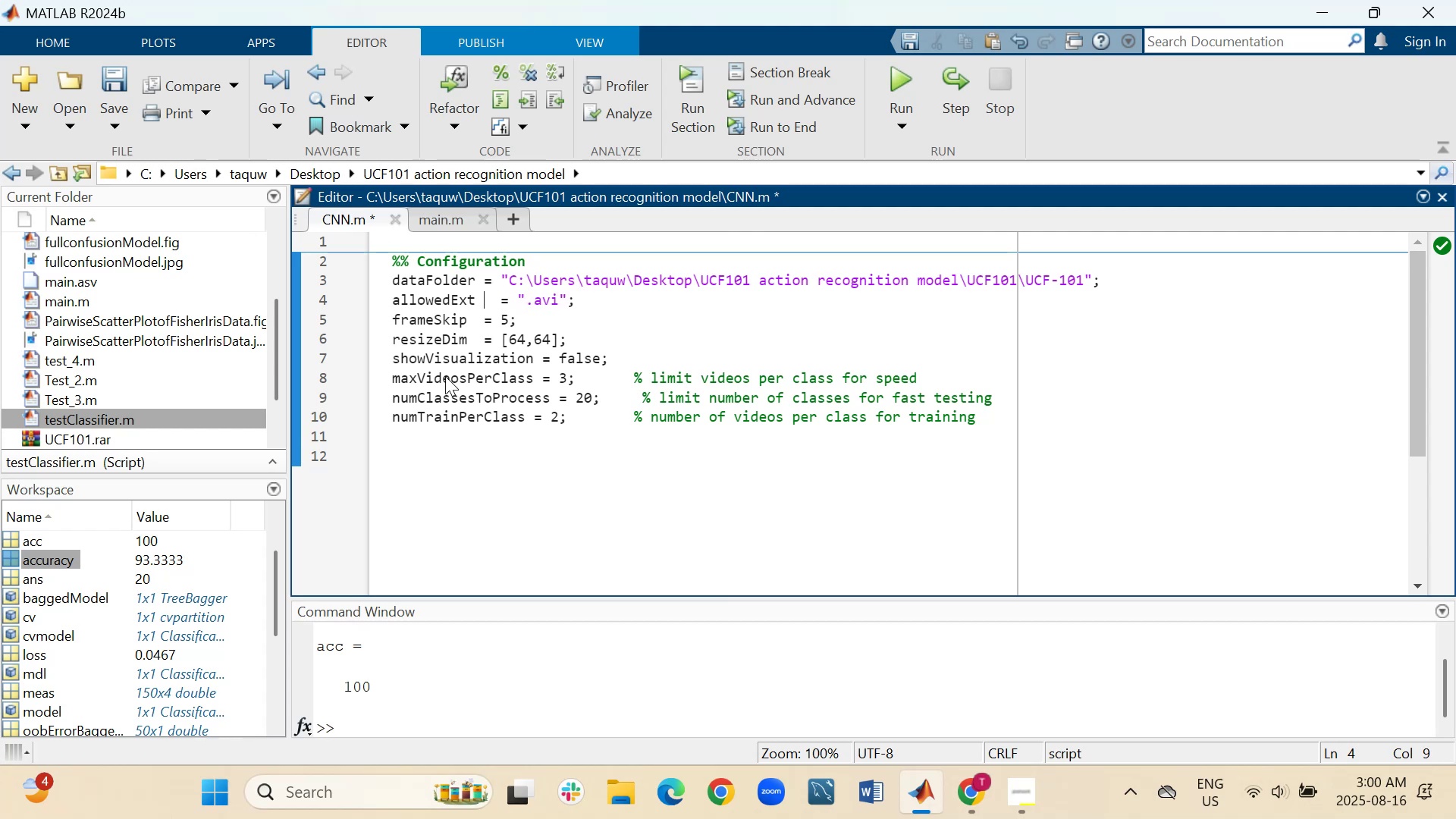 
key(ArrowRight)
 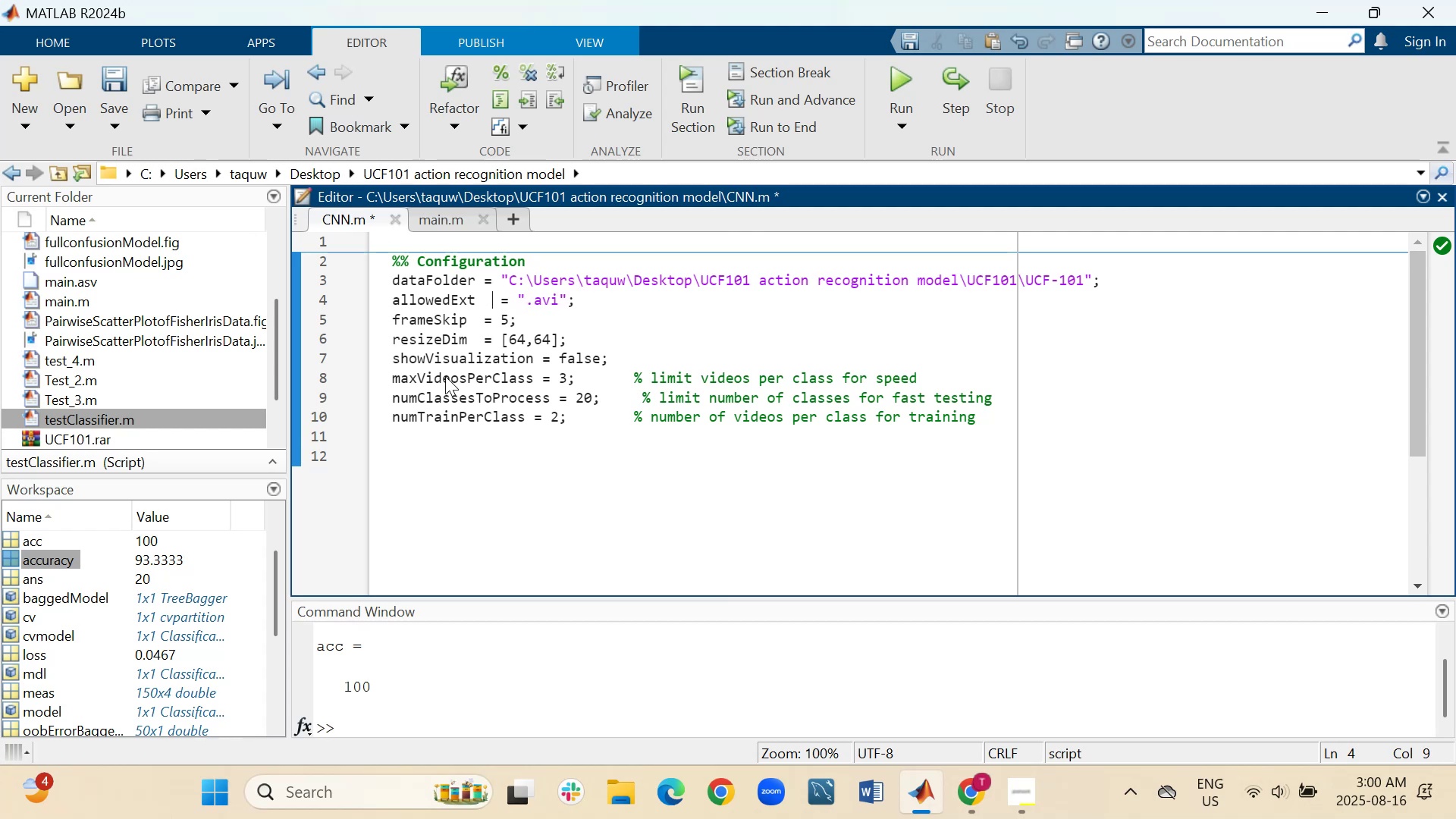 
key(ArrowRight)
 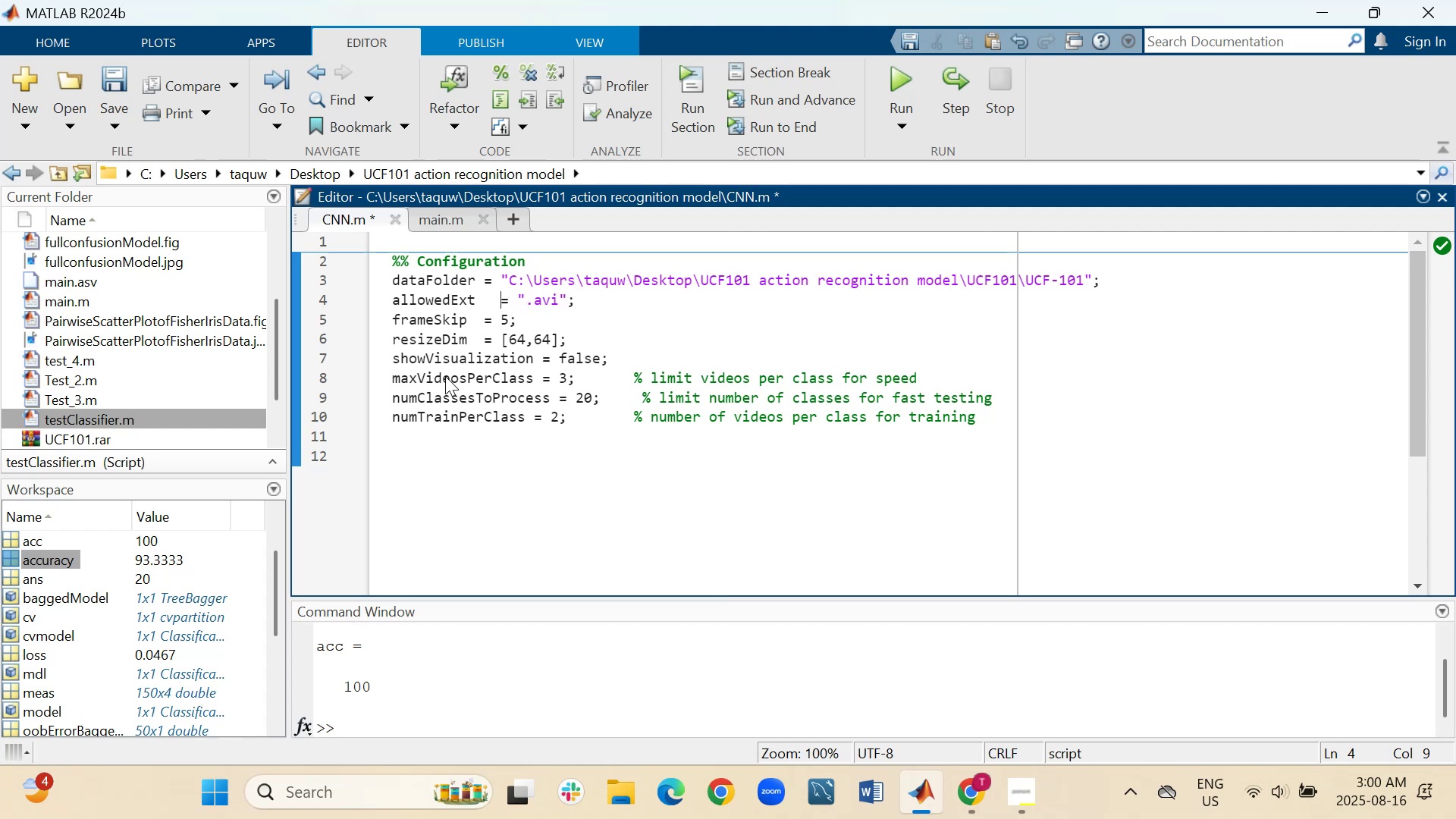 
key(ArrowRight)
 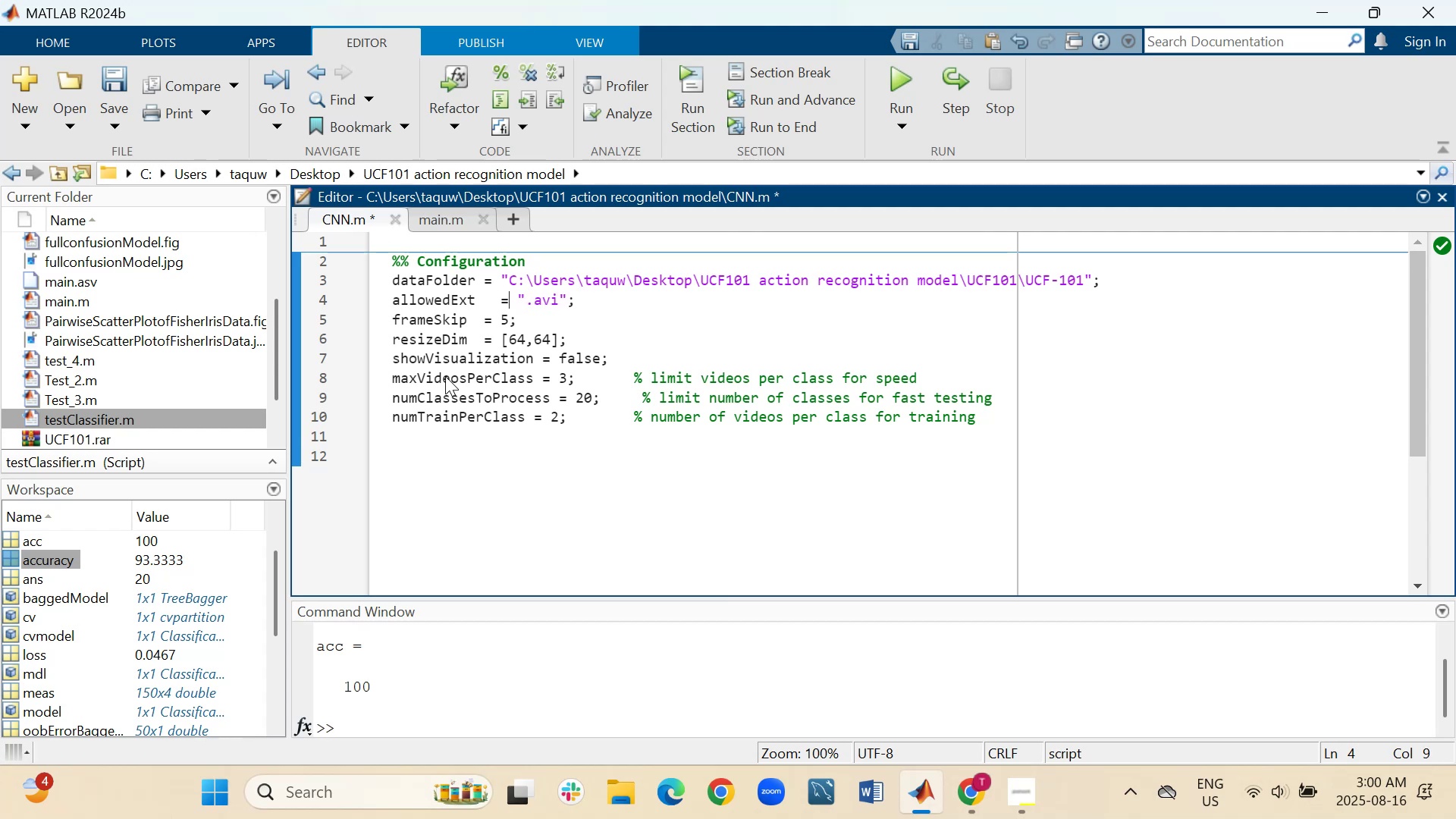 
key(ArrowRight)
 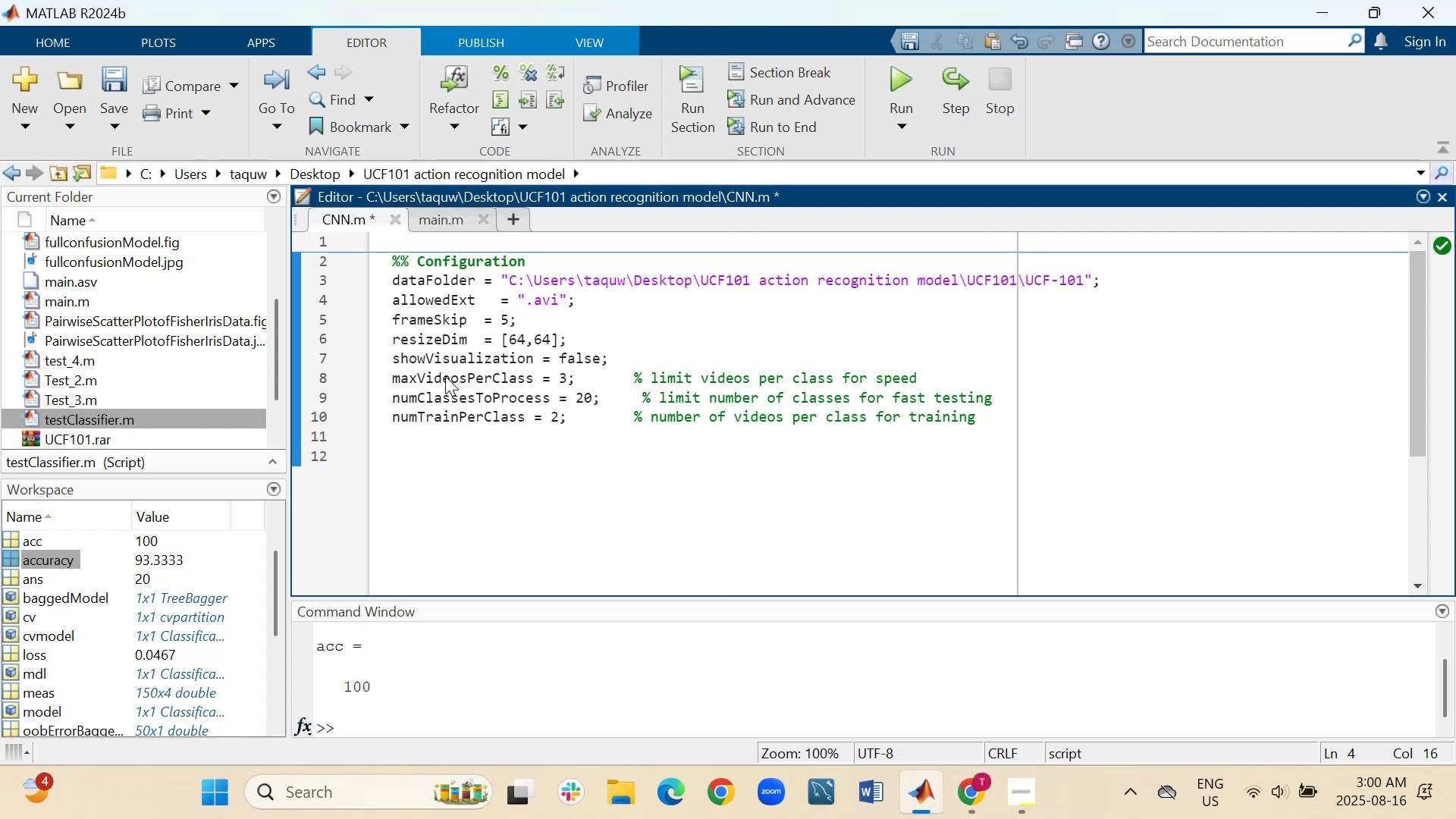 
key(Shift+BracketLeft)
 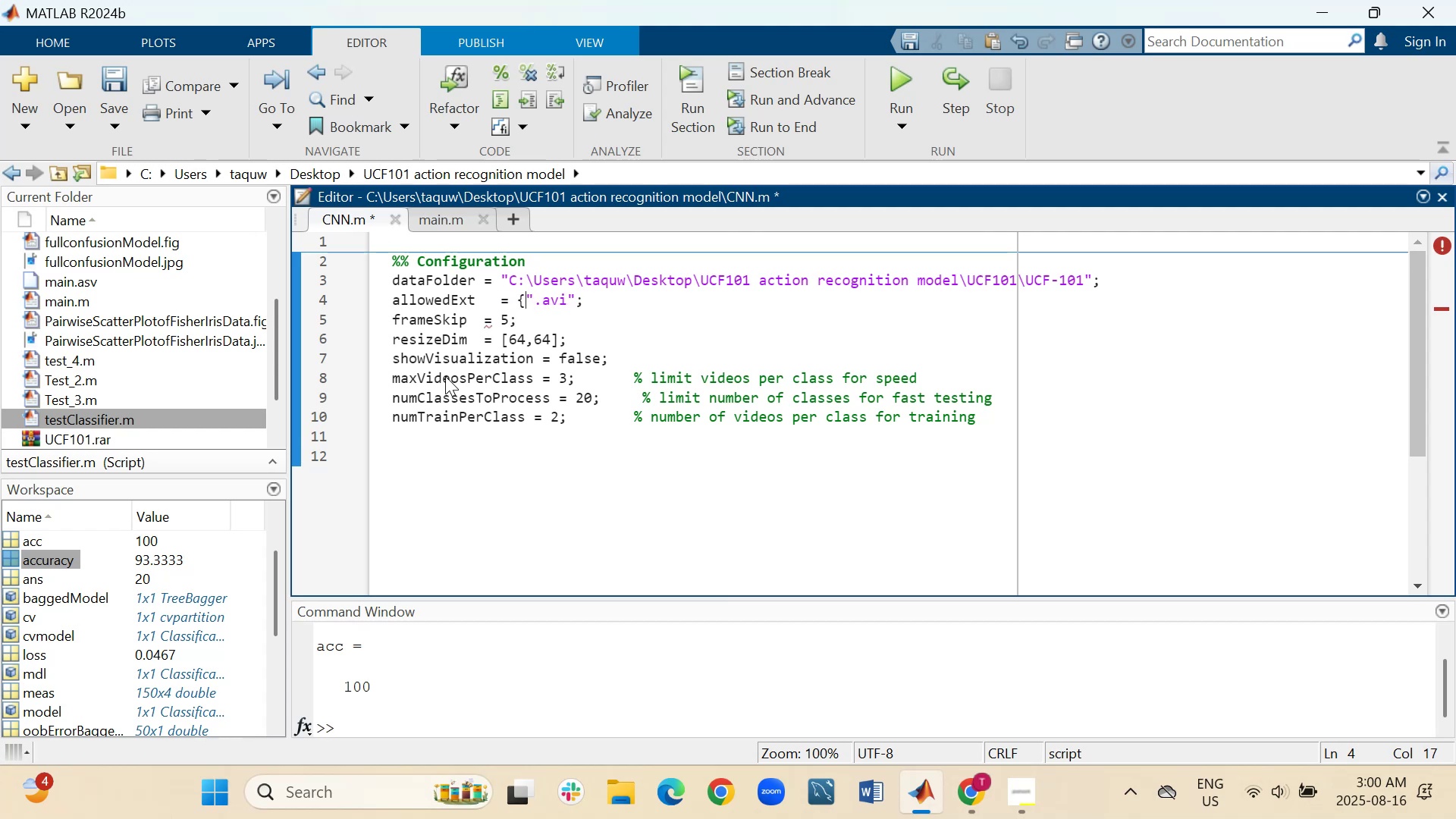 
hold_key(key=ArrowRight, duration=0.64)
 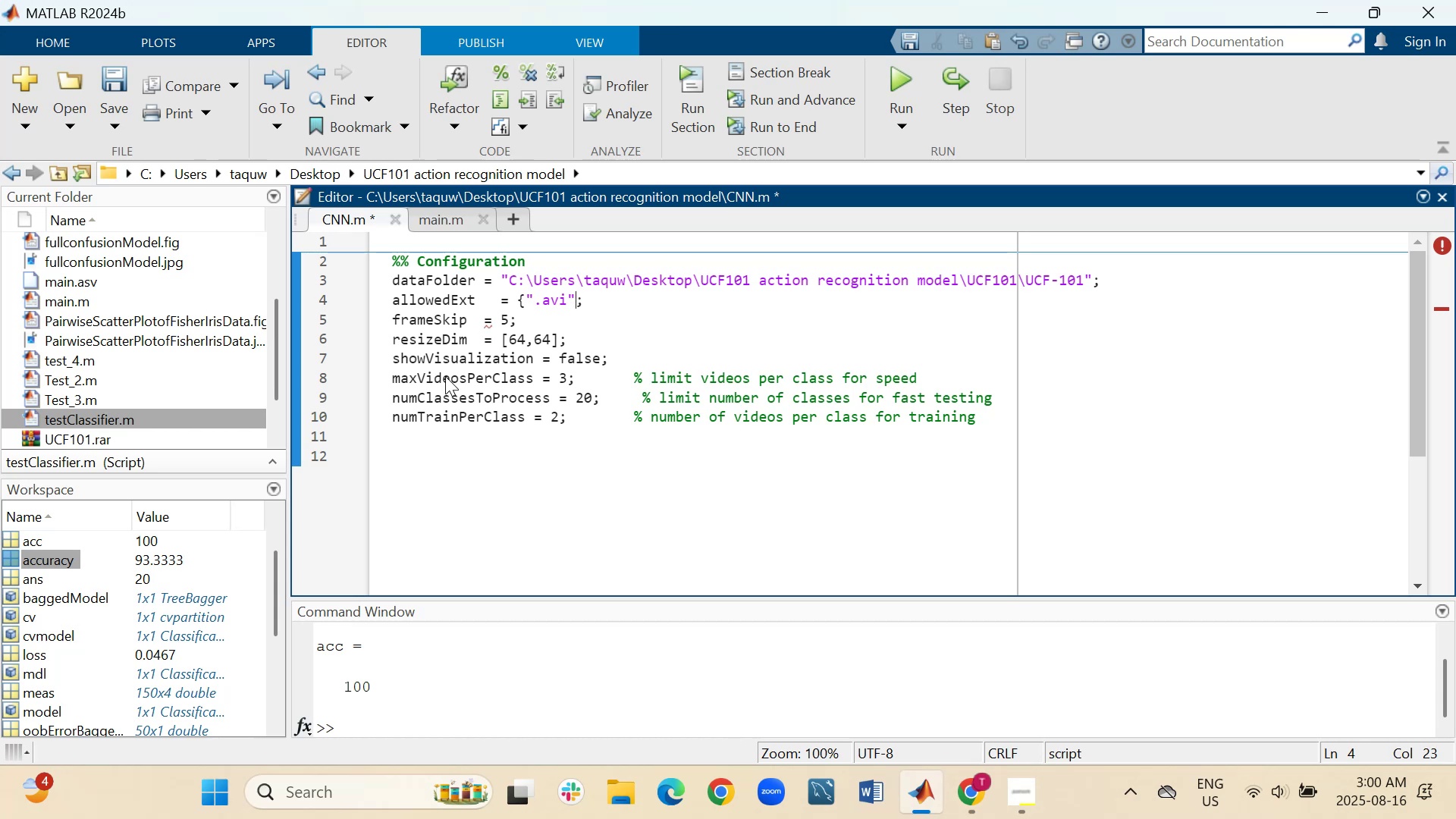 
key(Backspace)
 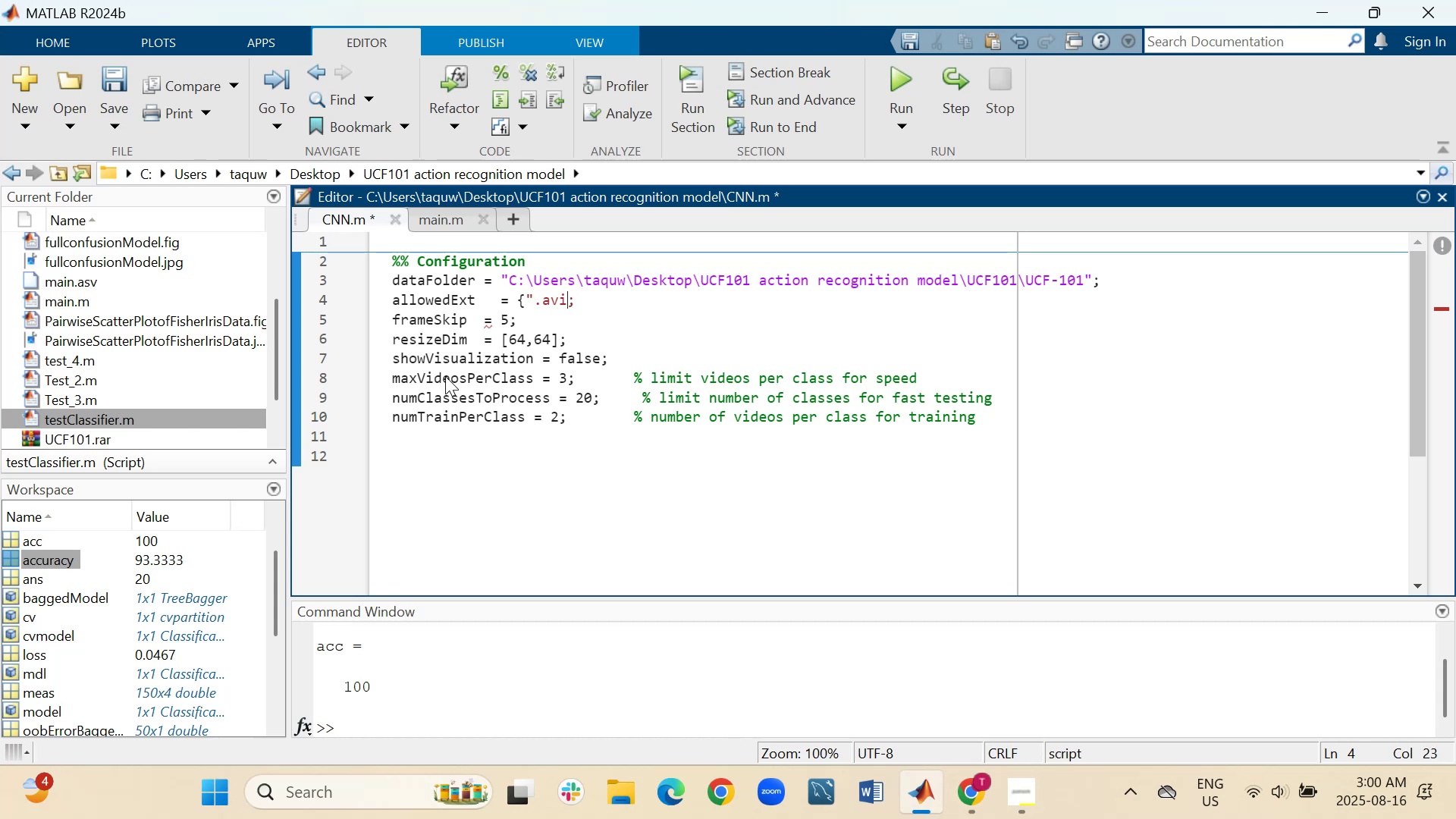 
key(Quote)
 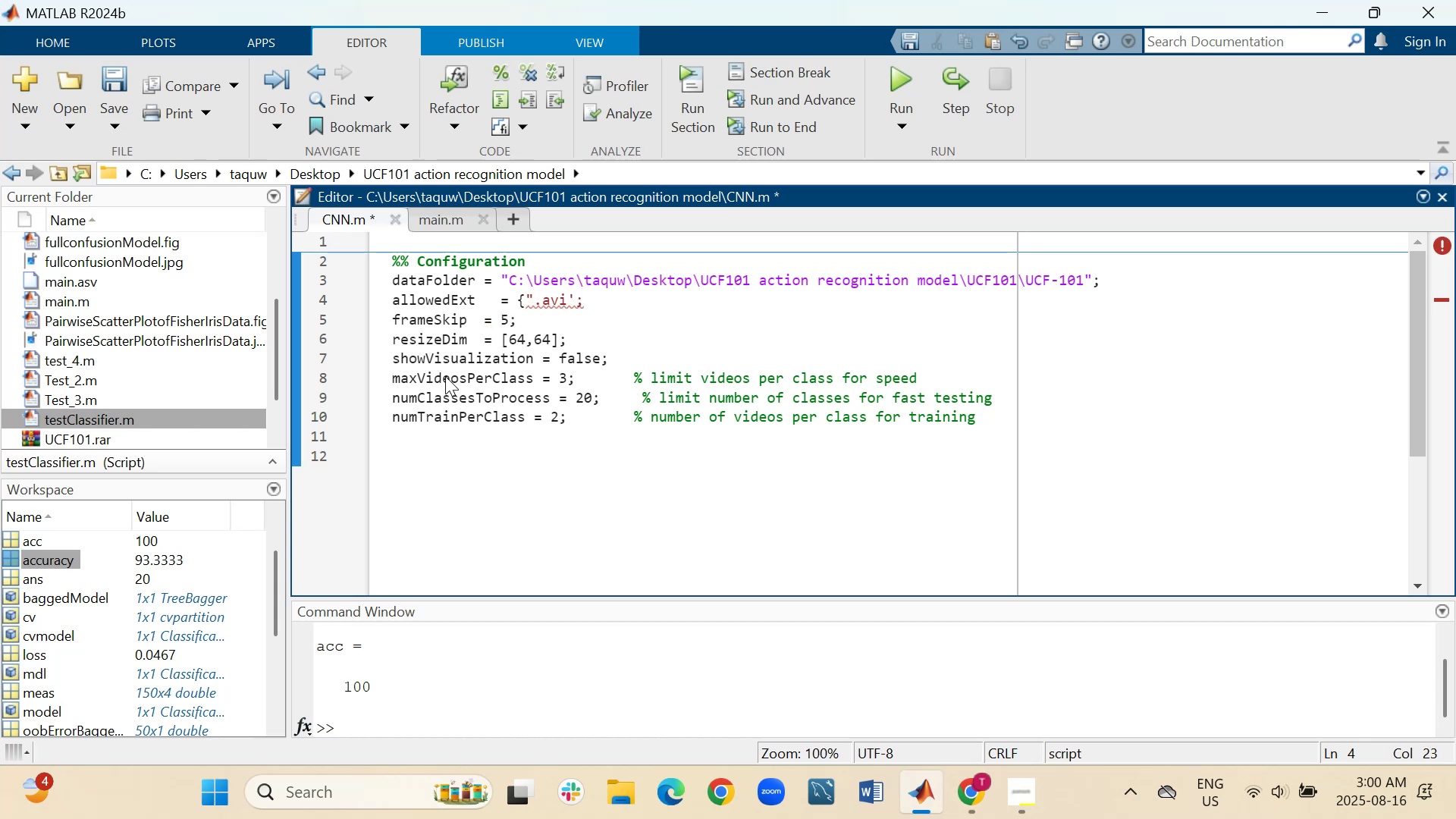 
key(ArrowLeft)
 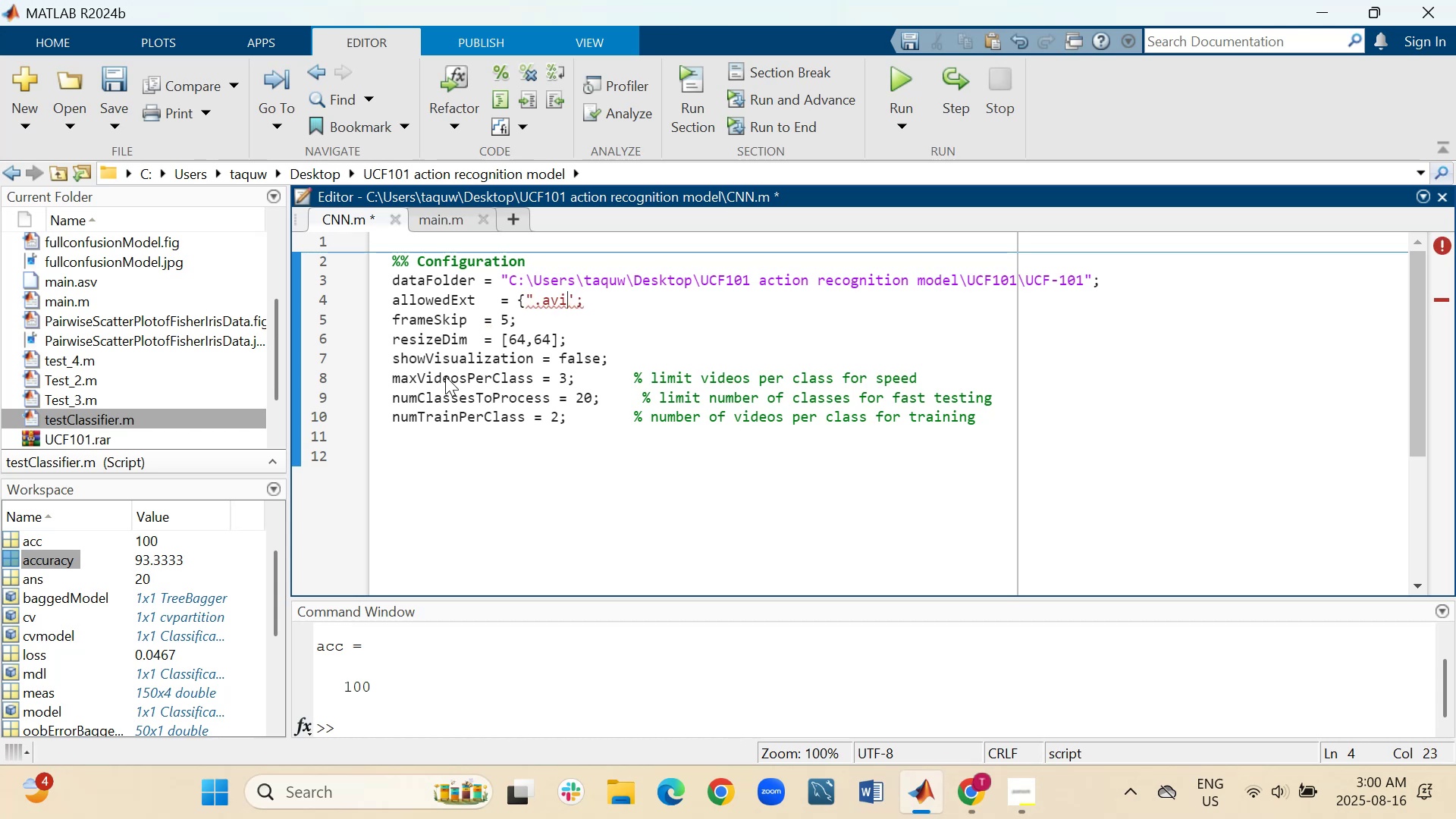 
key(ArrowLeft)
 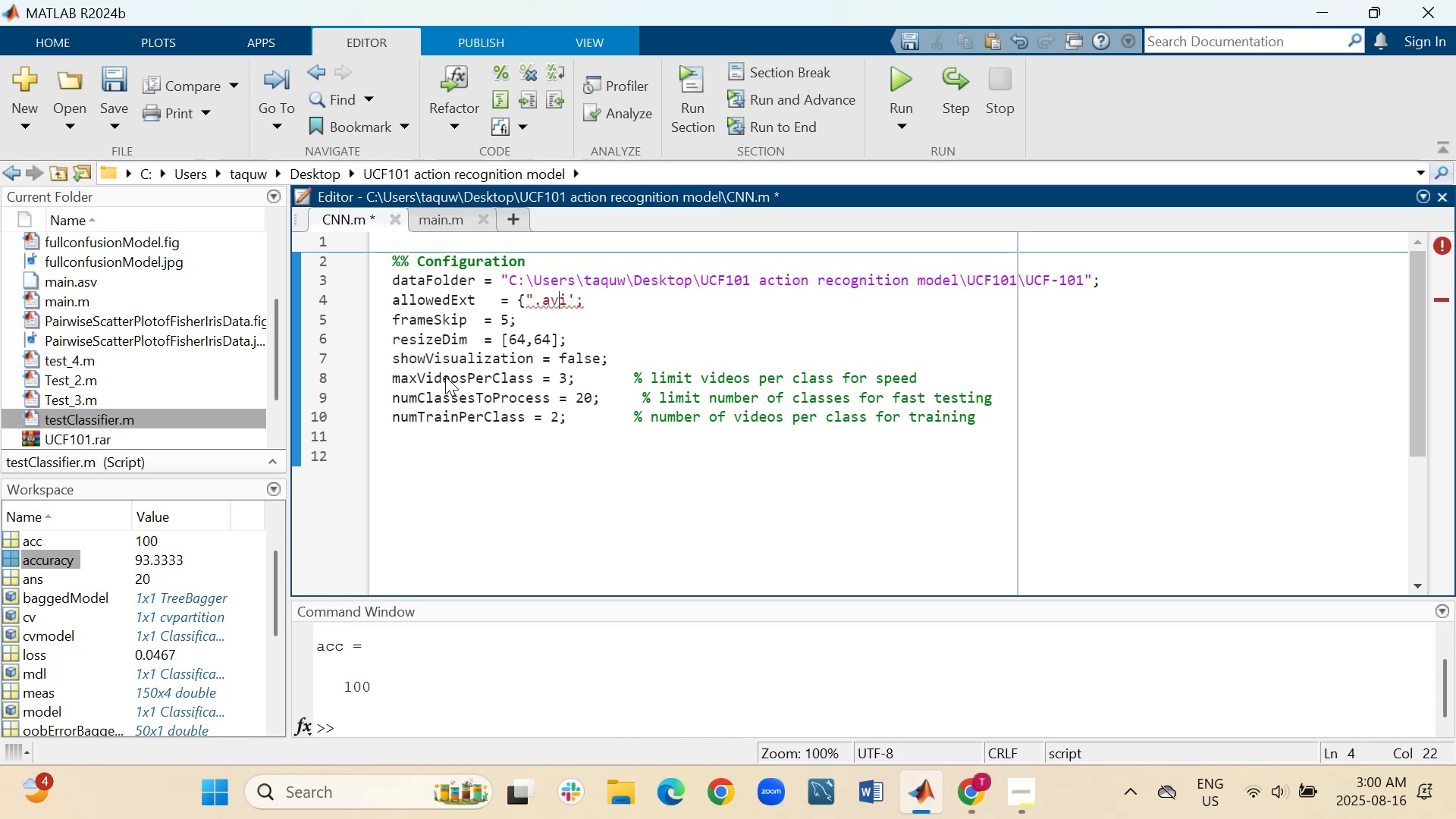 
key(ArrowLeft)
 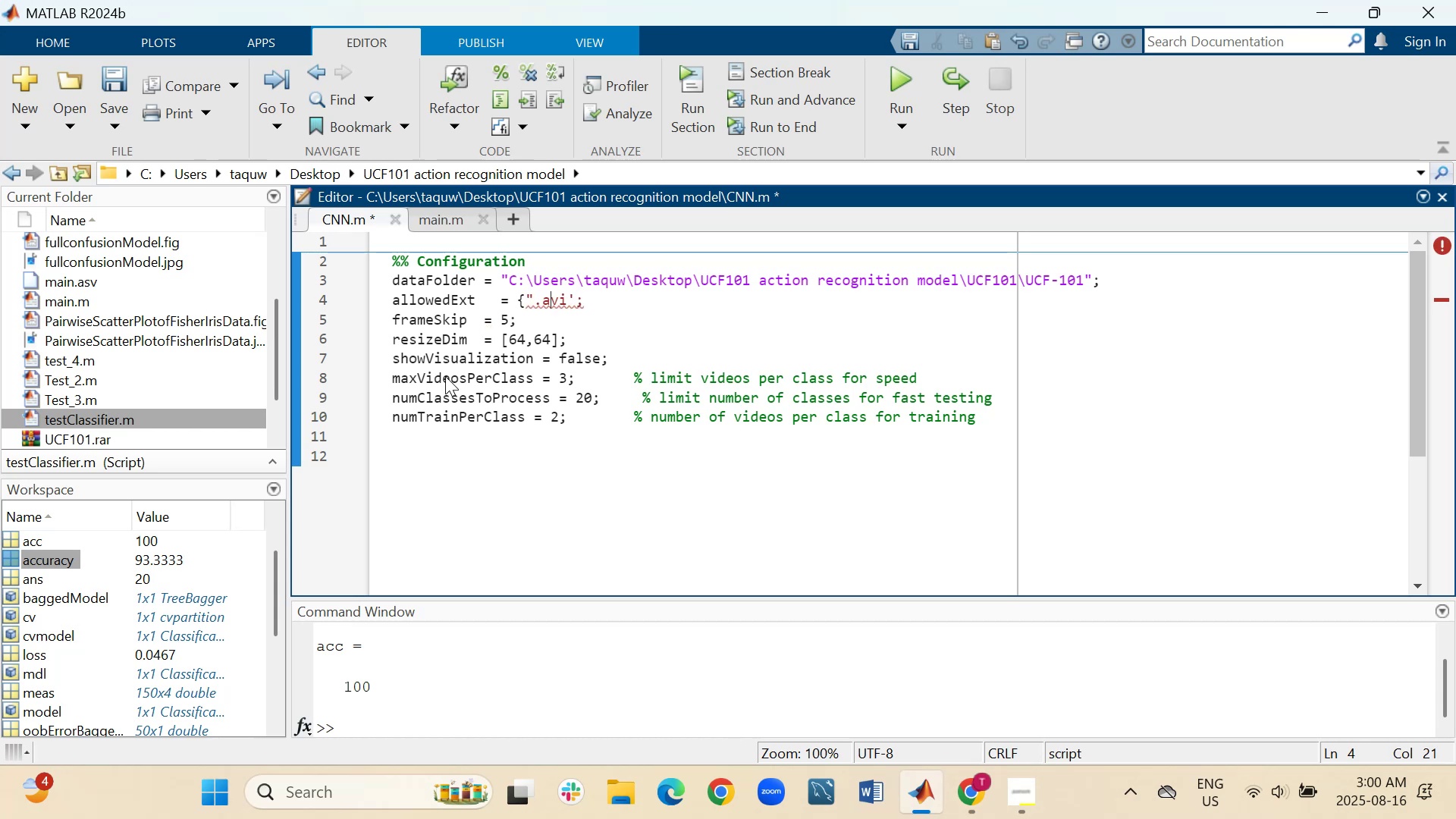 
key(ArrowLeft)
 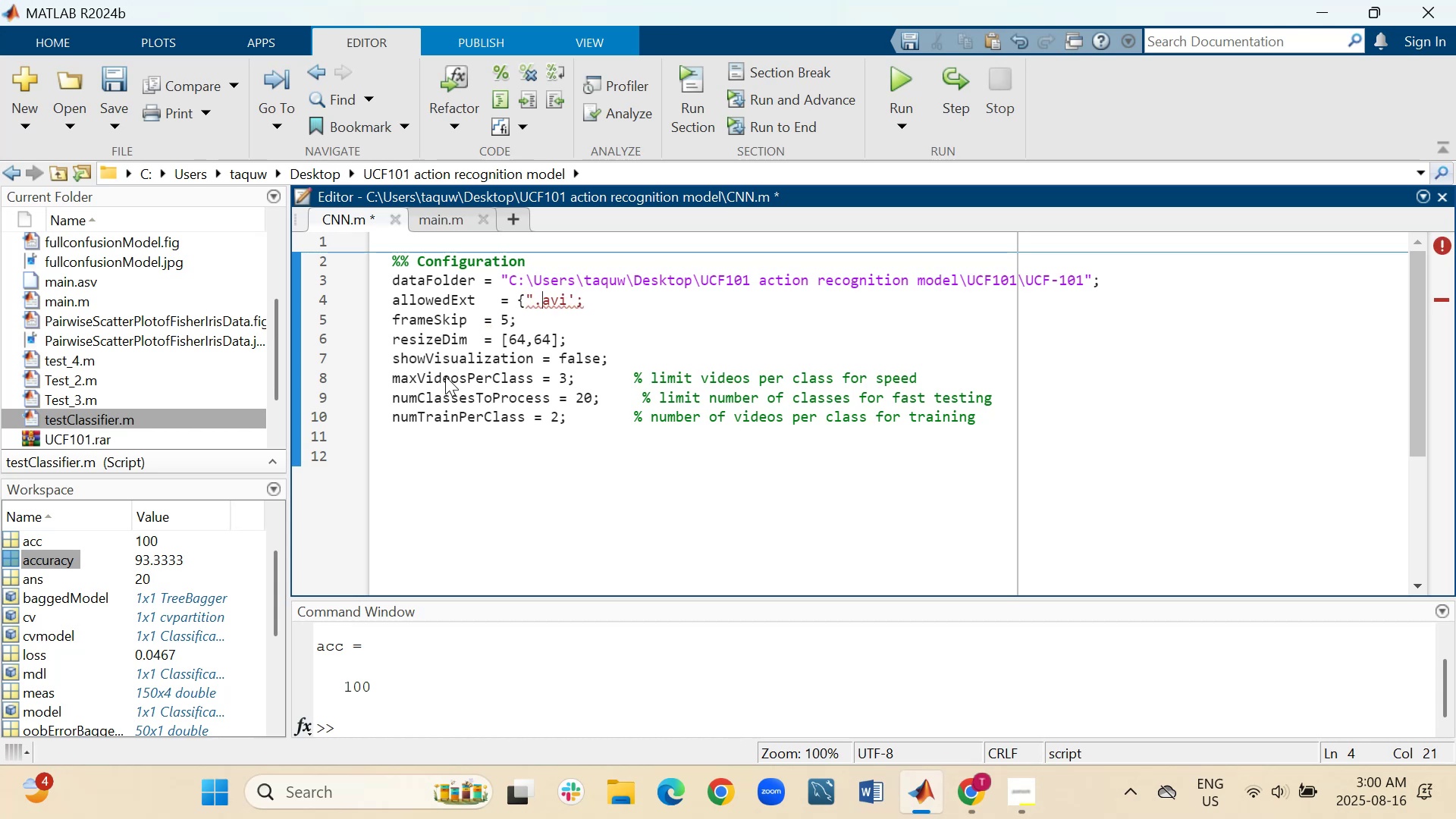 
key(ArrowLeft)
 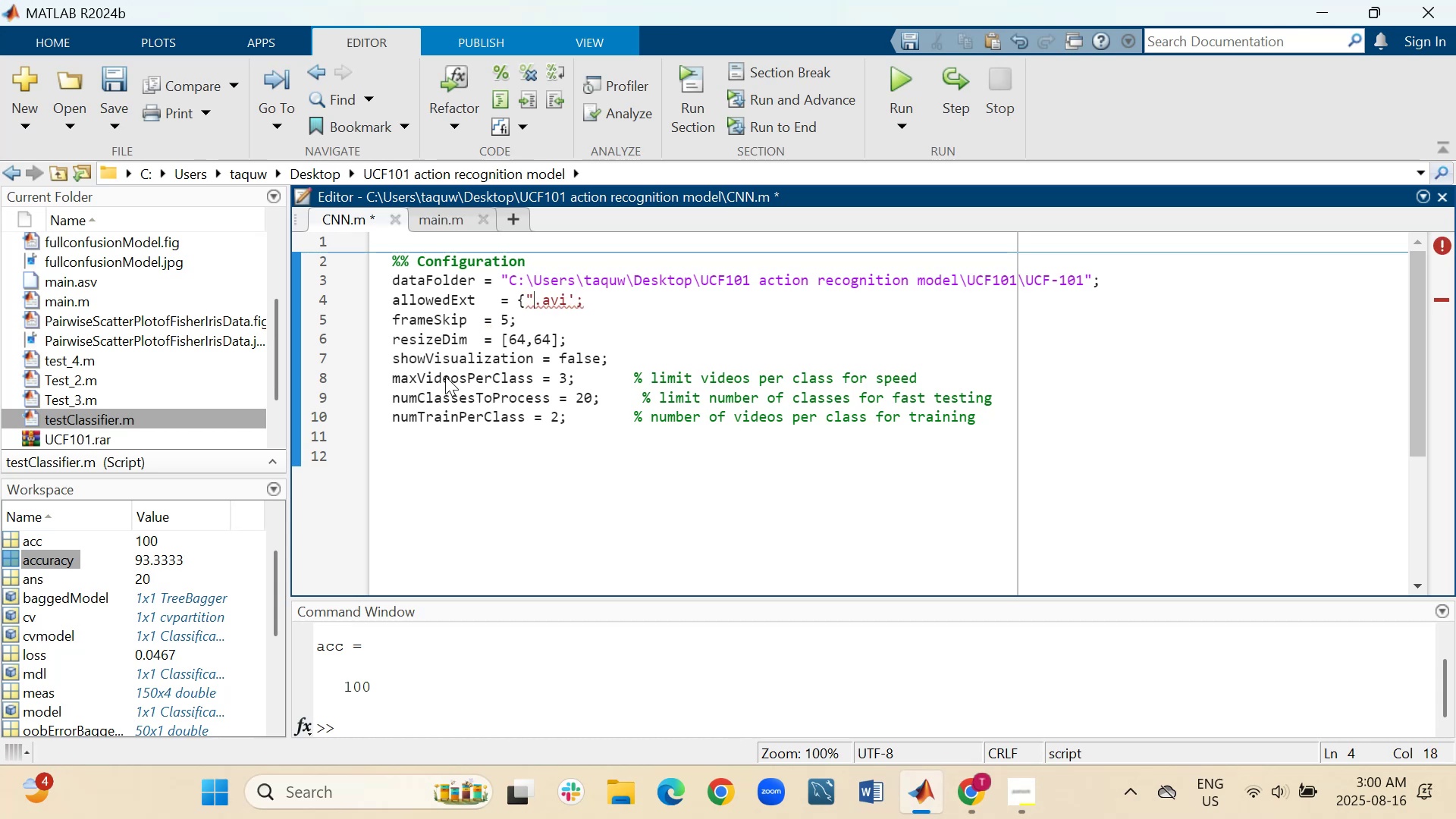 
key(Backspace)
 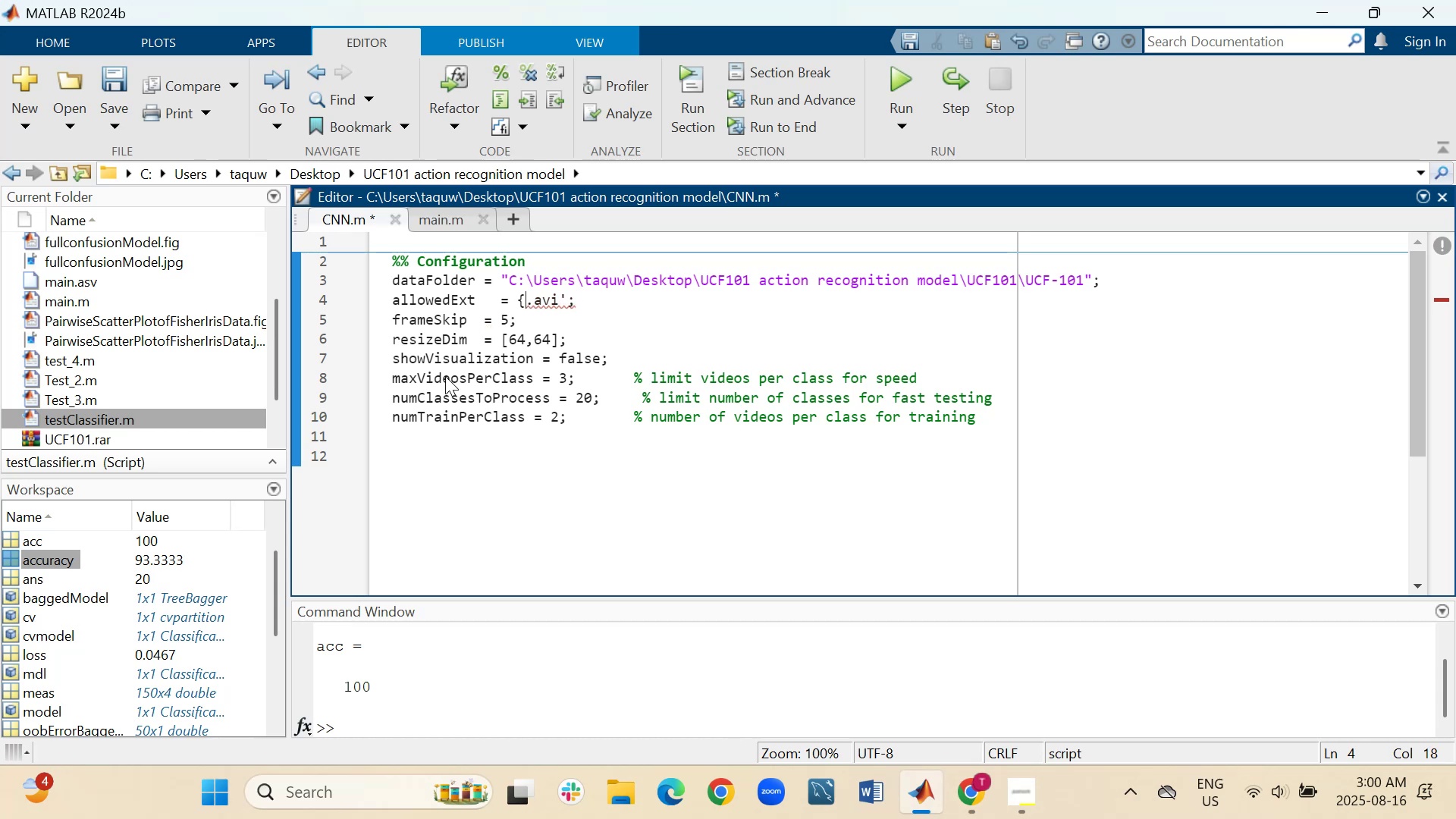 
key(Quote)
 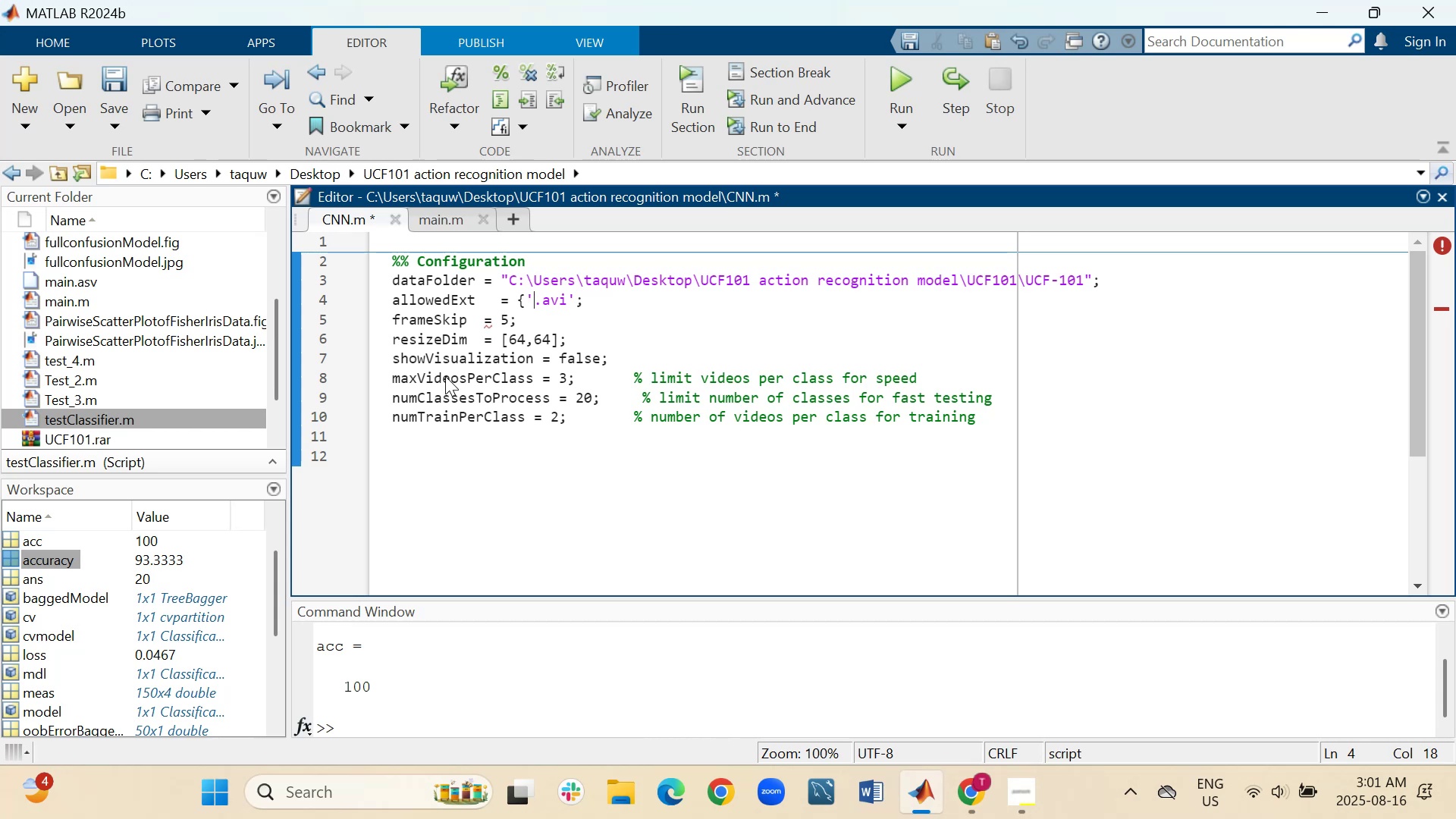 
key(ArrowRight)
 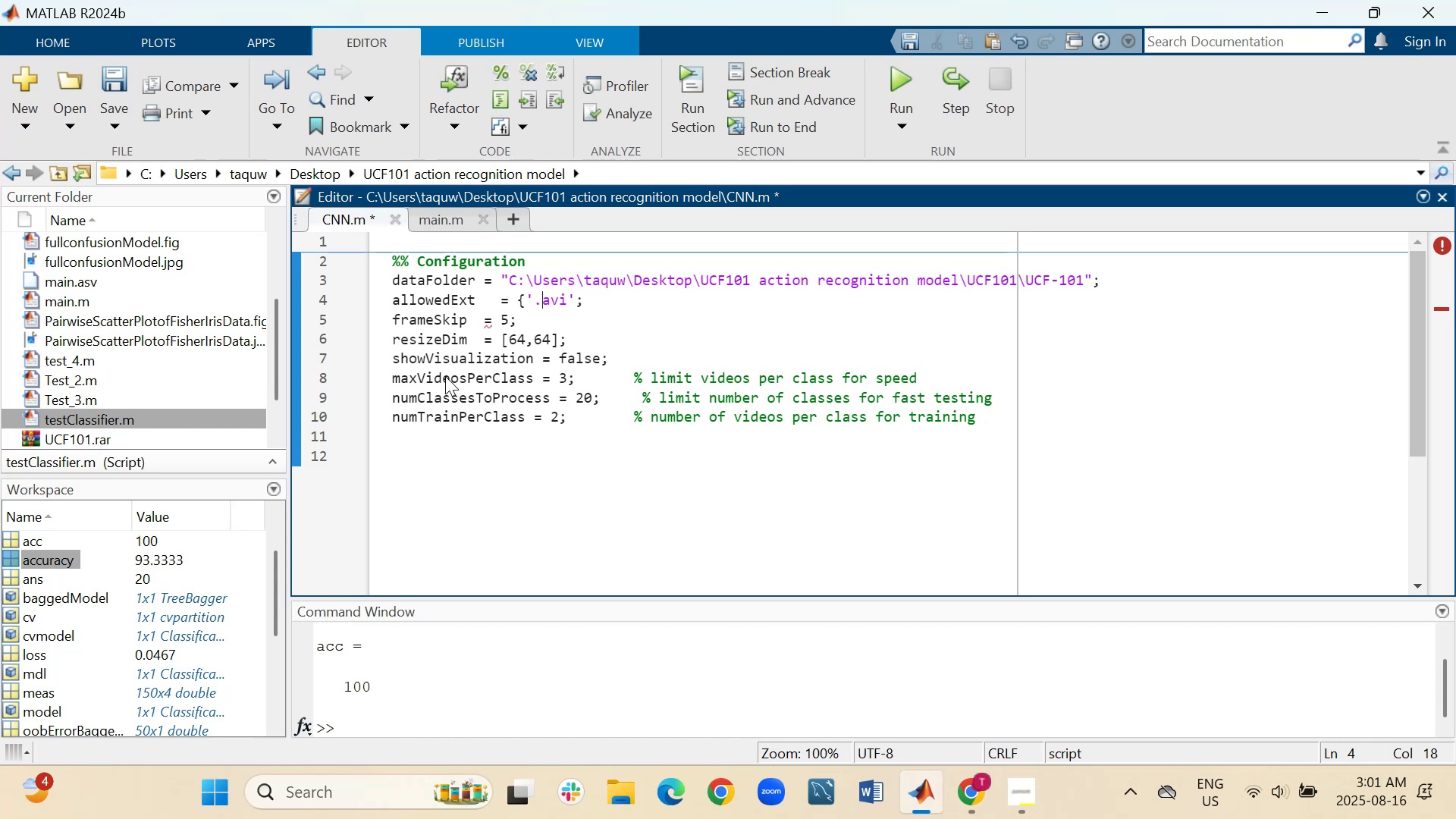 
key(ArrowRight)
 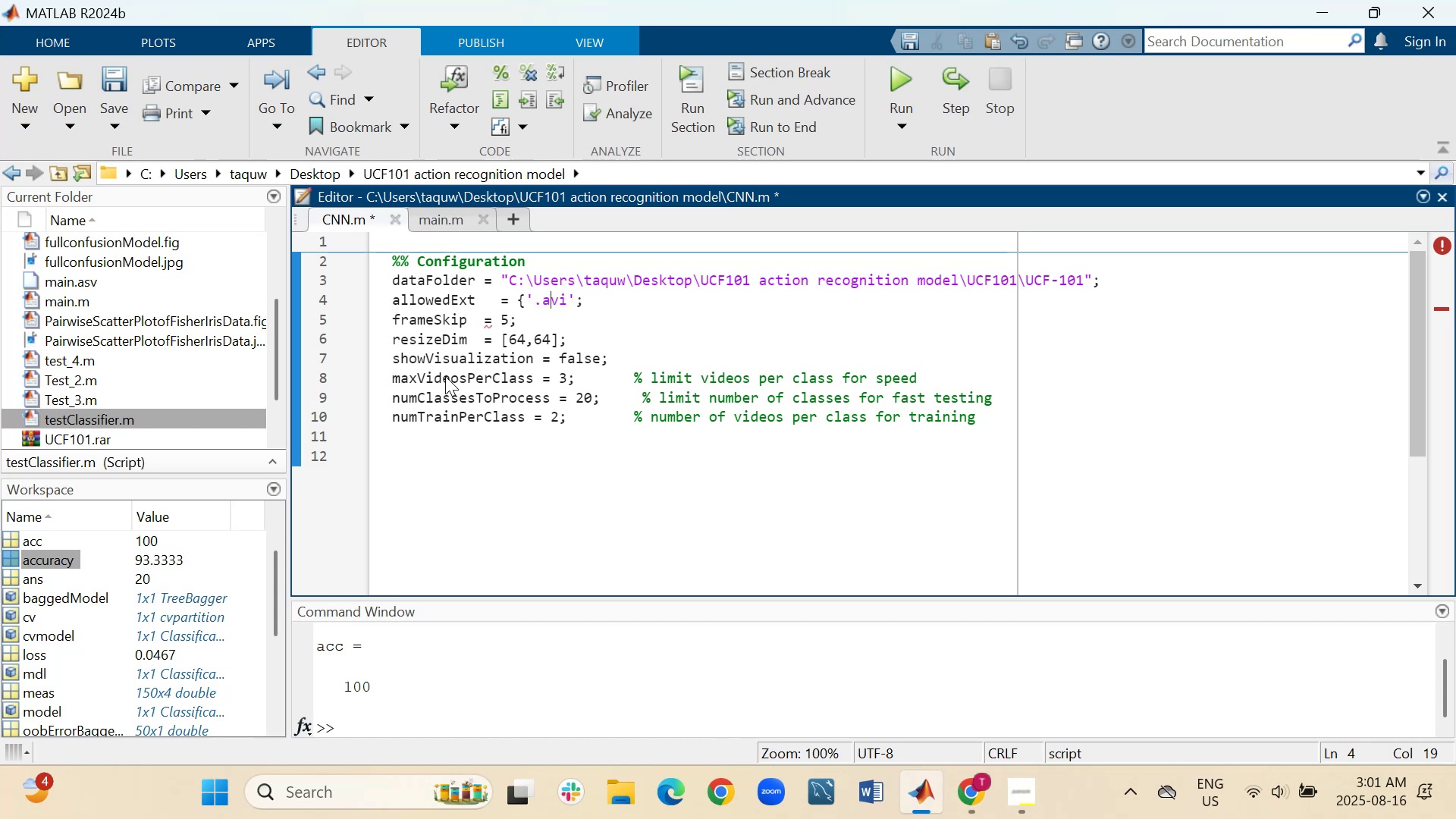 
key(ArrowRight)
 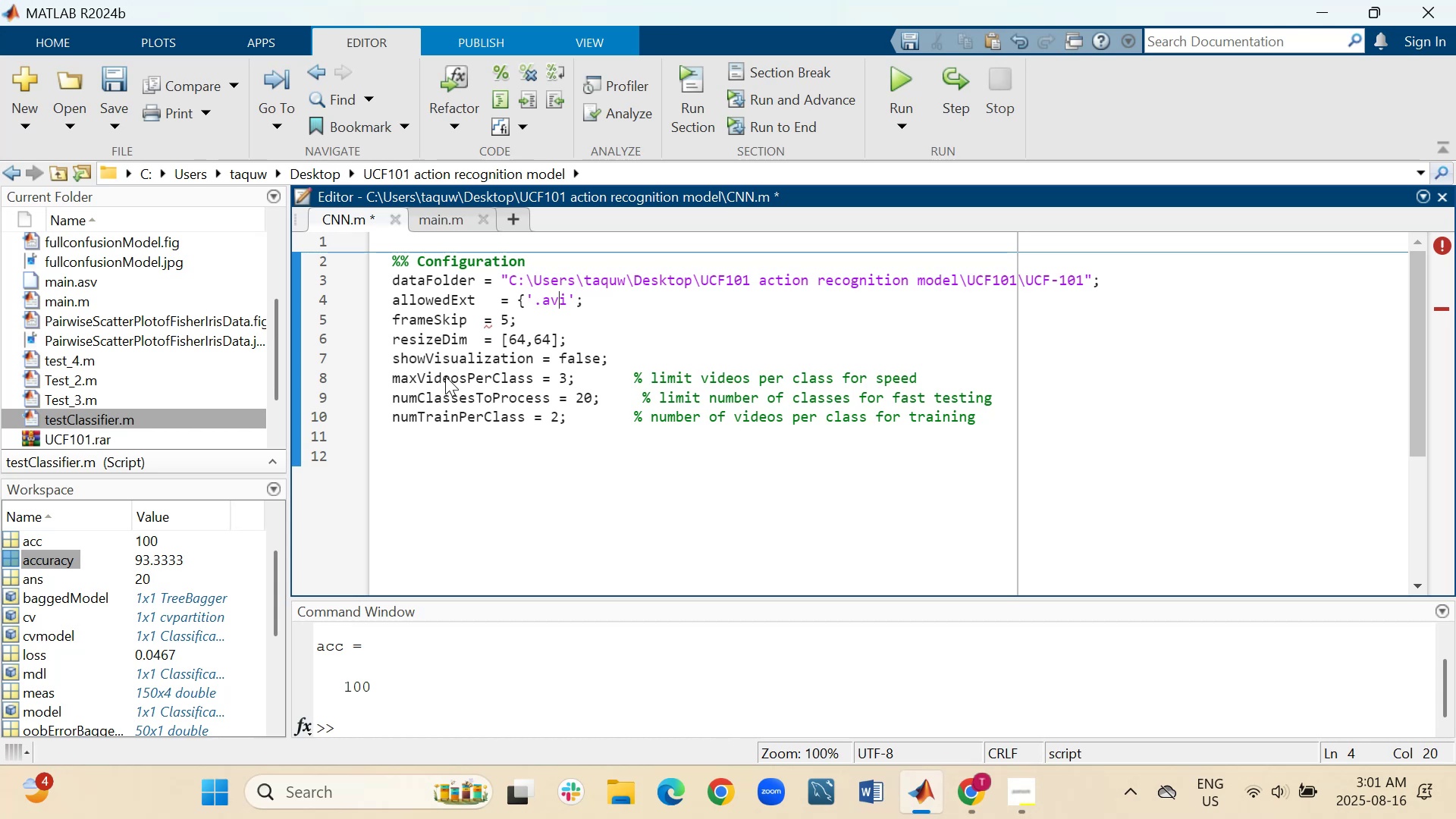 
key(ArrowRight)
 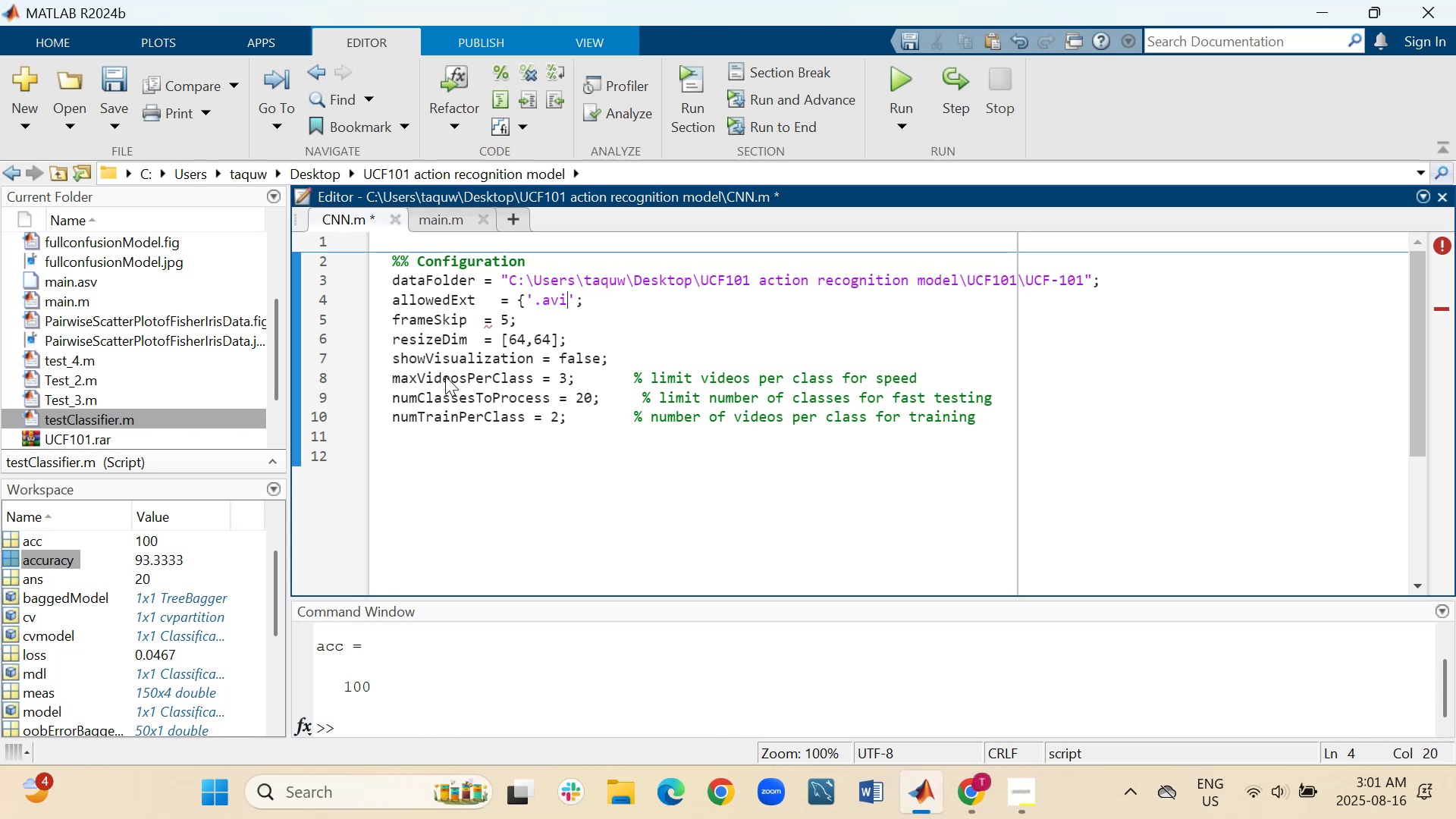 
key(ArrowRight)
 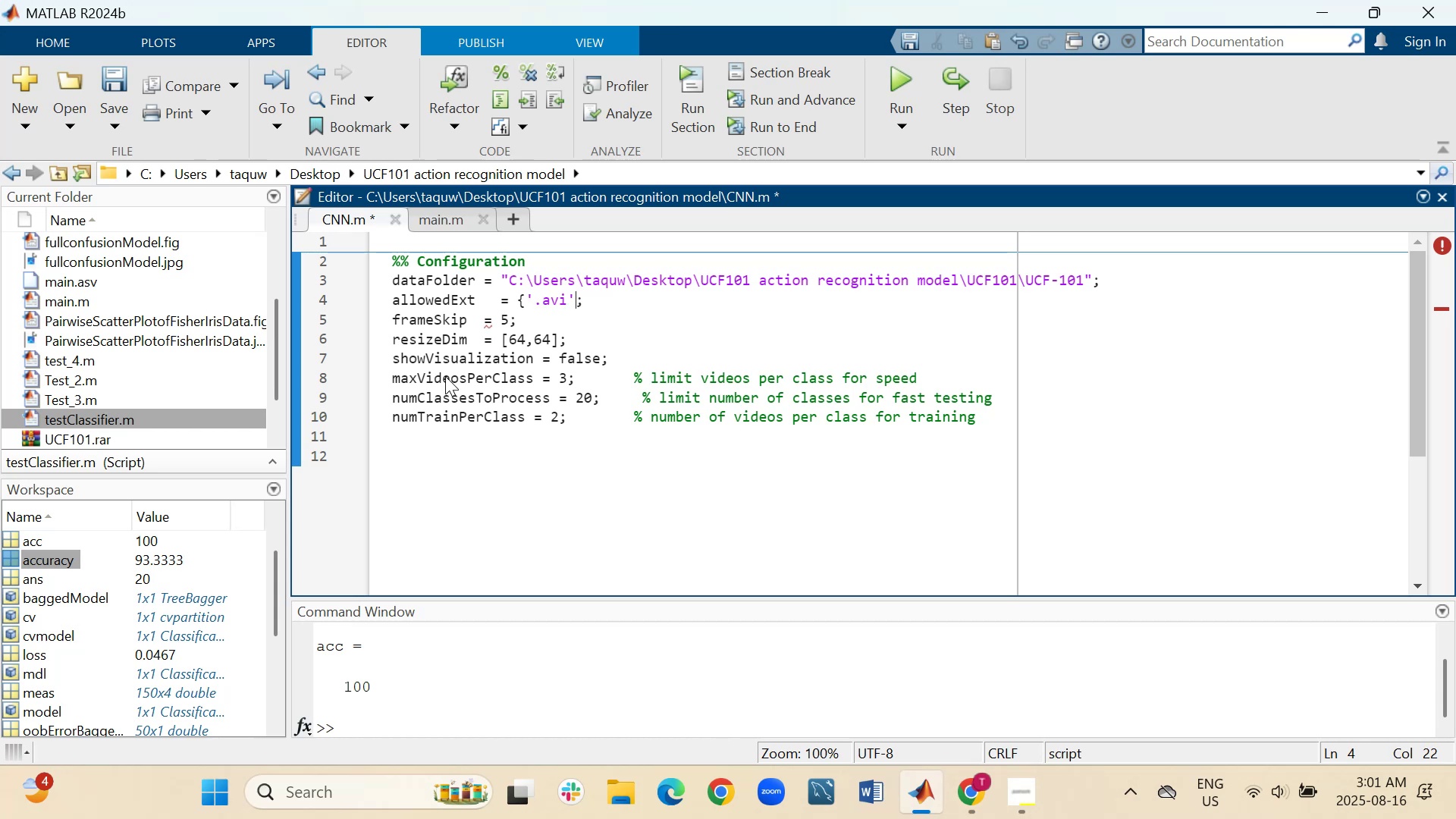 
key(ArrowRight)
 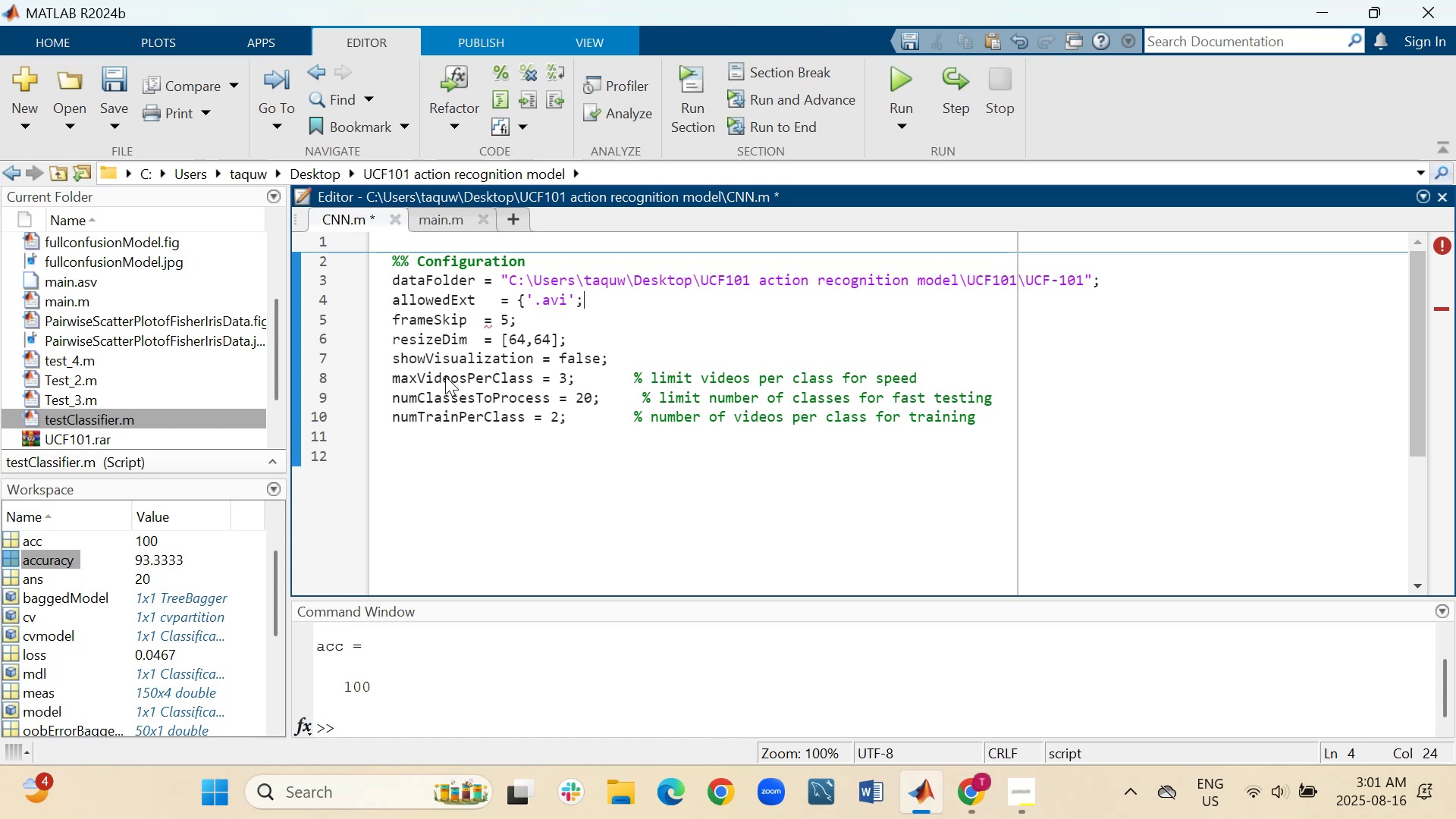 
key(Backspace)
 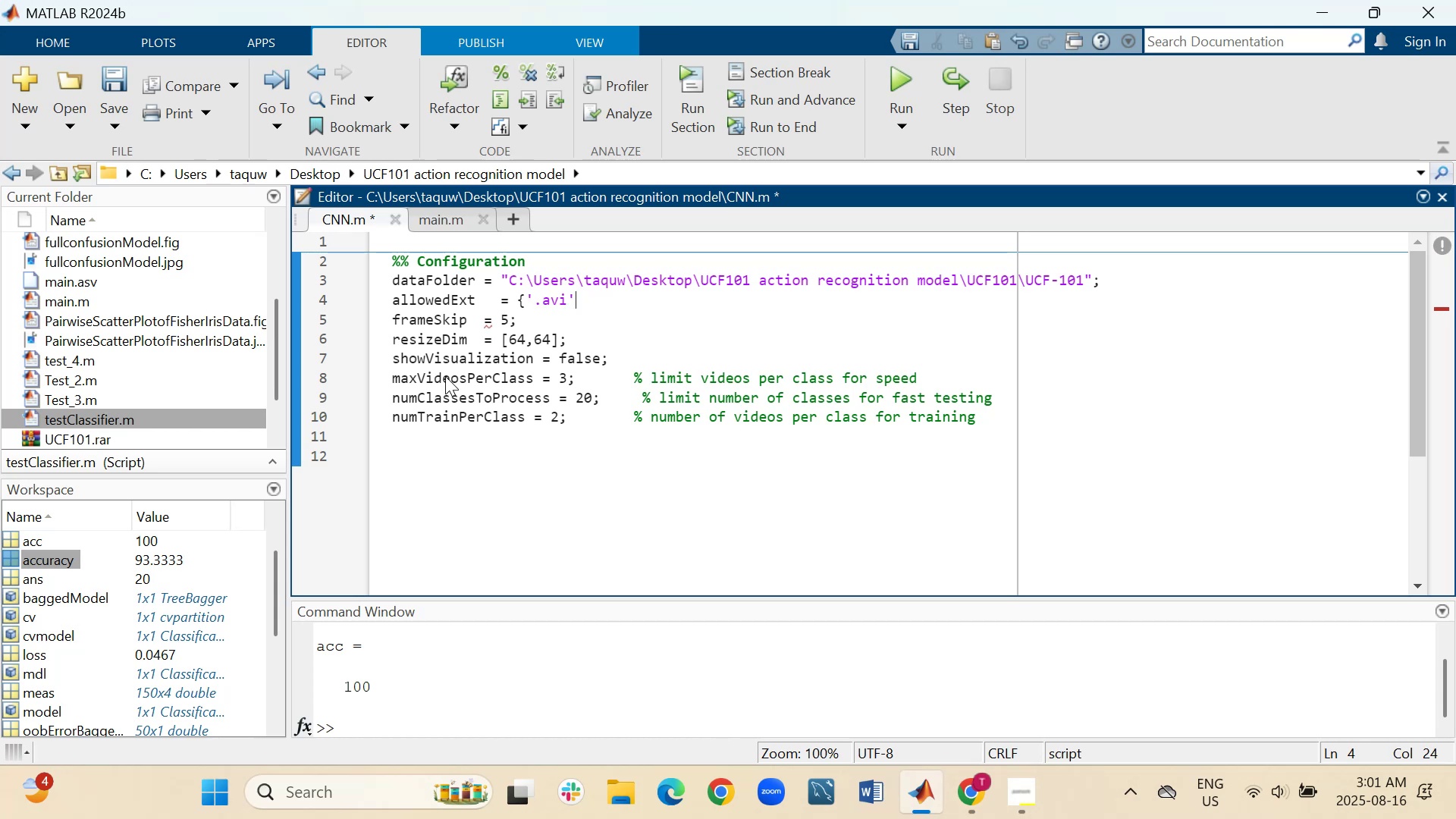 
key(Period)
 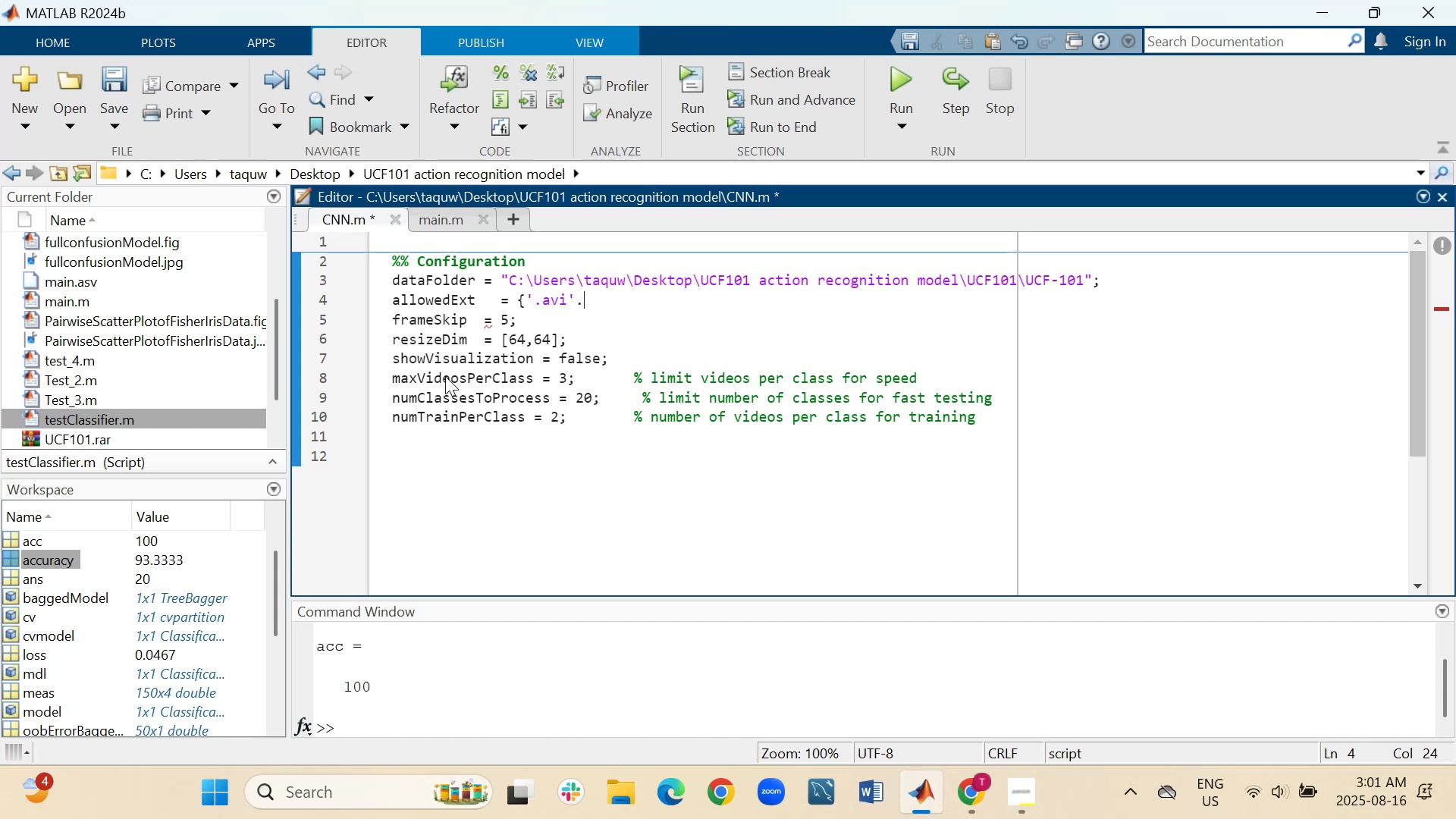 
key(Backspace)
 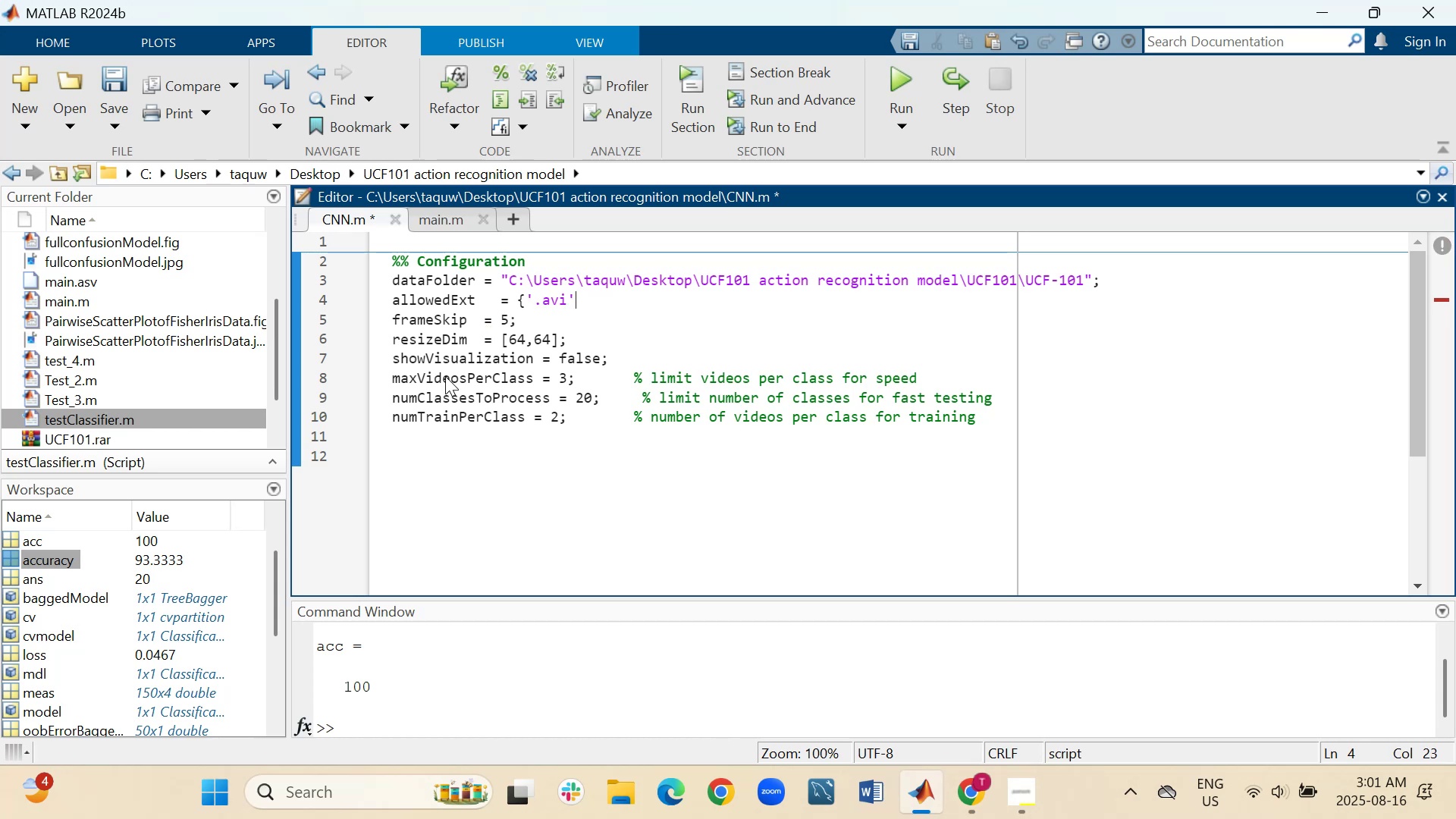 
key(Comma)
 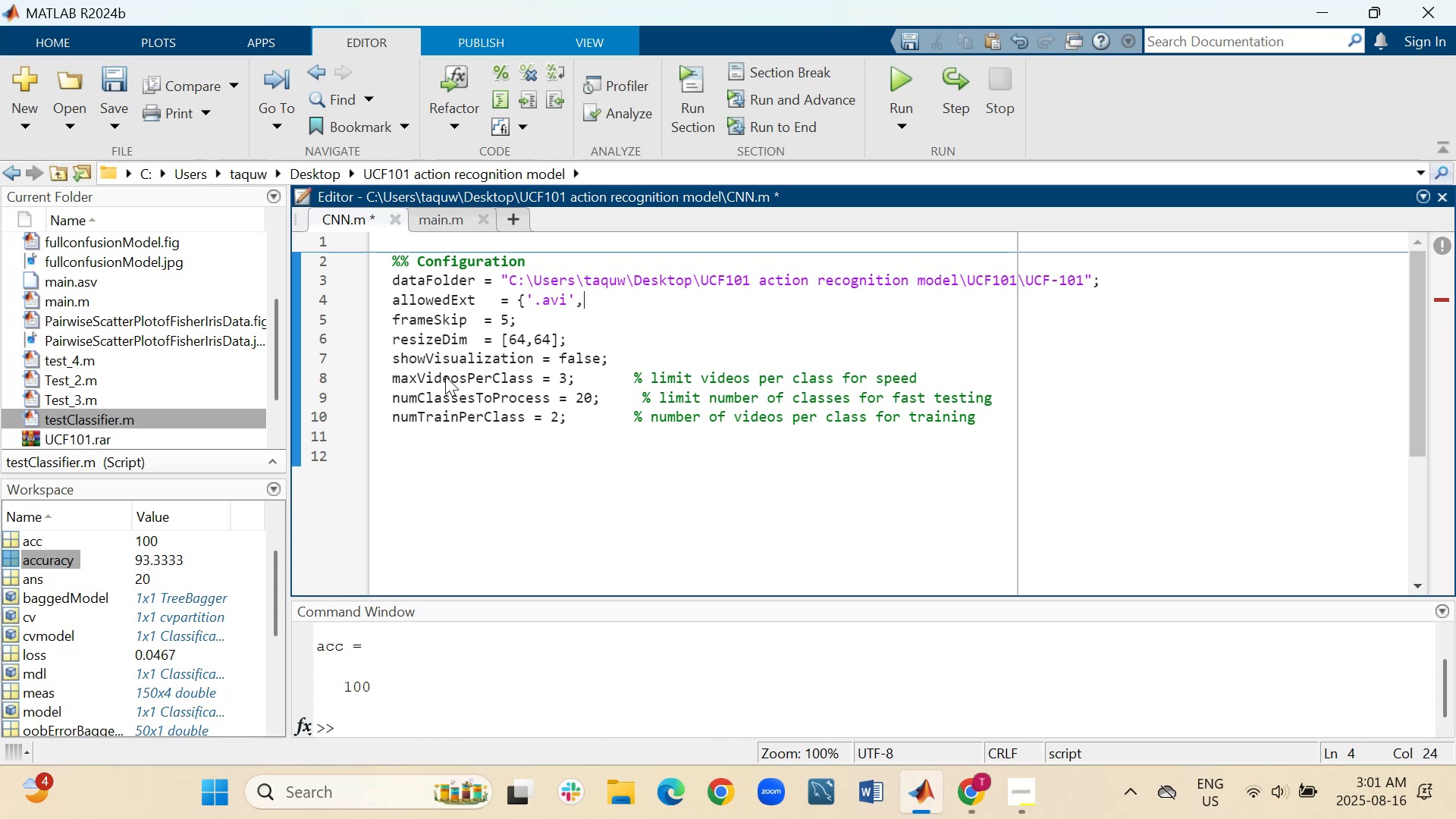 
key(Space)
 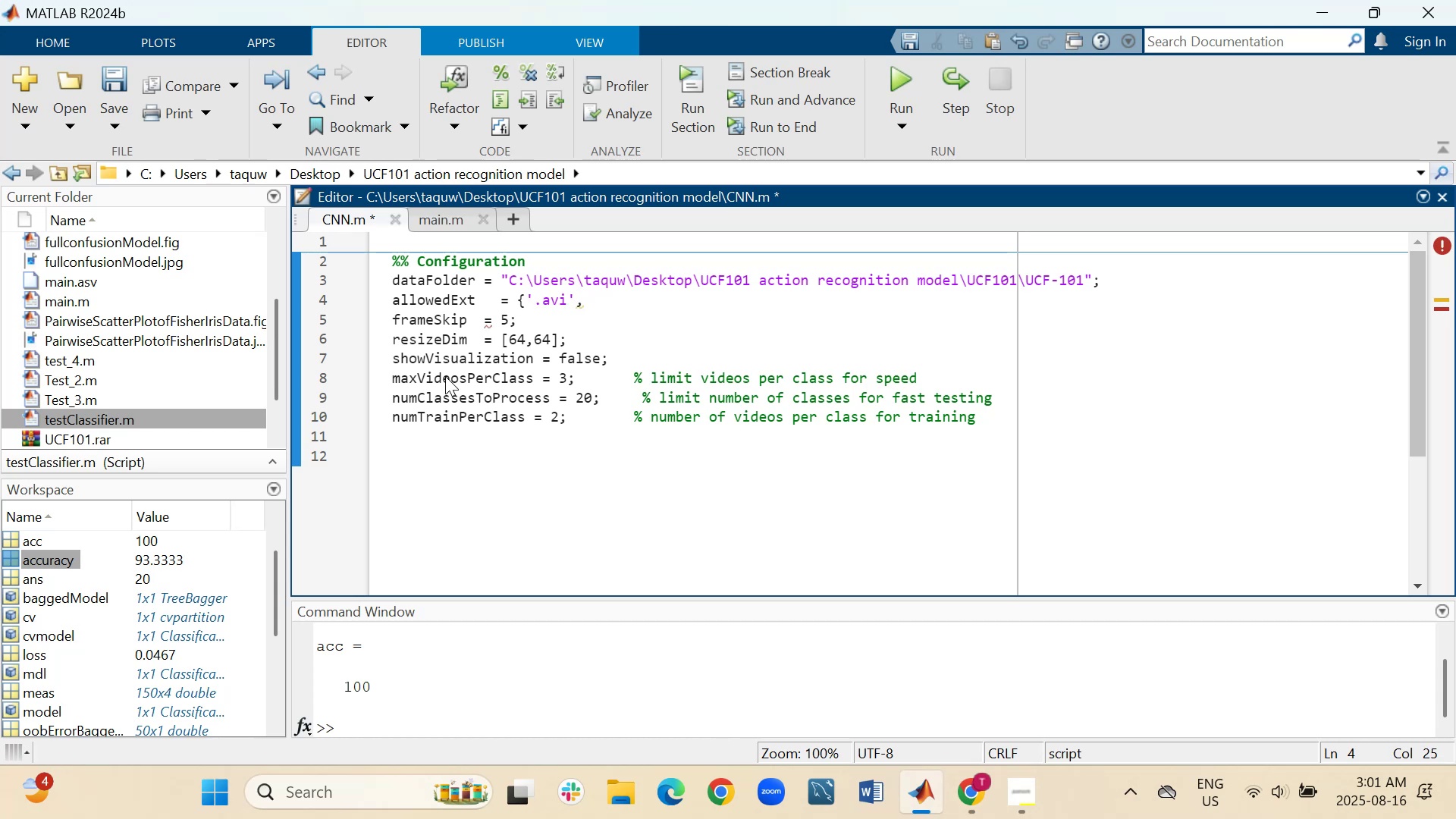 
type('.mp4)
 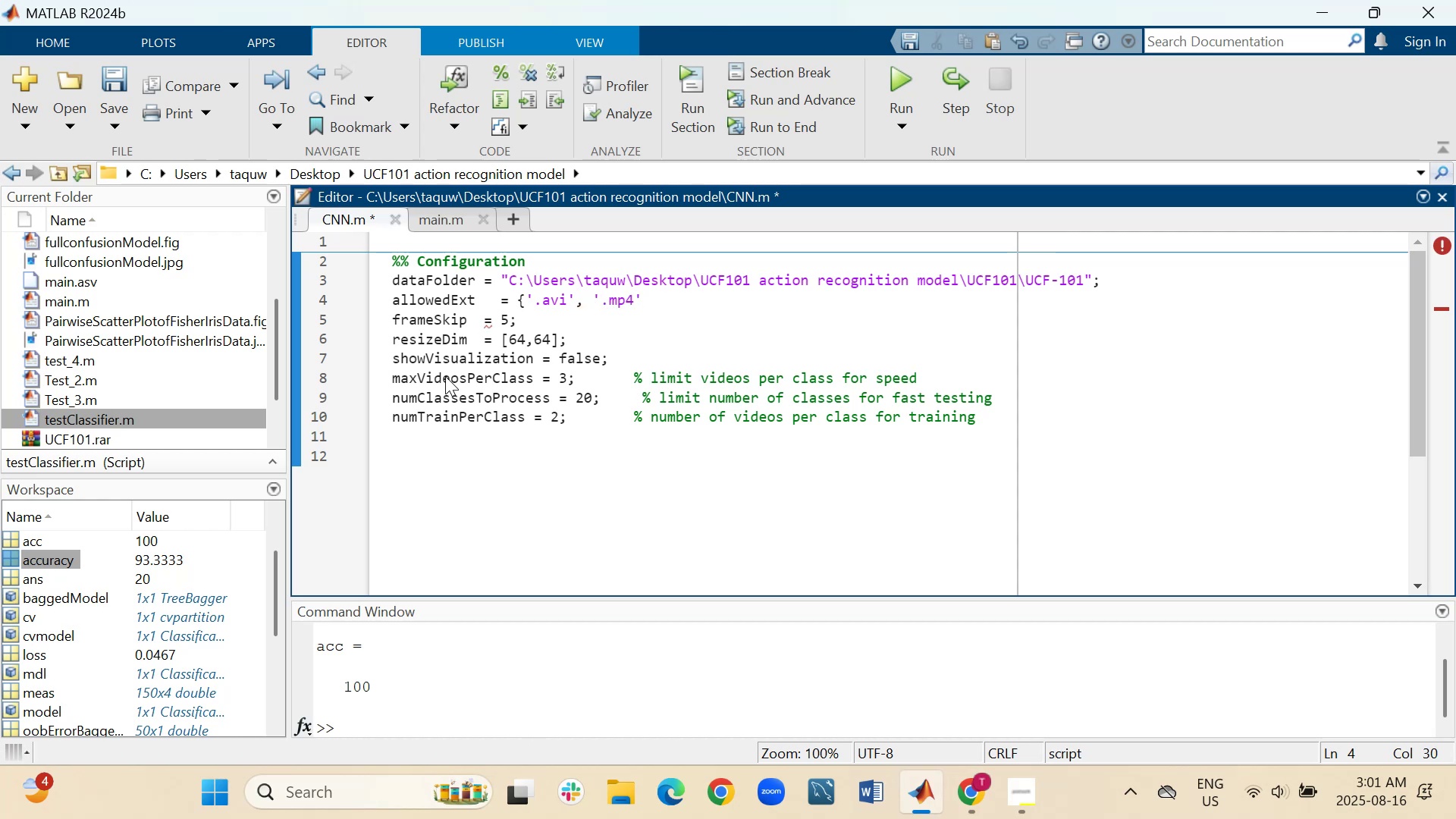 
key(ArrowRight)
 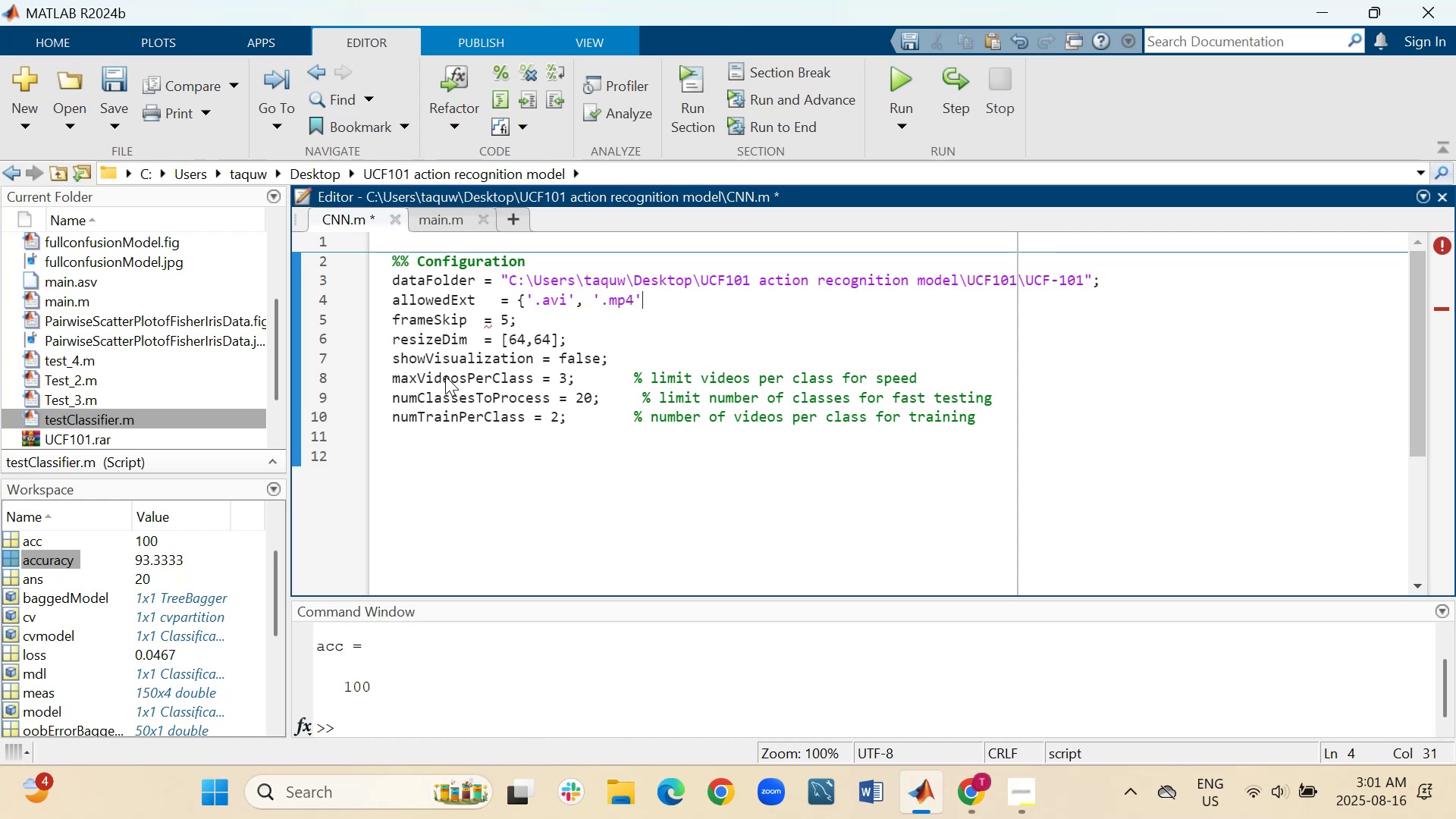 
type(, '.mov)
 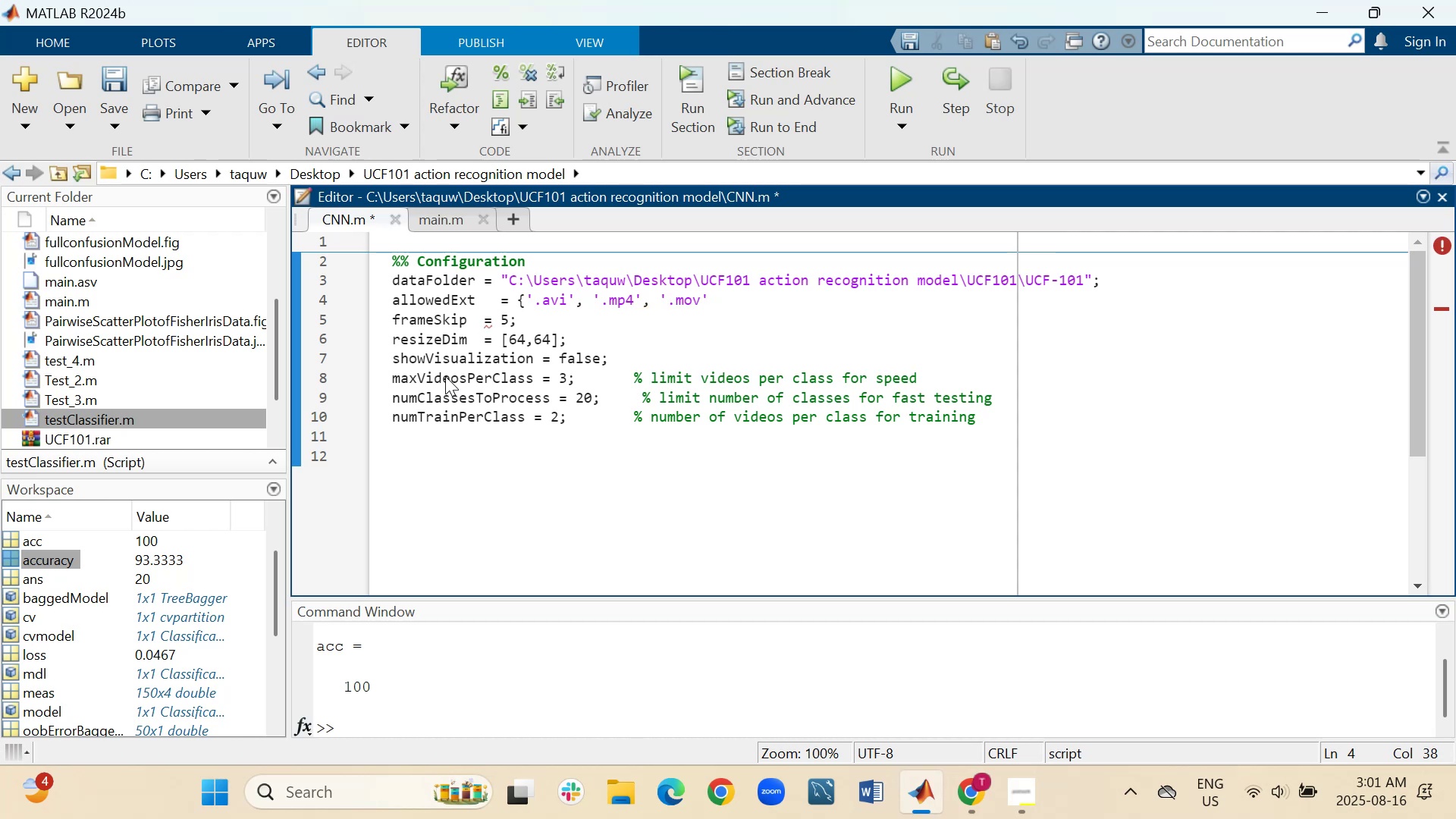 
key(ArrowRight)
 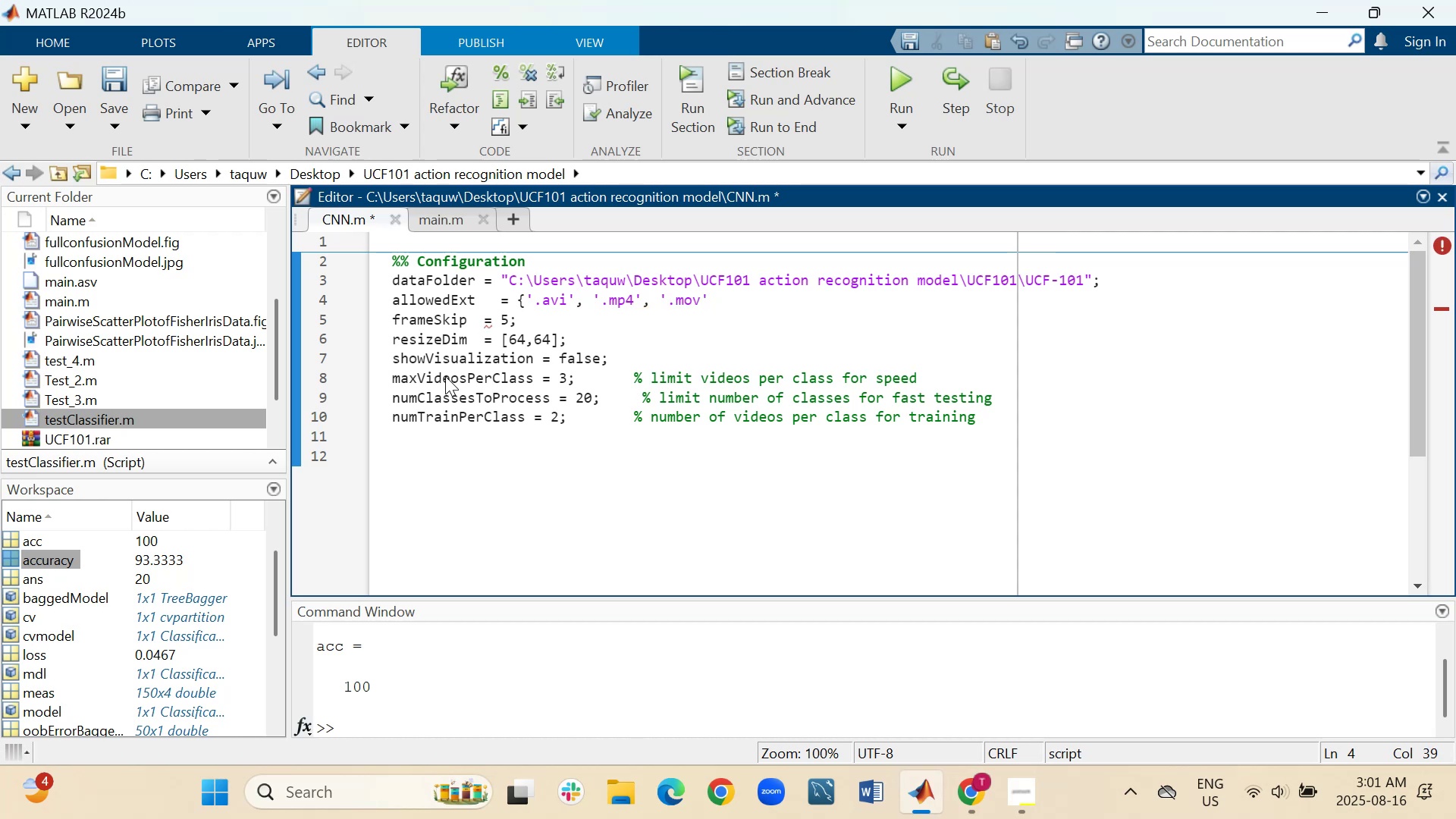 
key(Comma)
 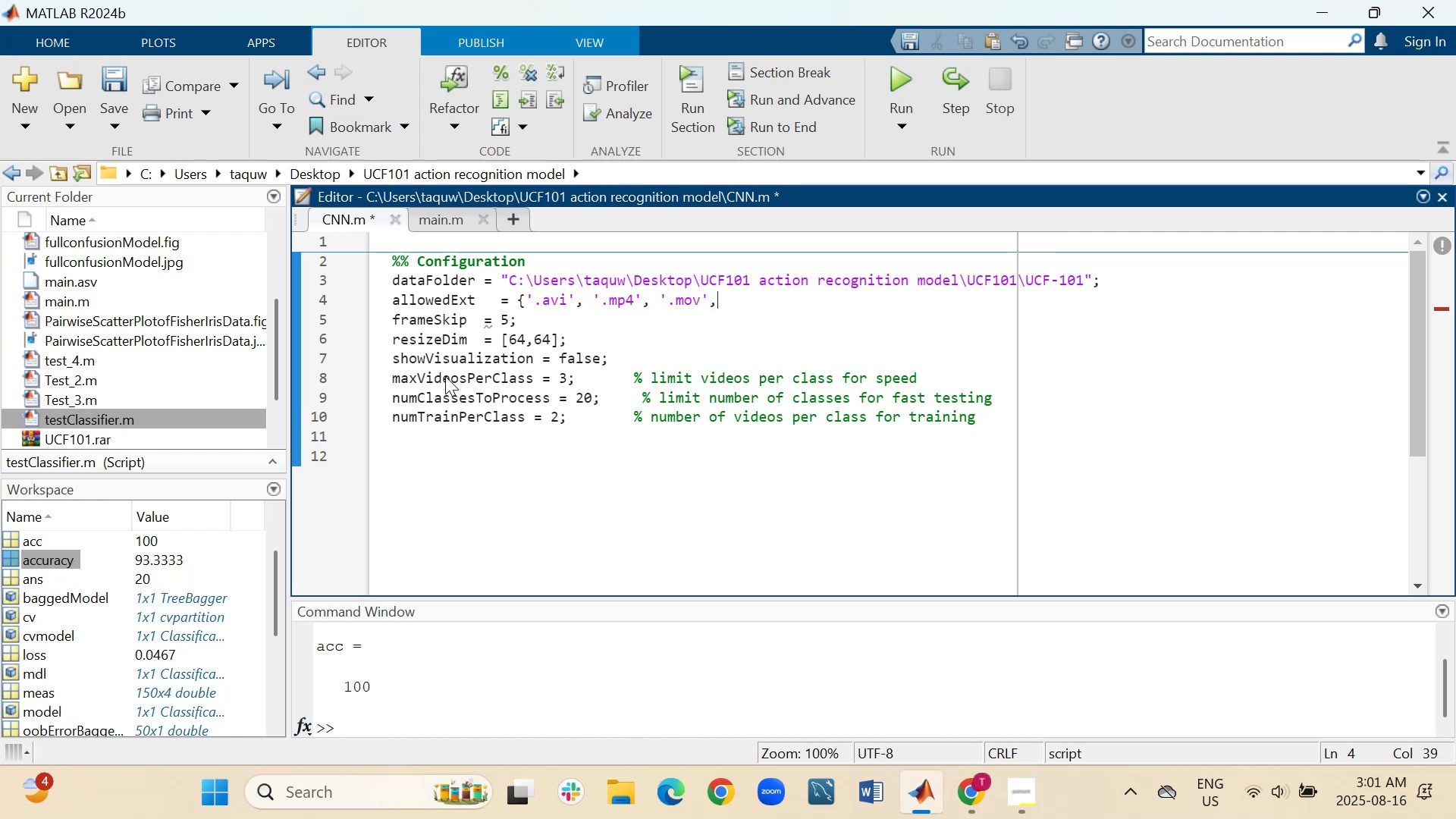 
key(Space)
 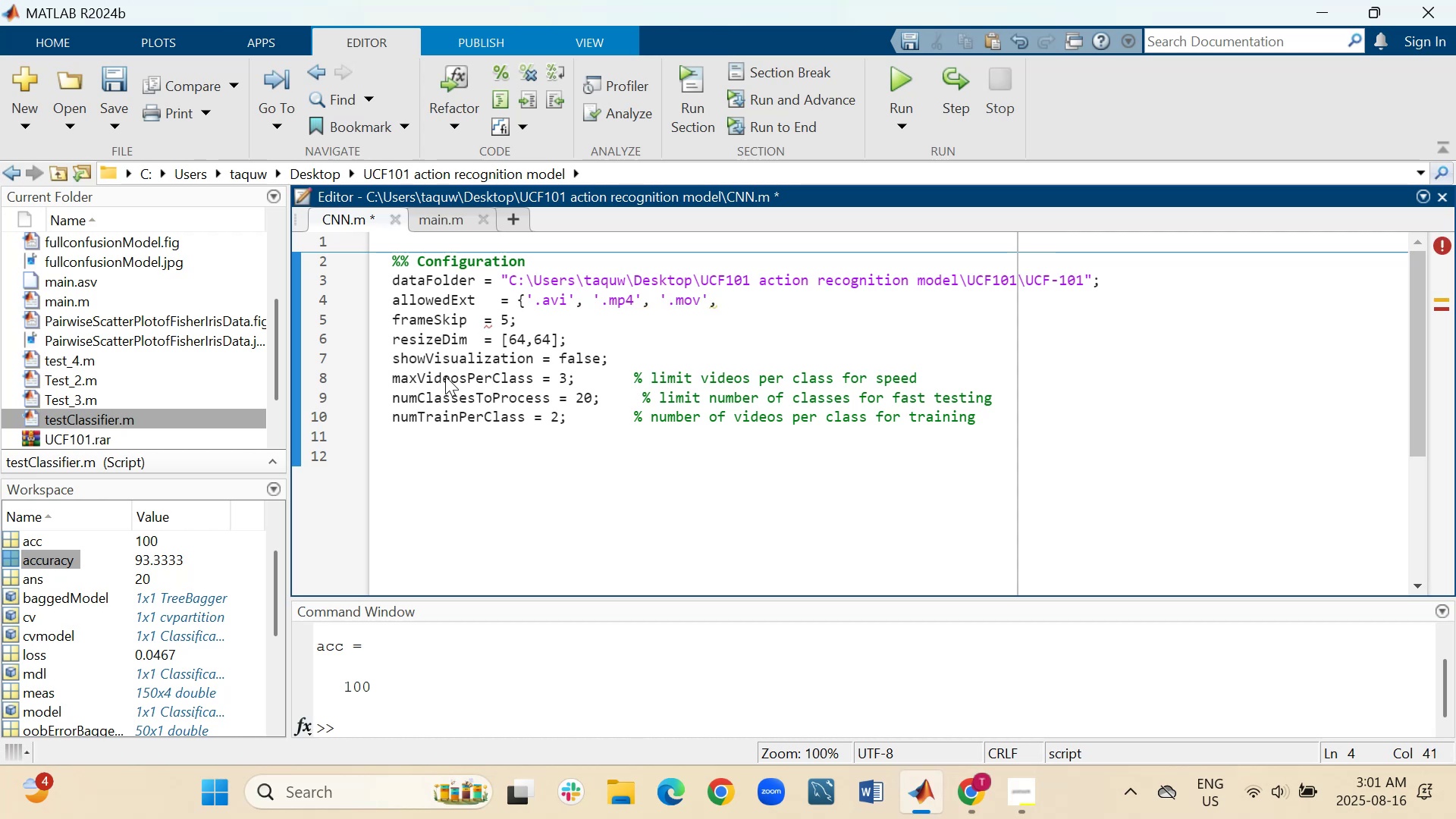 
type('mkv)
 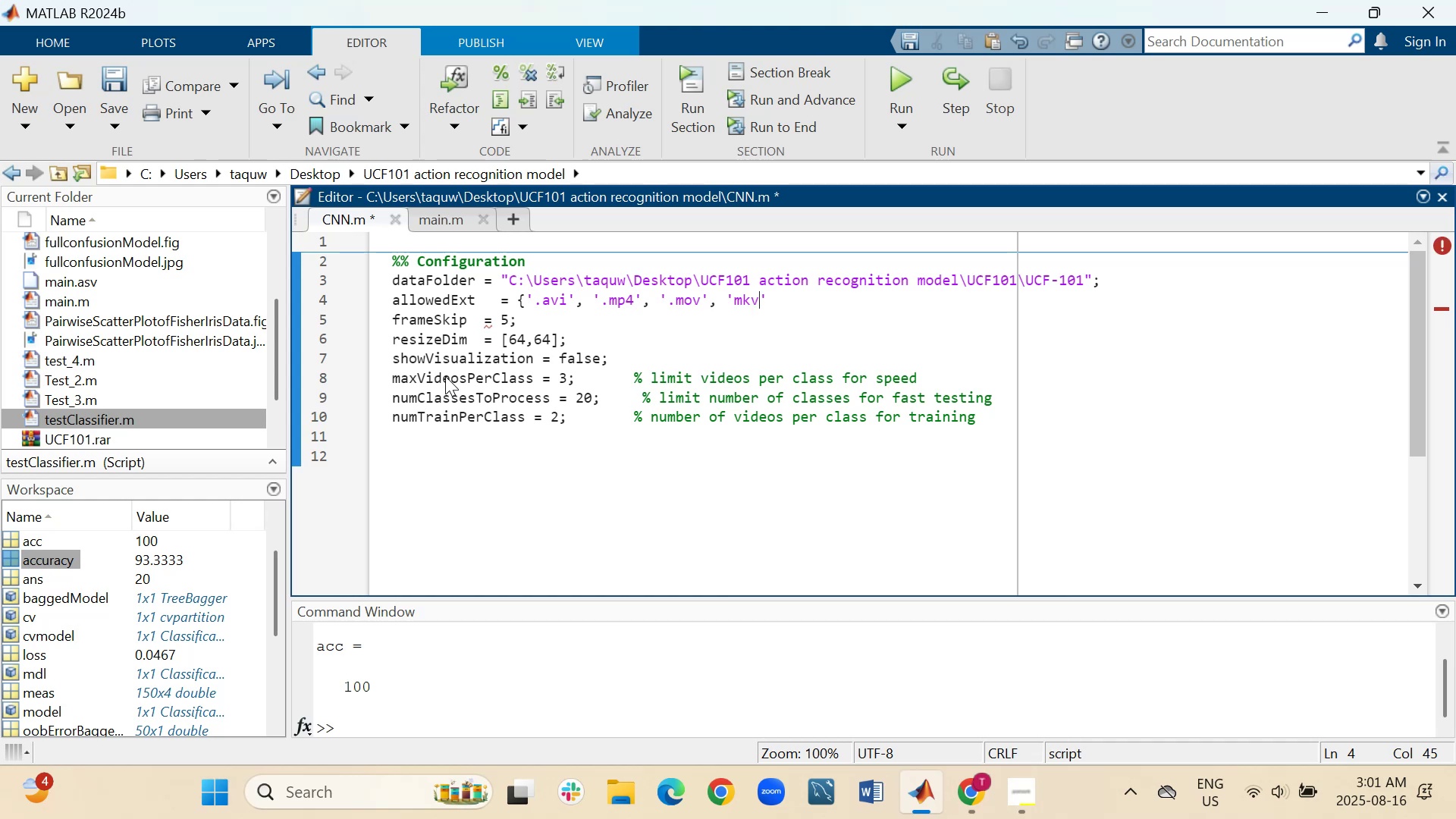 
key(ArrowRight)
 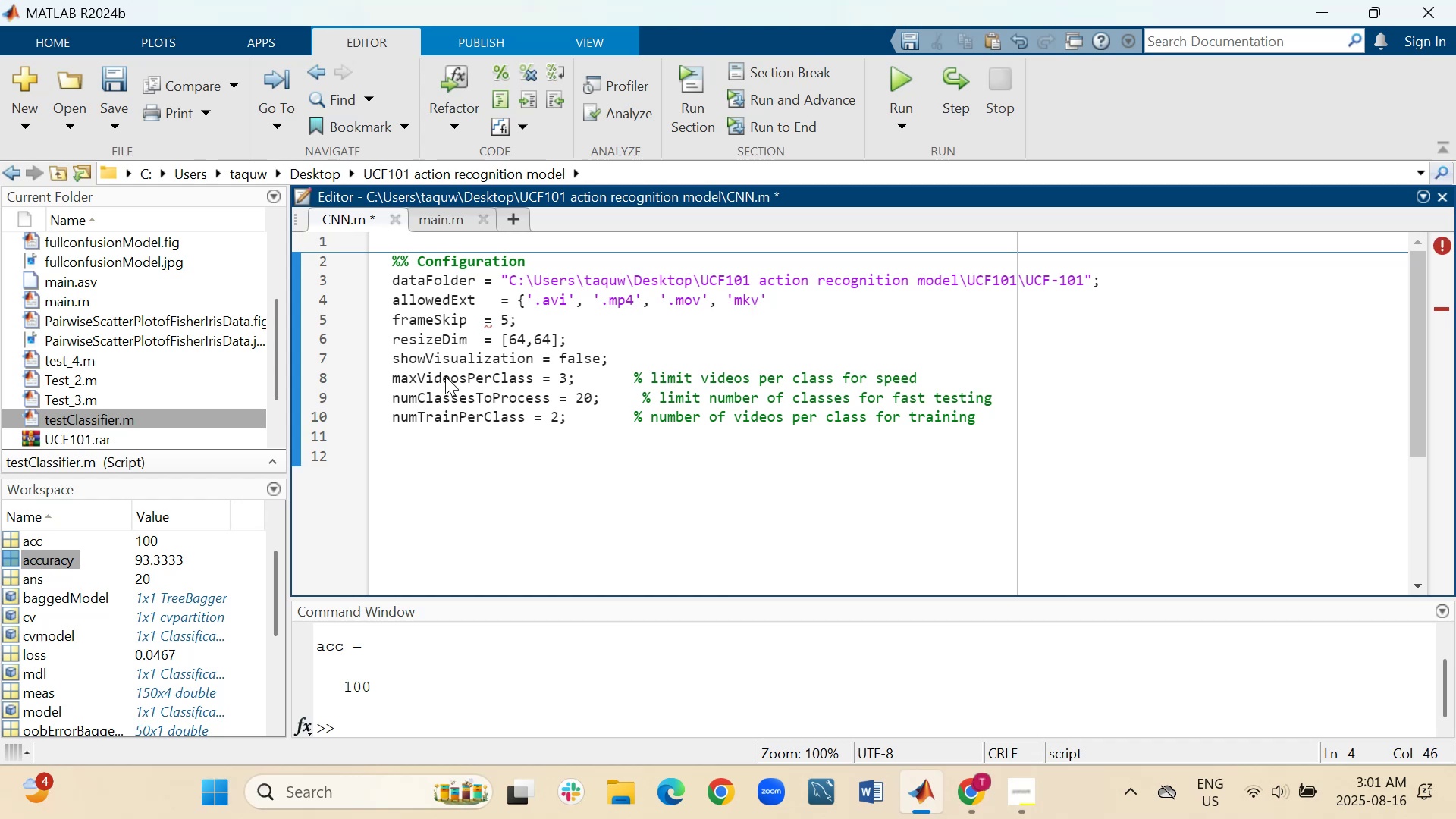 
key(Shift+BracketRight)
 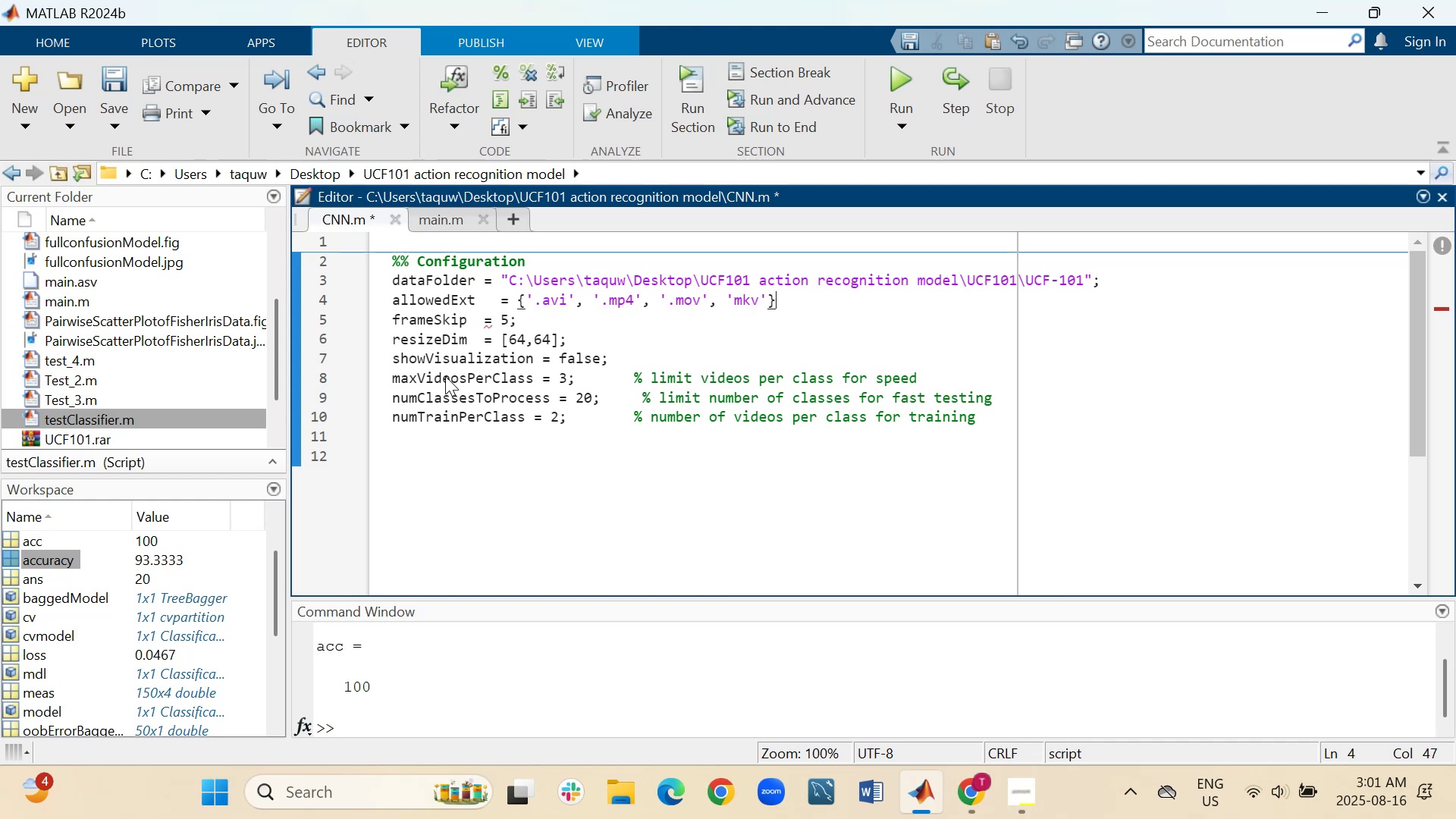 
key(Semicolon)
 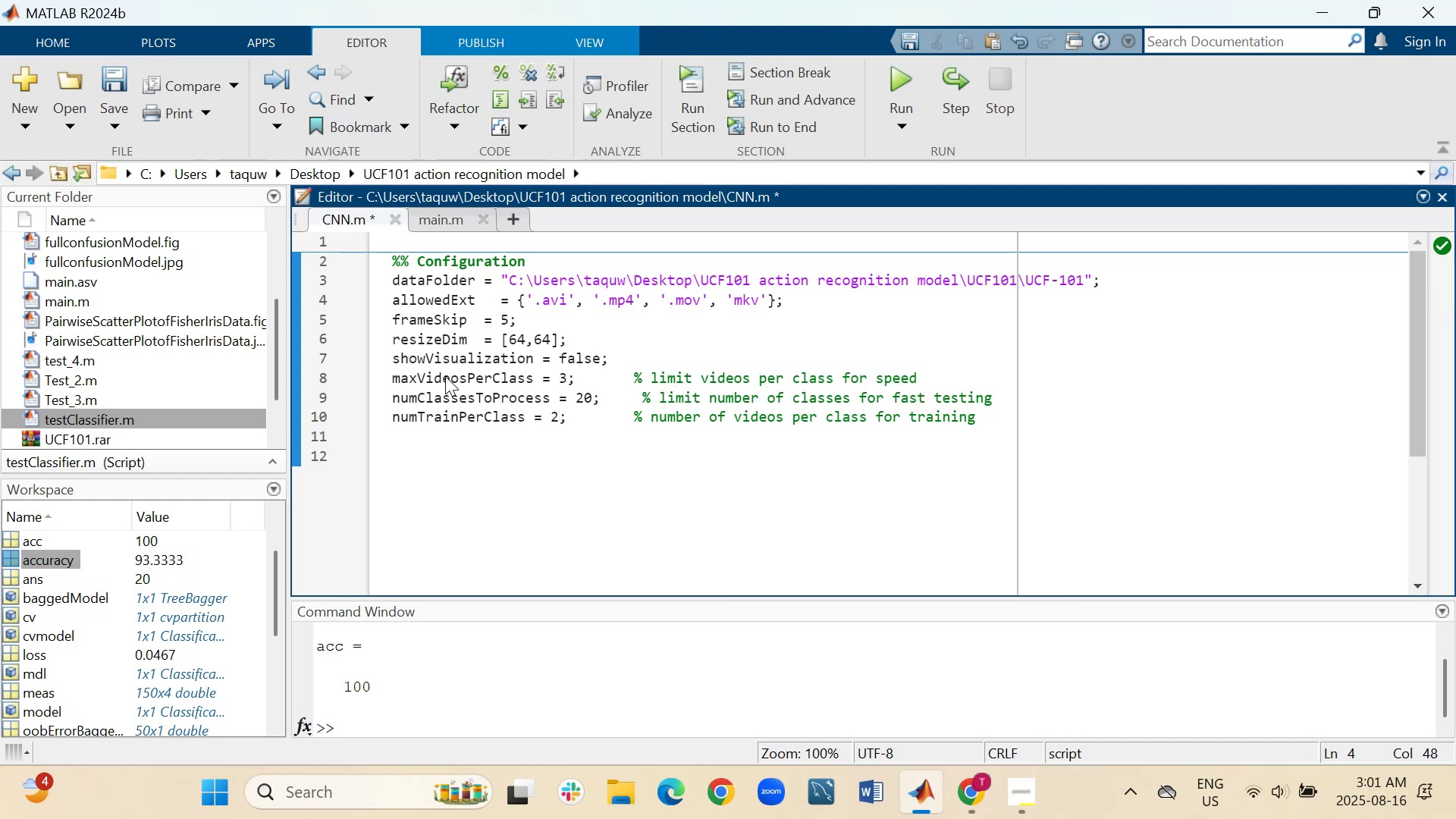 
key(Space)
 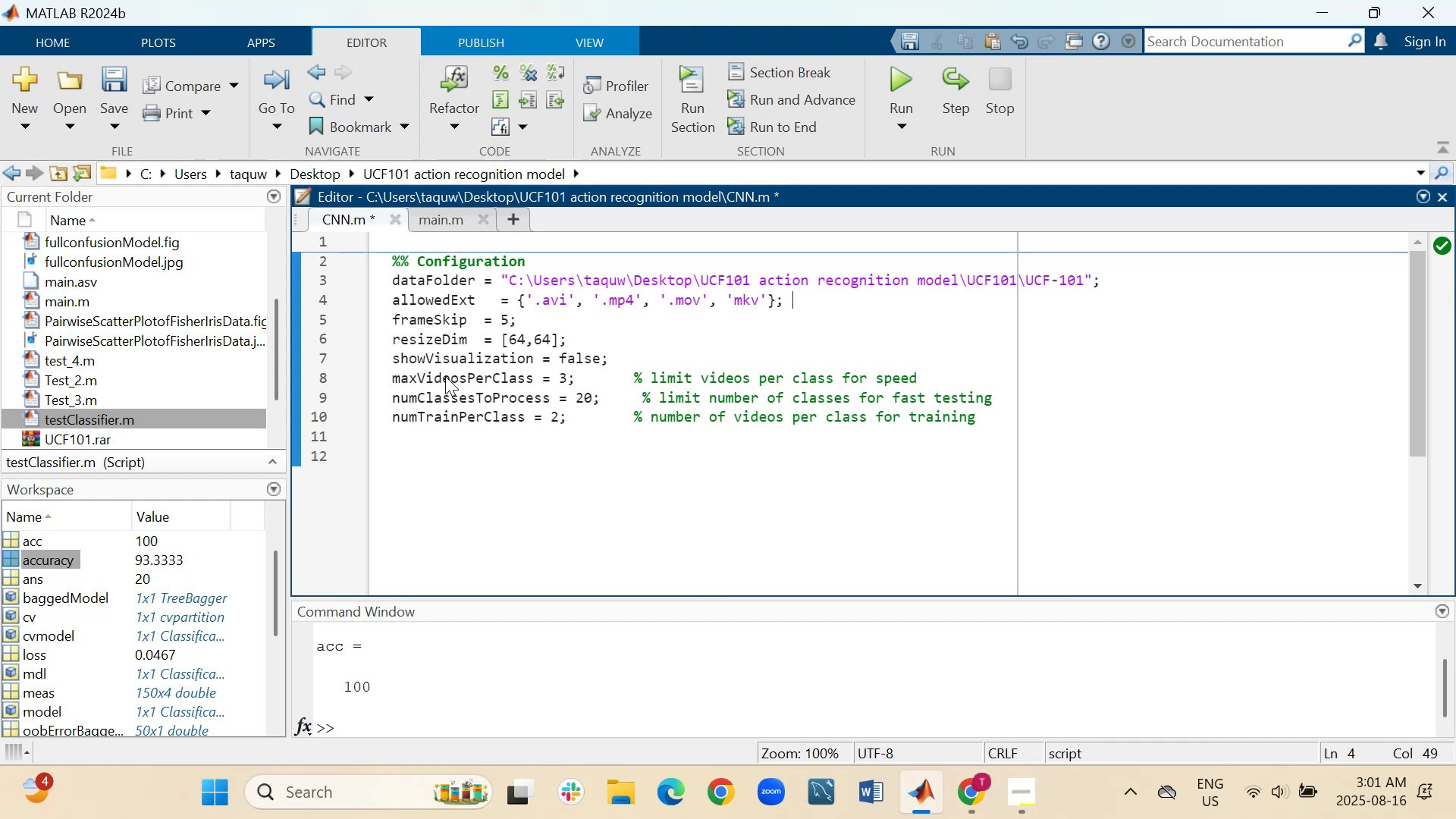 
key(ArrowDown)
 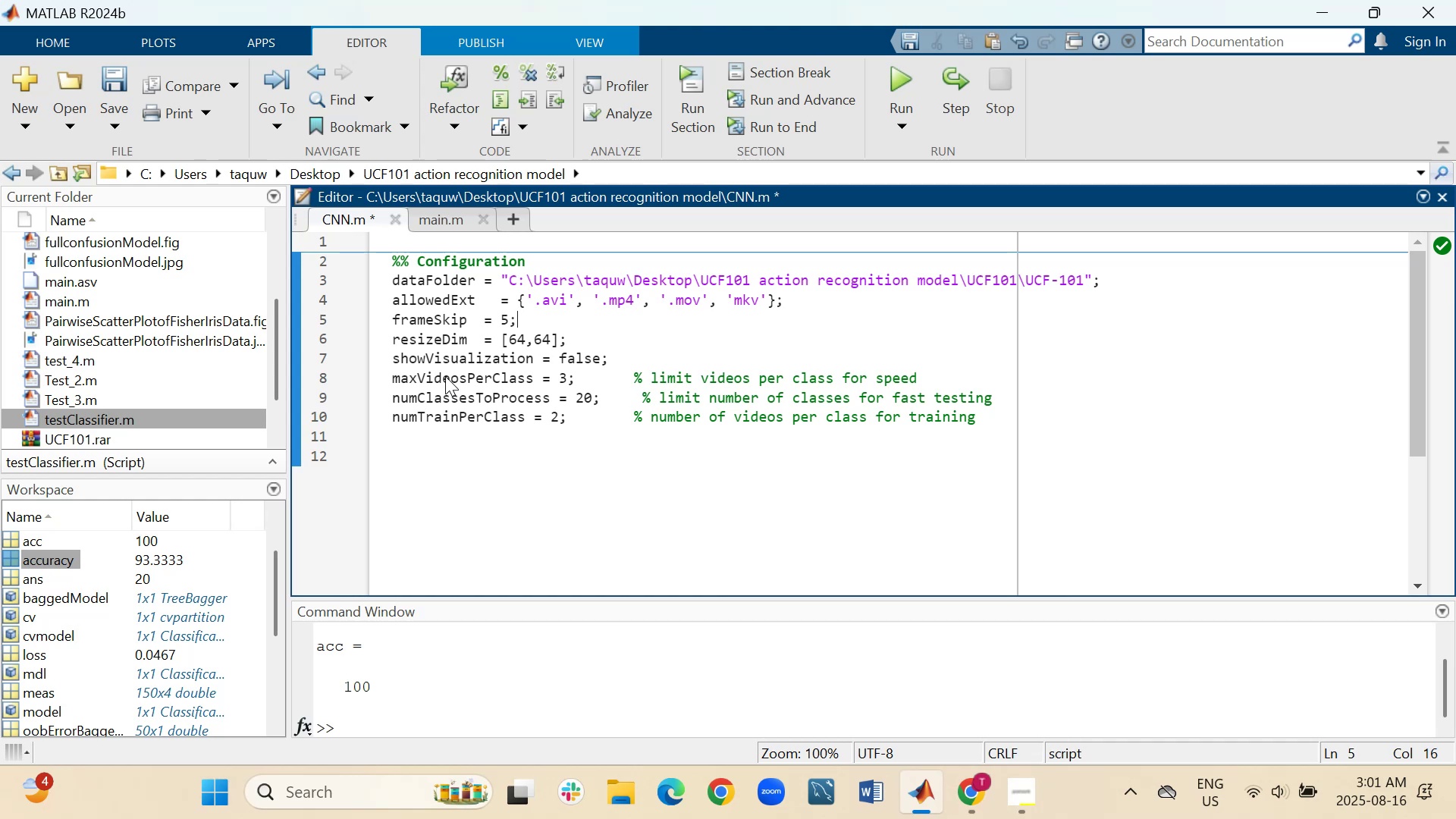 
wait(5.73)
 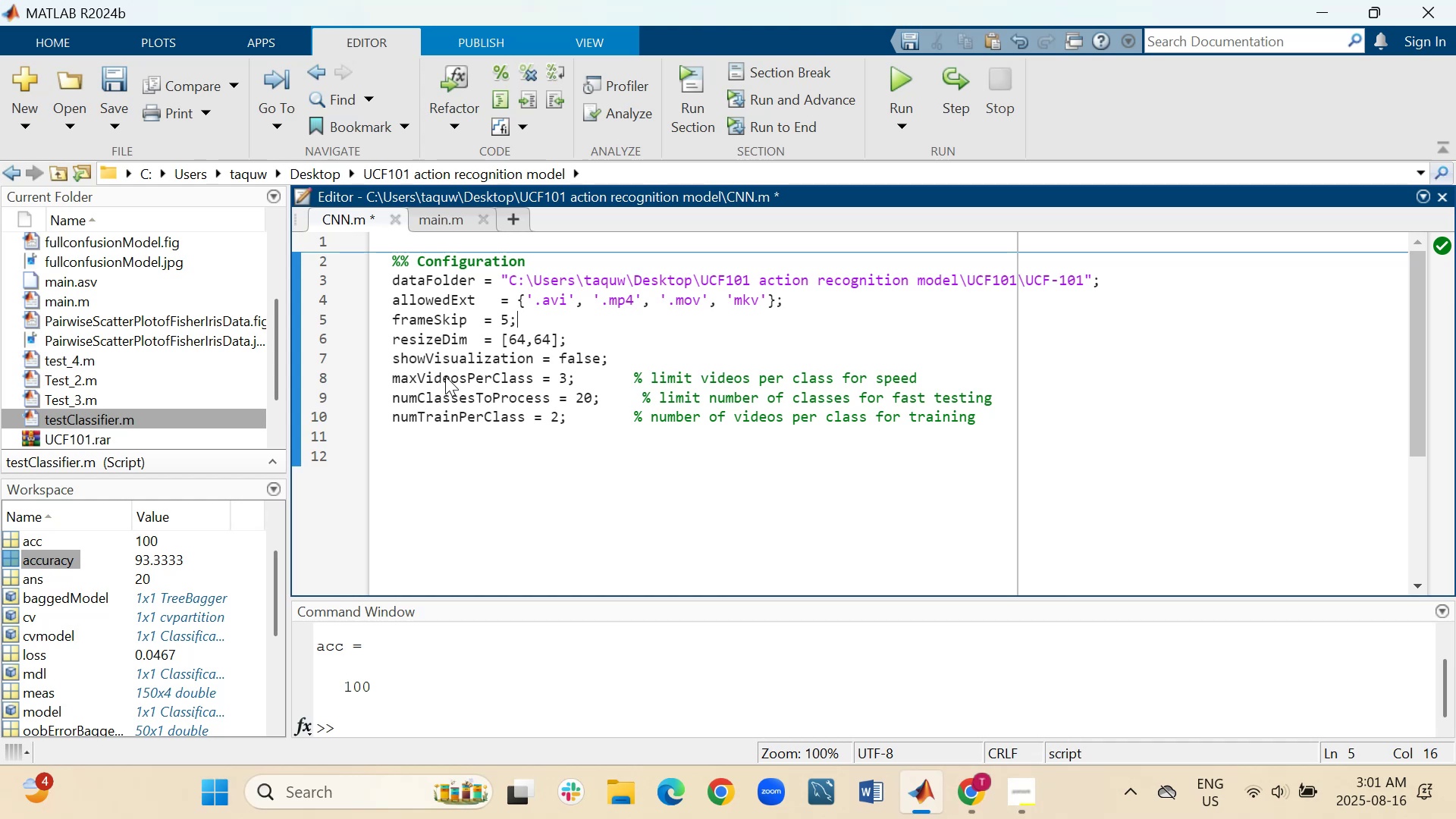 
key(ArrowLeft)
 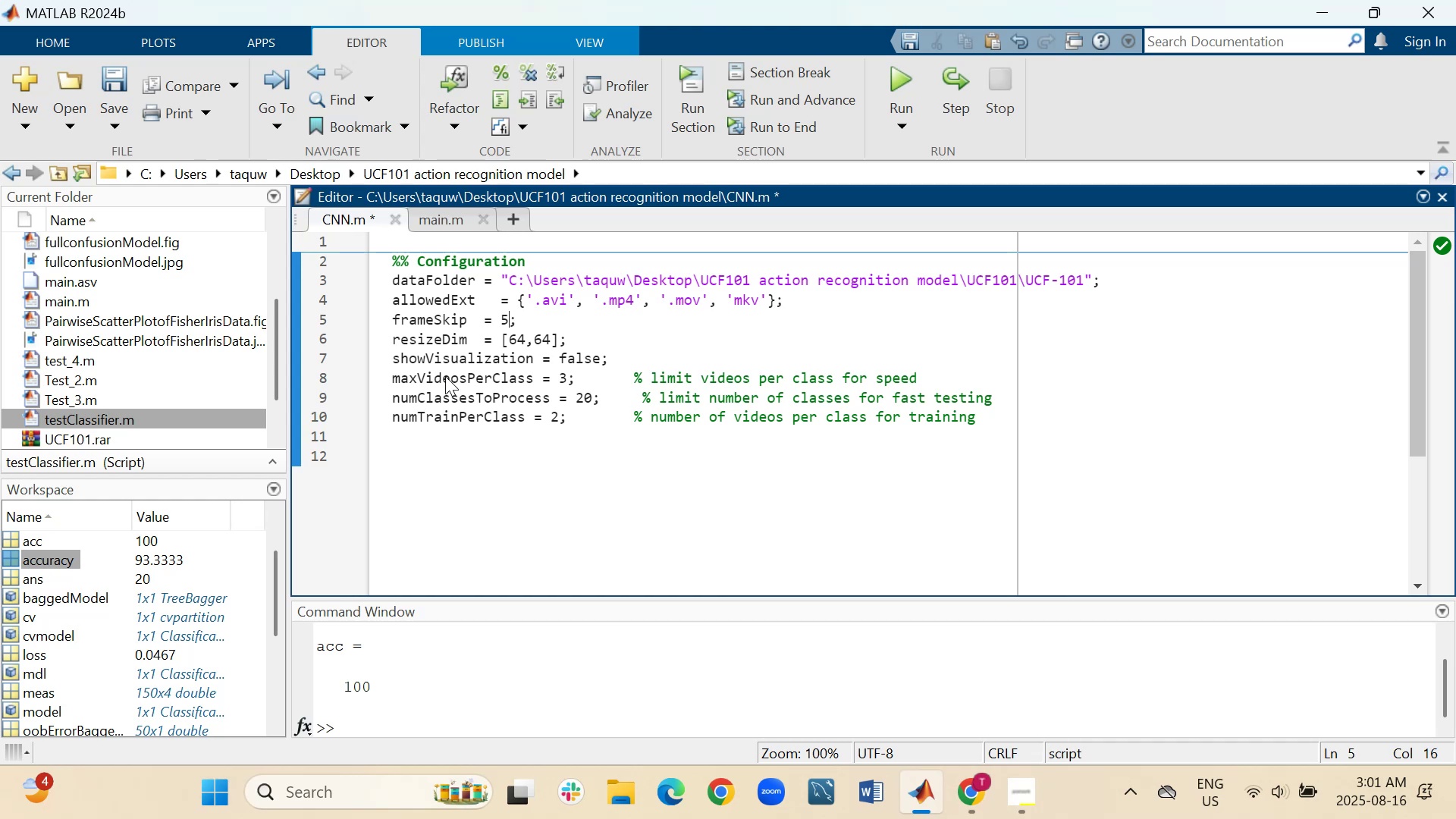 
key(ArrowLeft)
 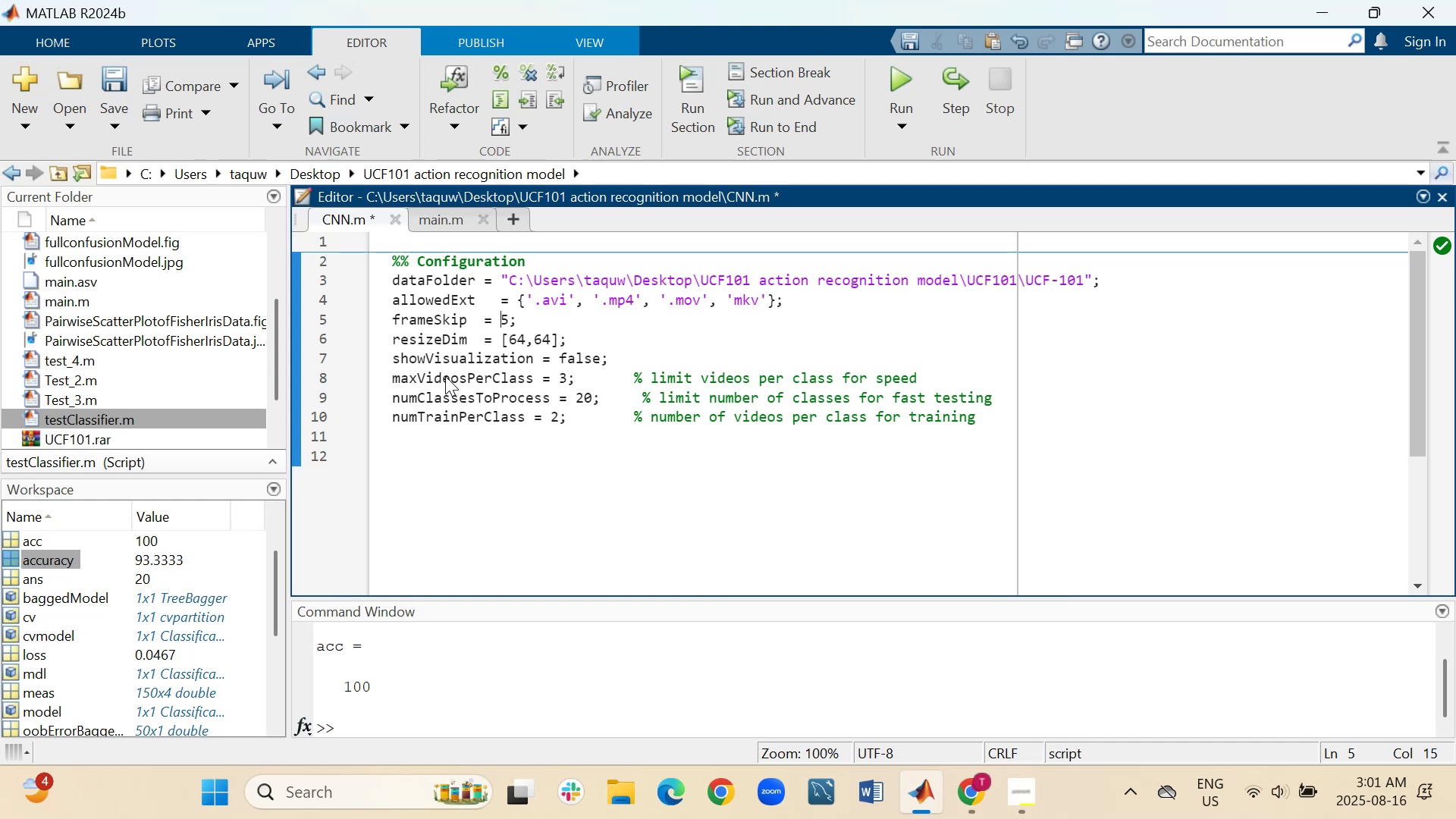 
key(ArrowLeft)
 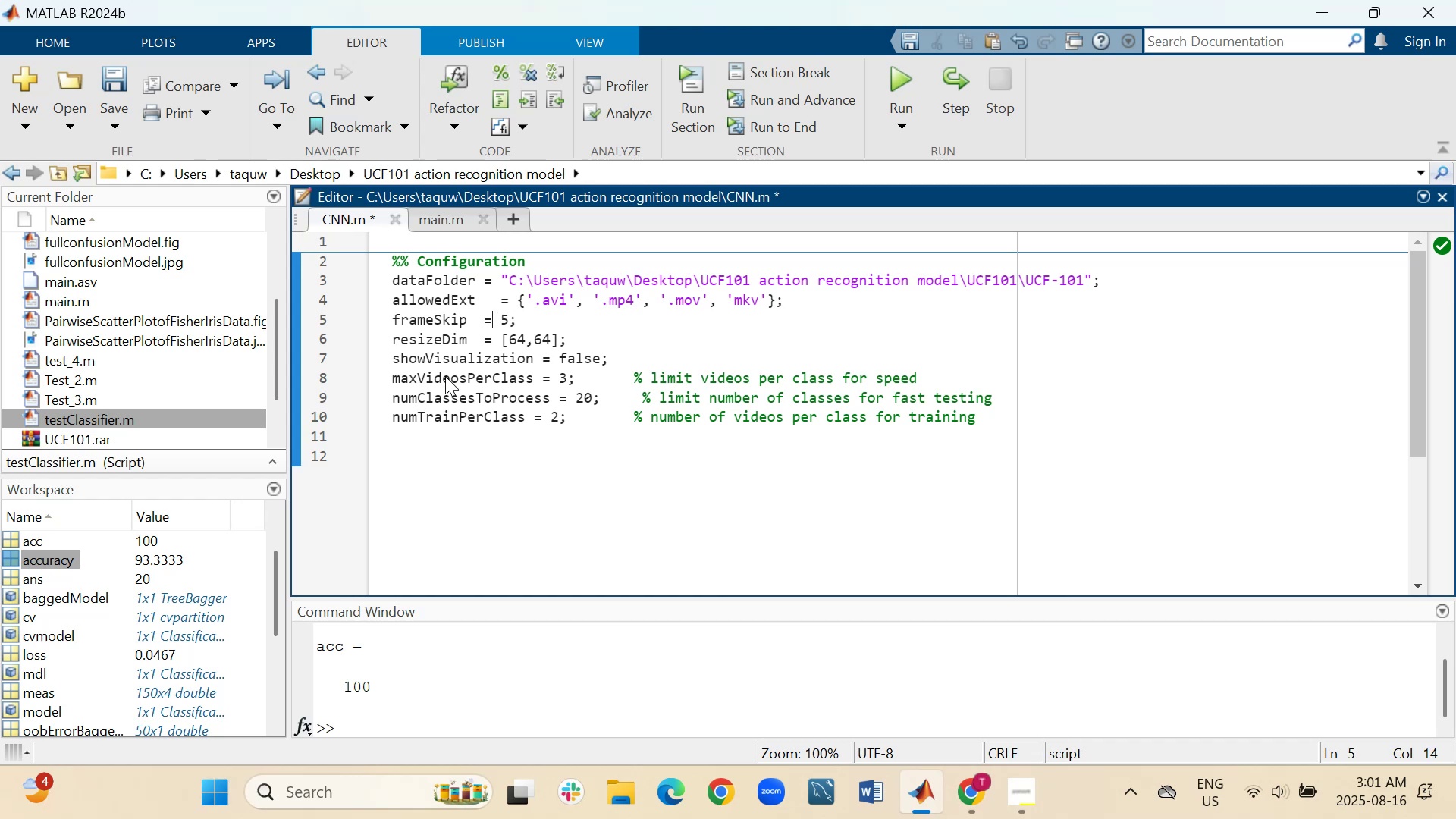 
key(ArrowLeft)
 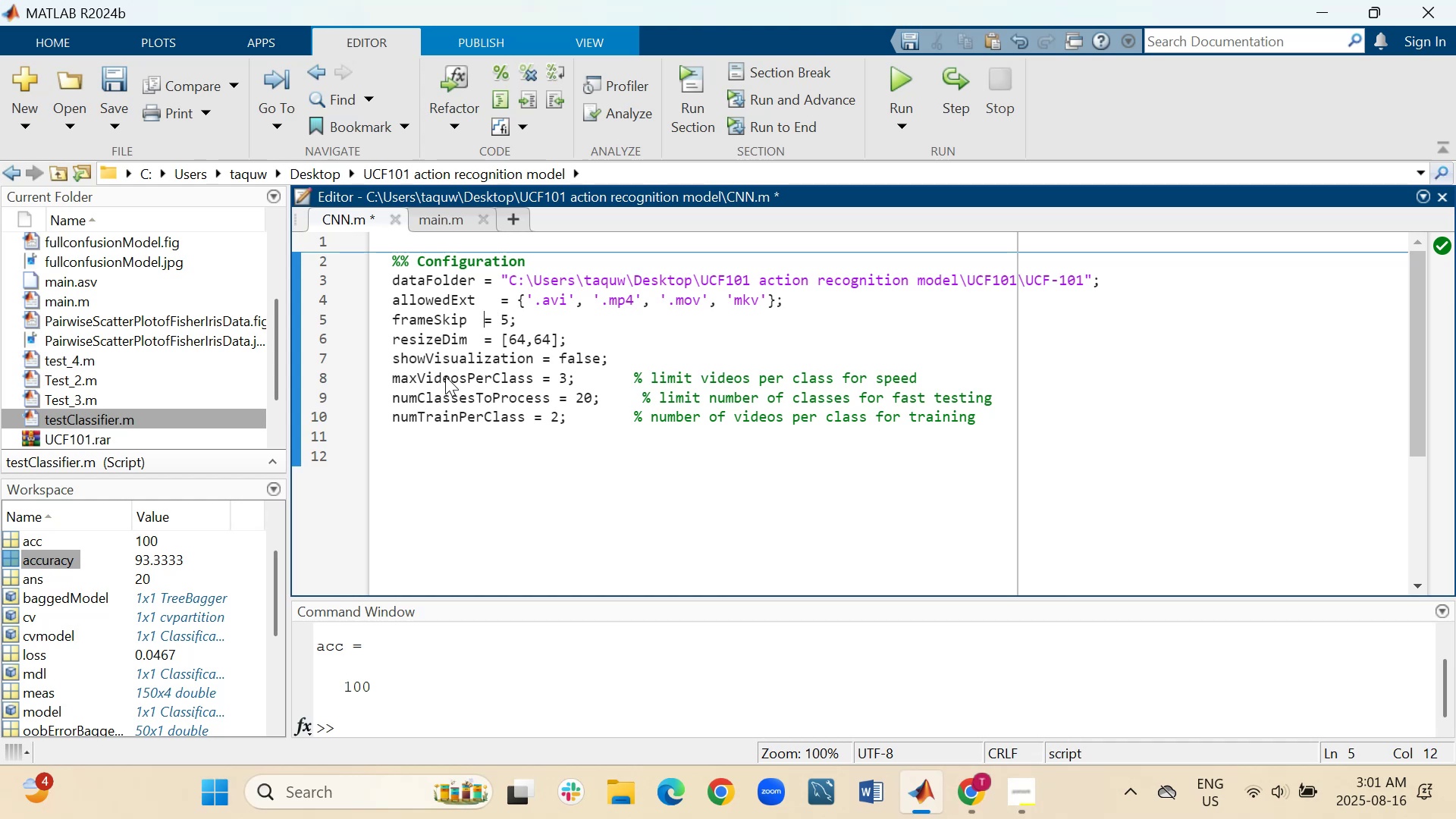 
key(ArrowLeft)
 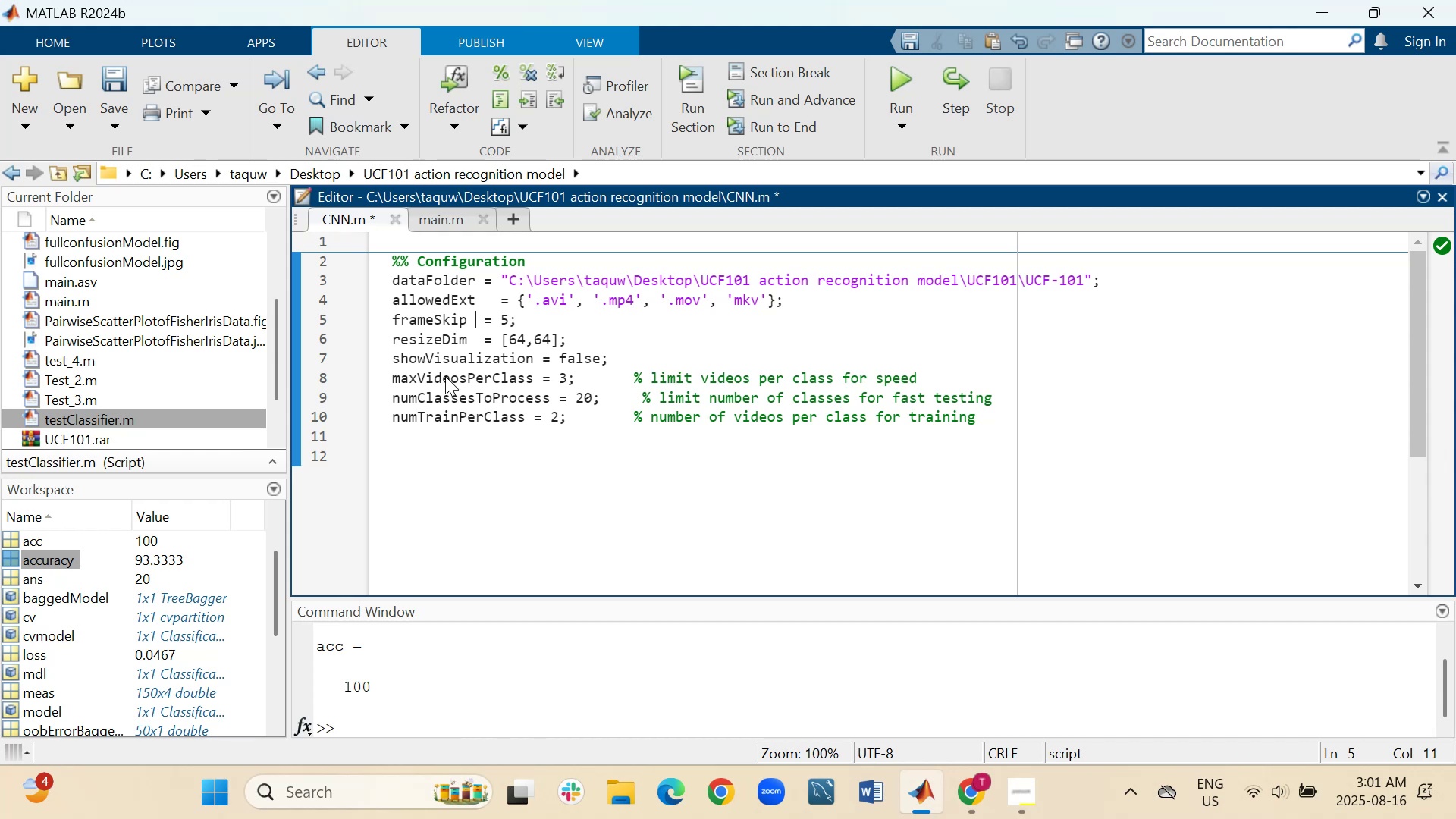 
key(ArrowLeft)
 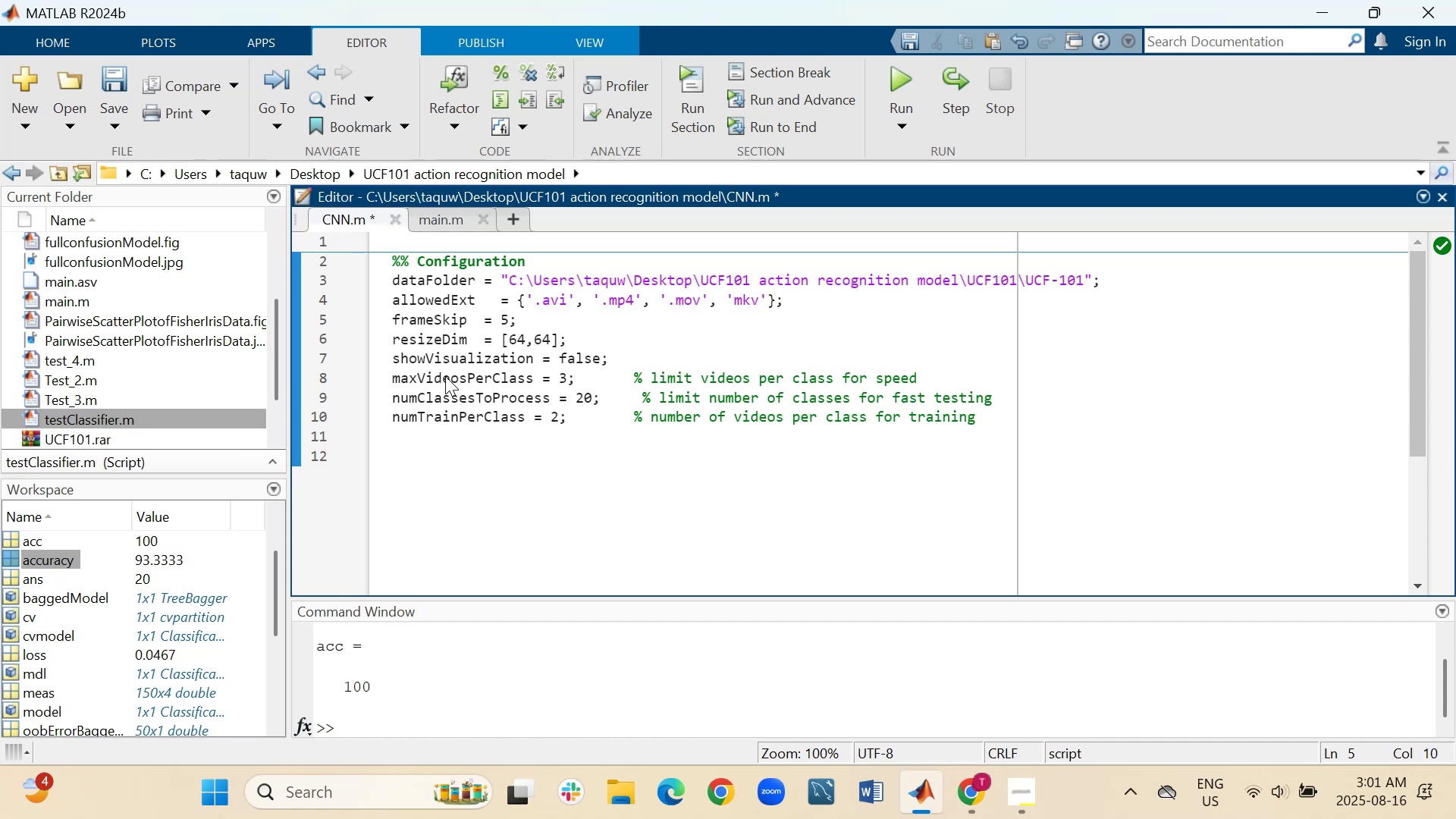 
key(Backspace)
 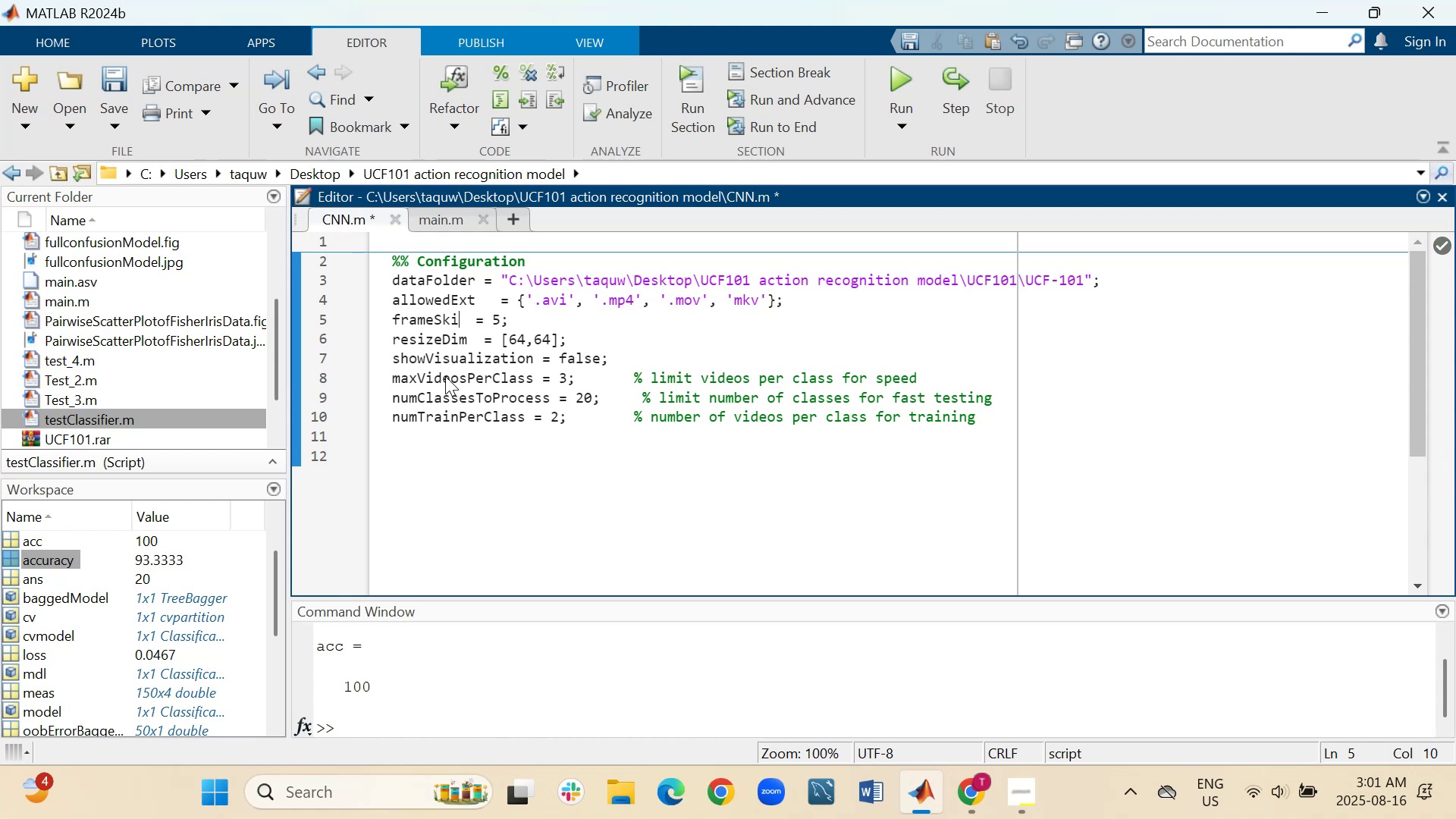 
key(Backspace)
 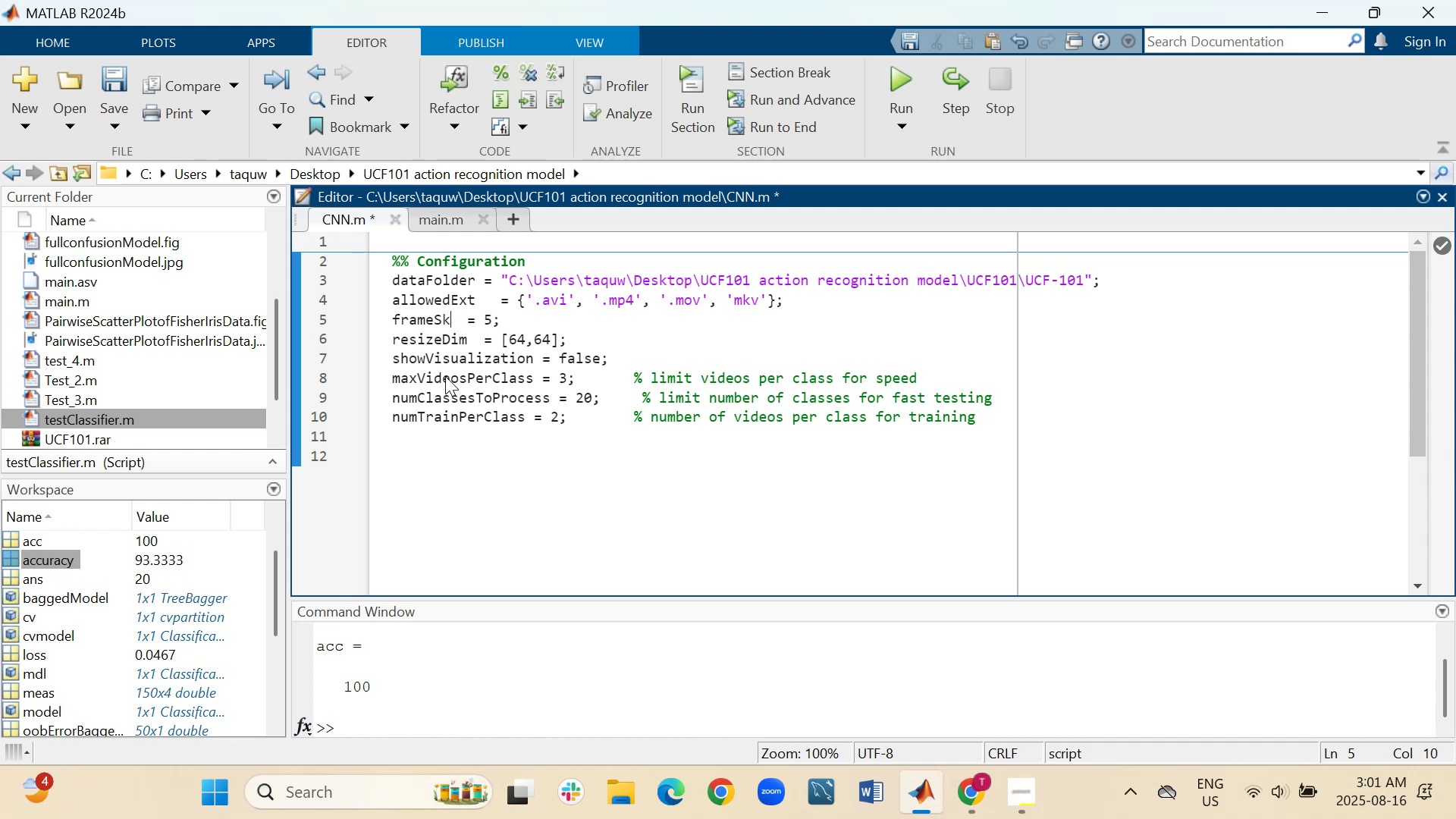 
key(Backspace)
 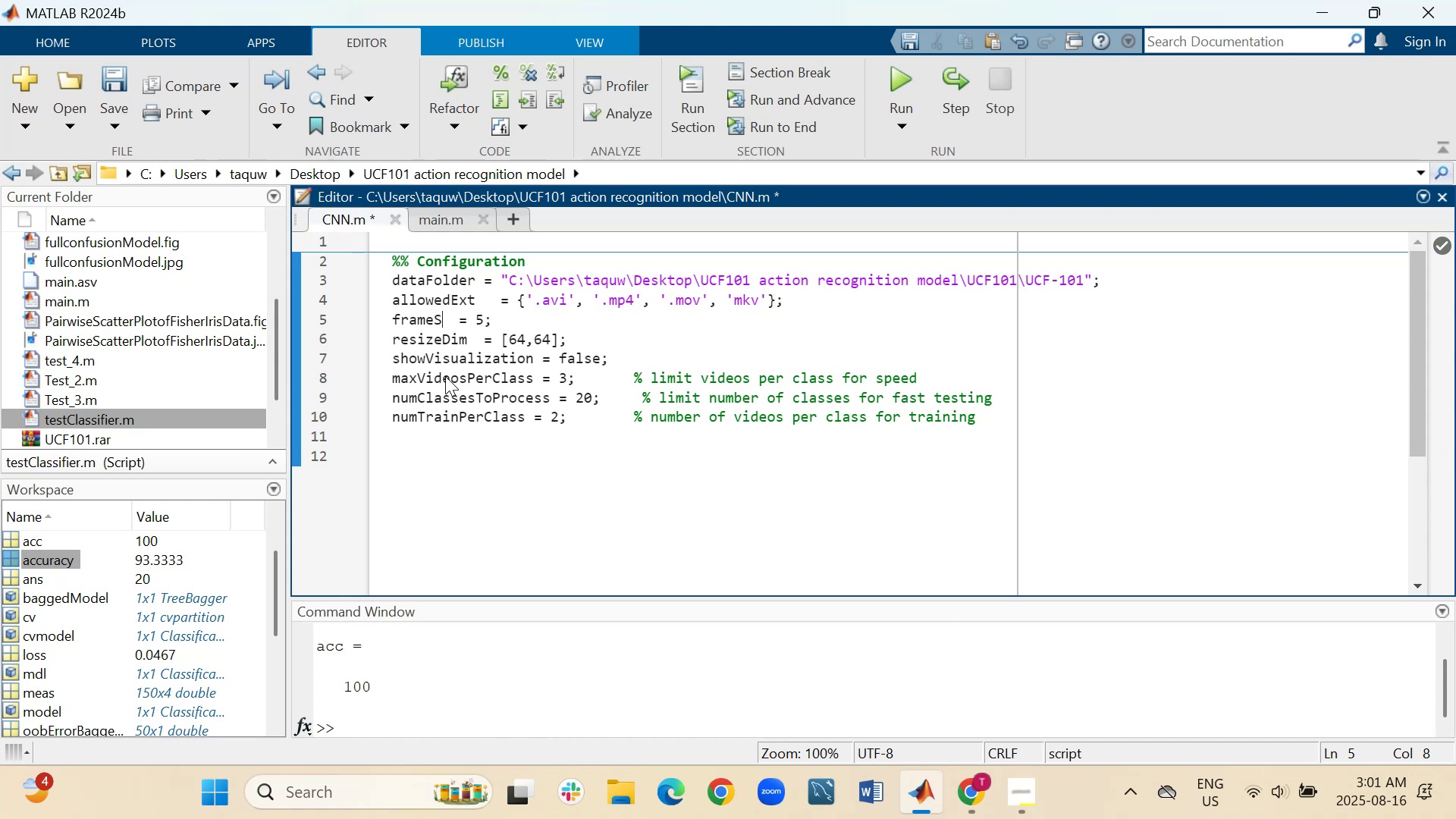 
key(Backspace)
 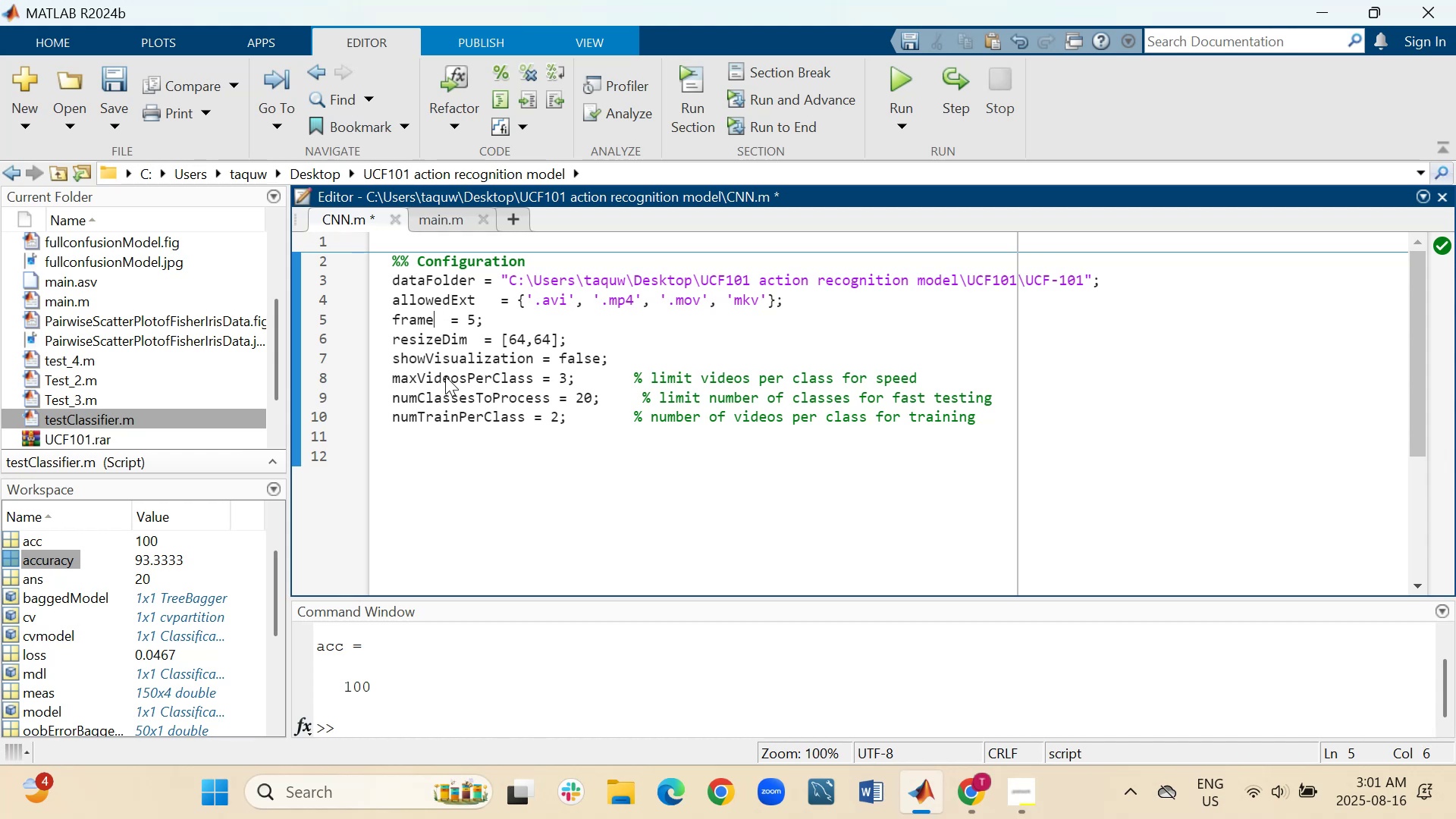 
key(ArrowLeft)
 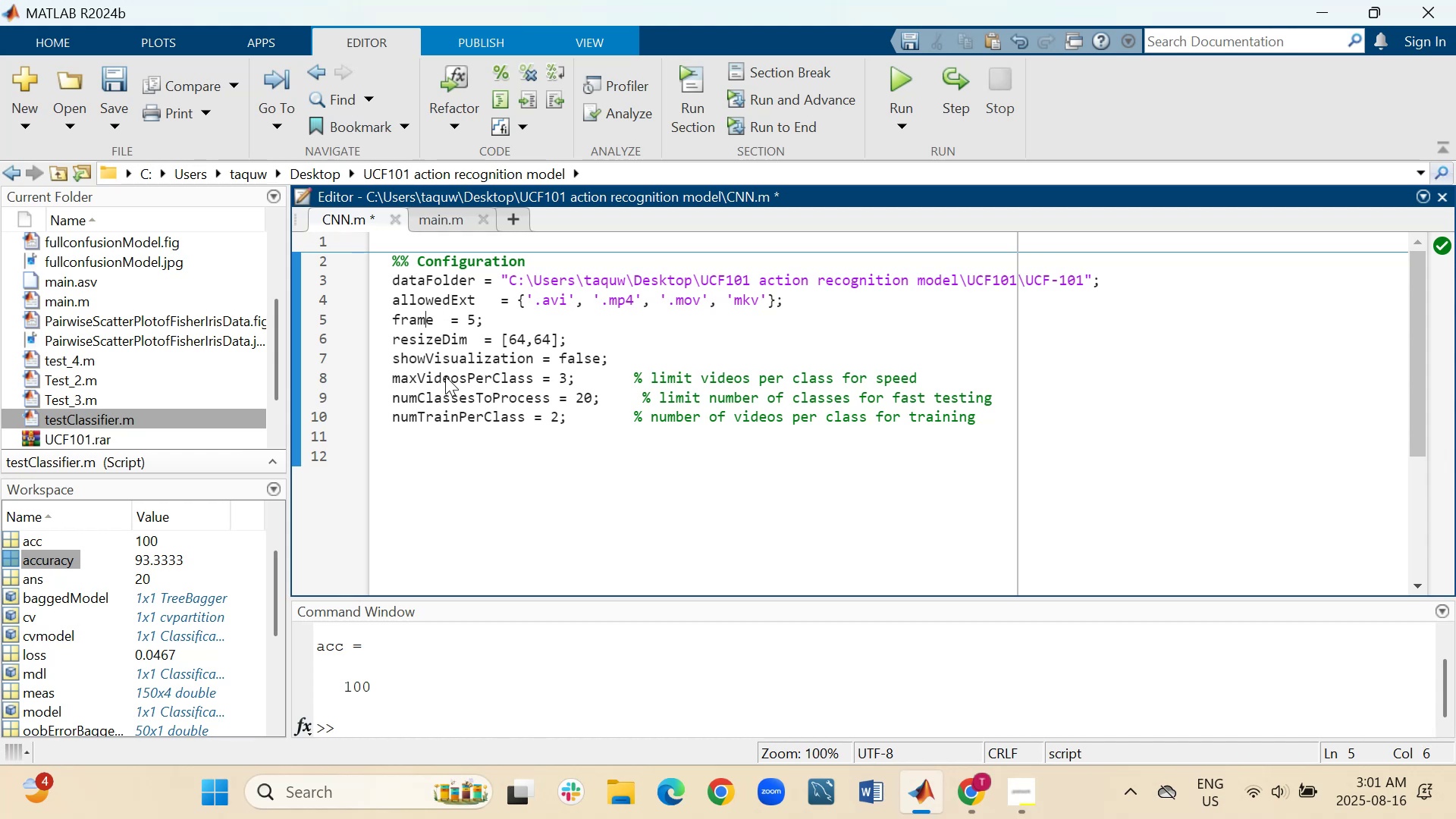 
key(ArrowLeft)
 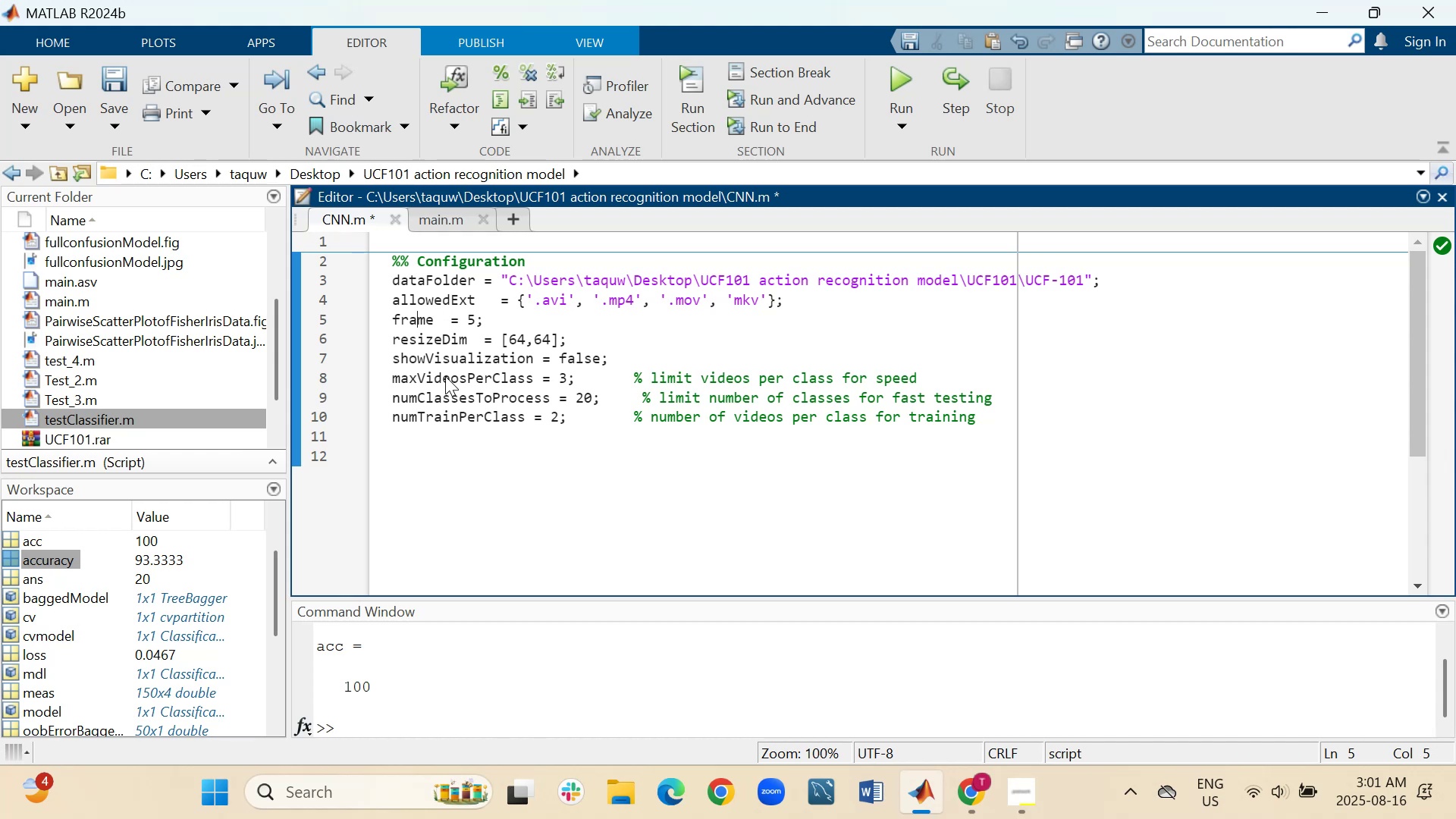 
key(ArrowLeft)
 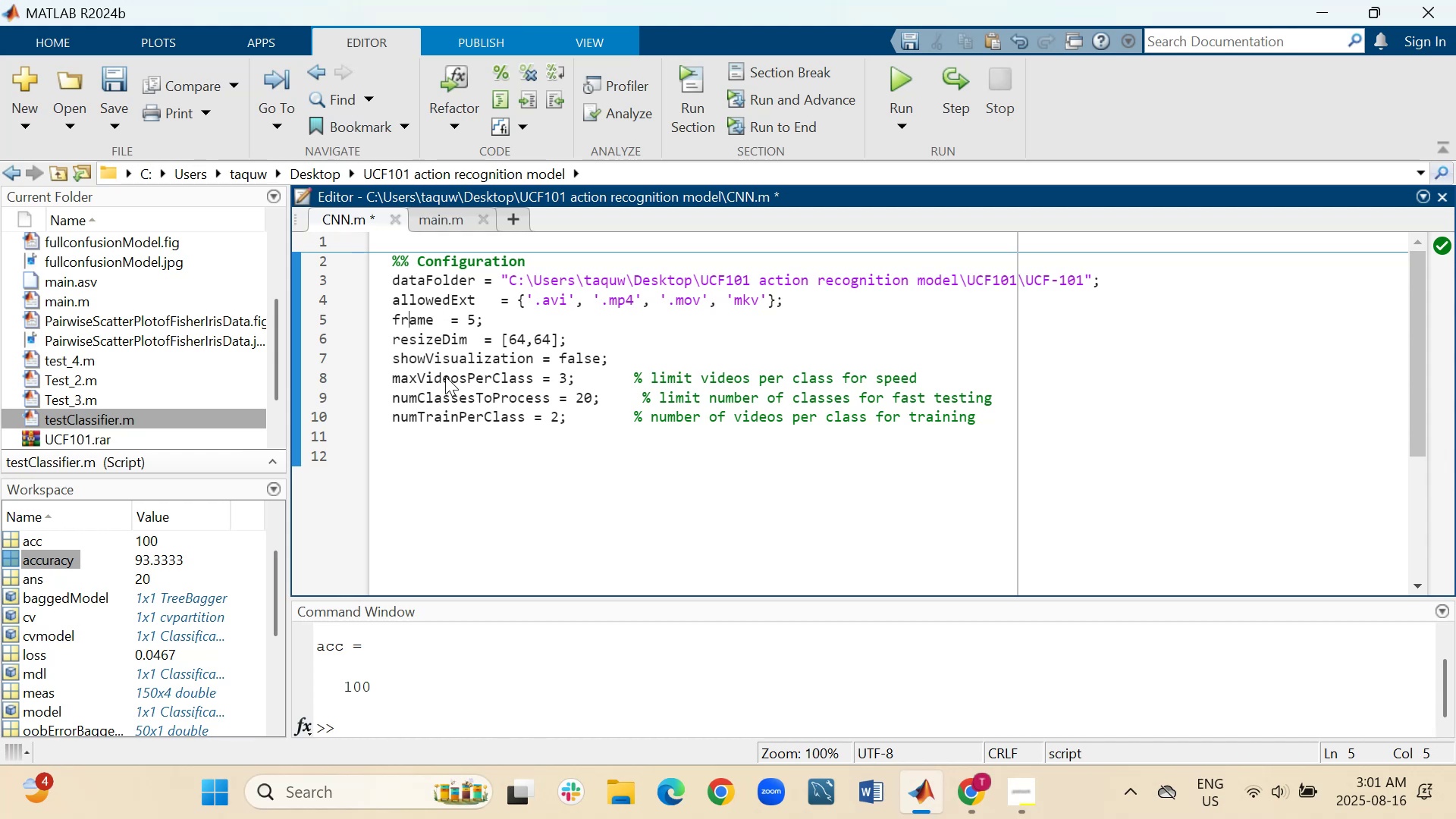 
key(ArrowLeft)
 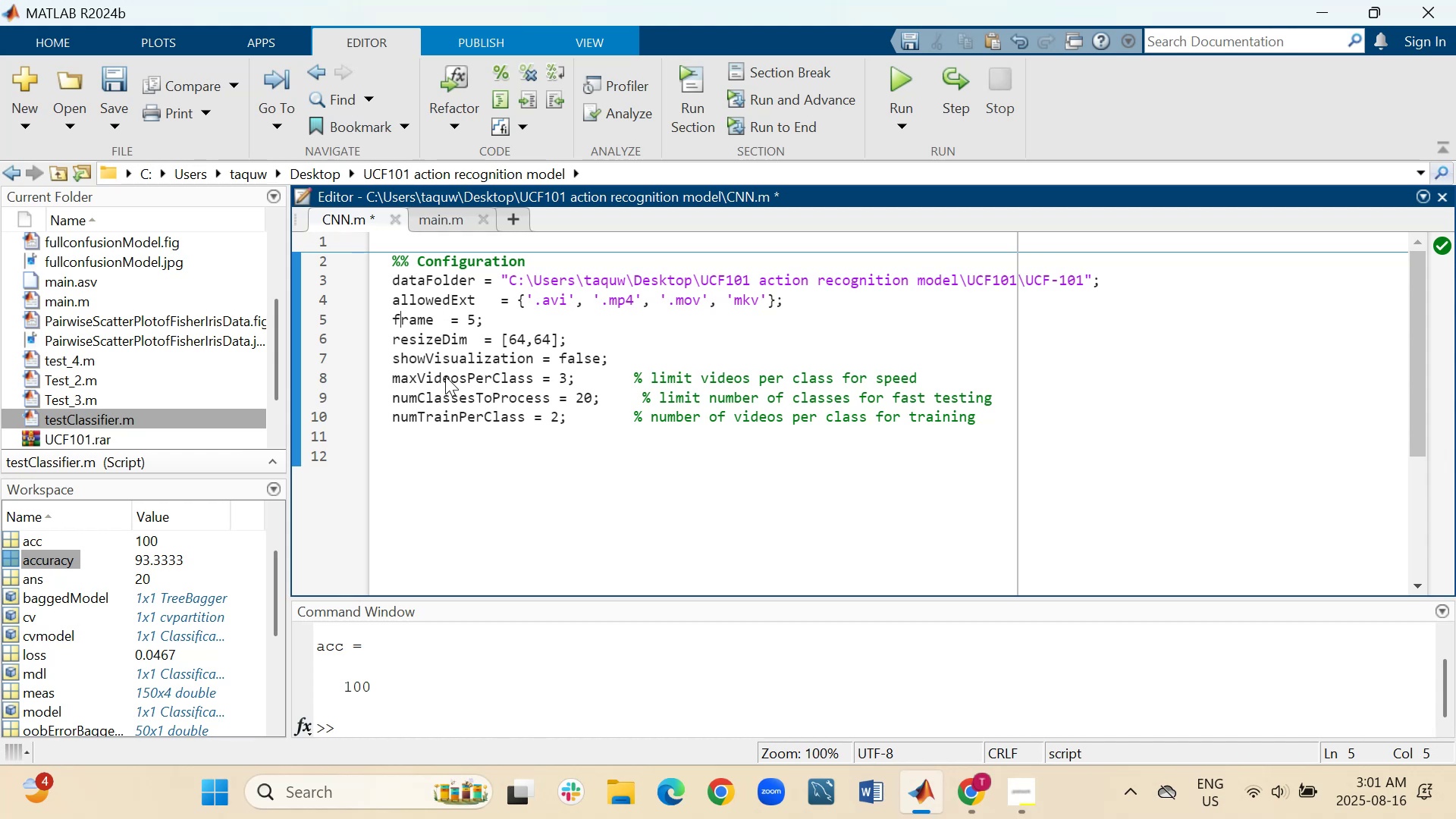 
key(ArrowLeft)
 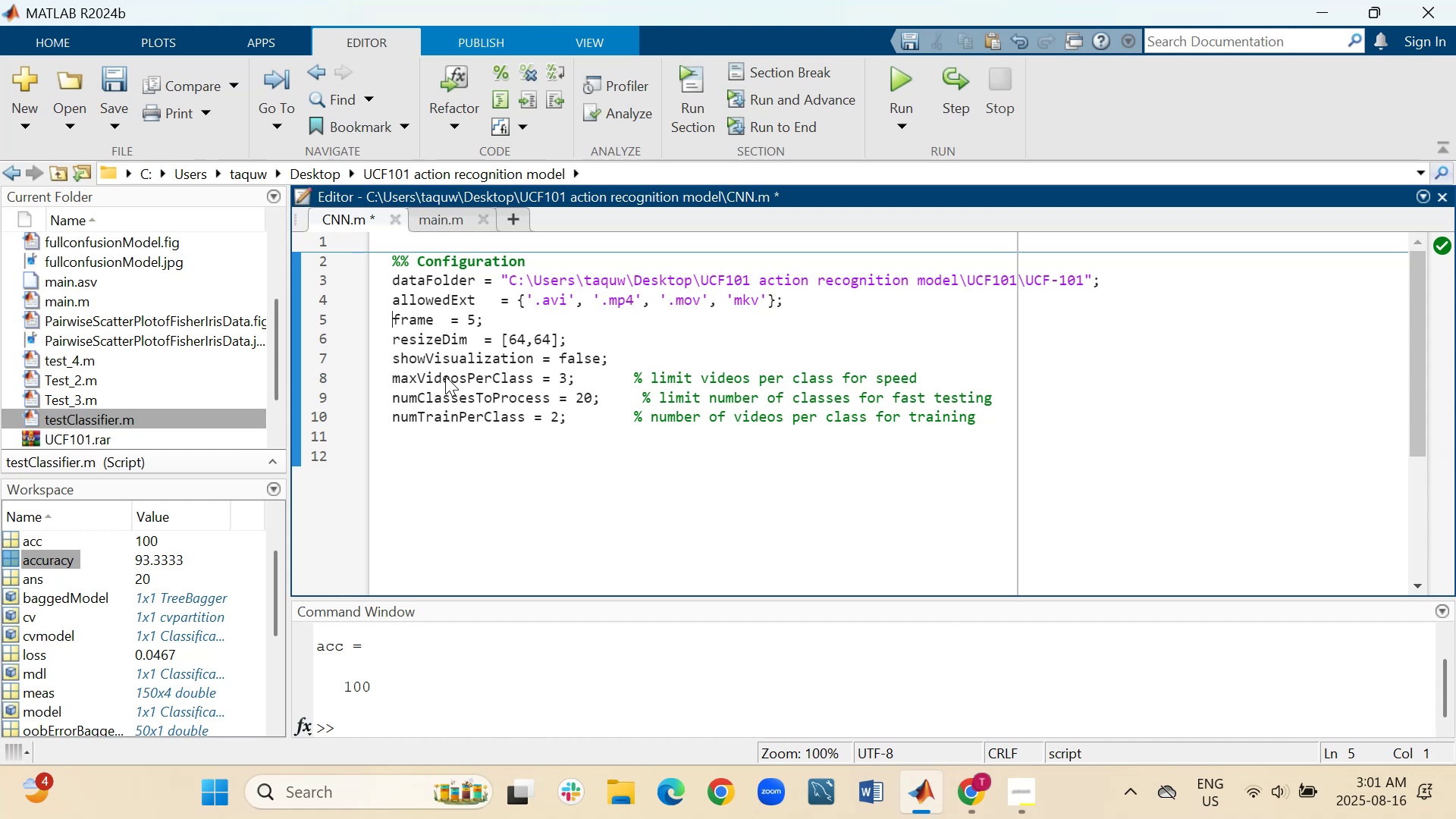 
type(num)
 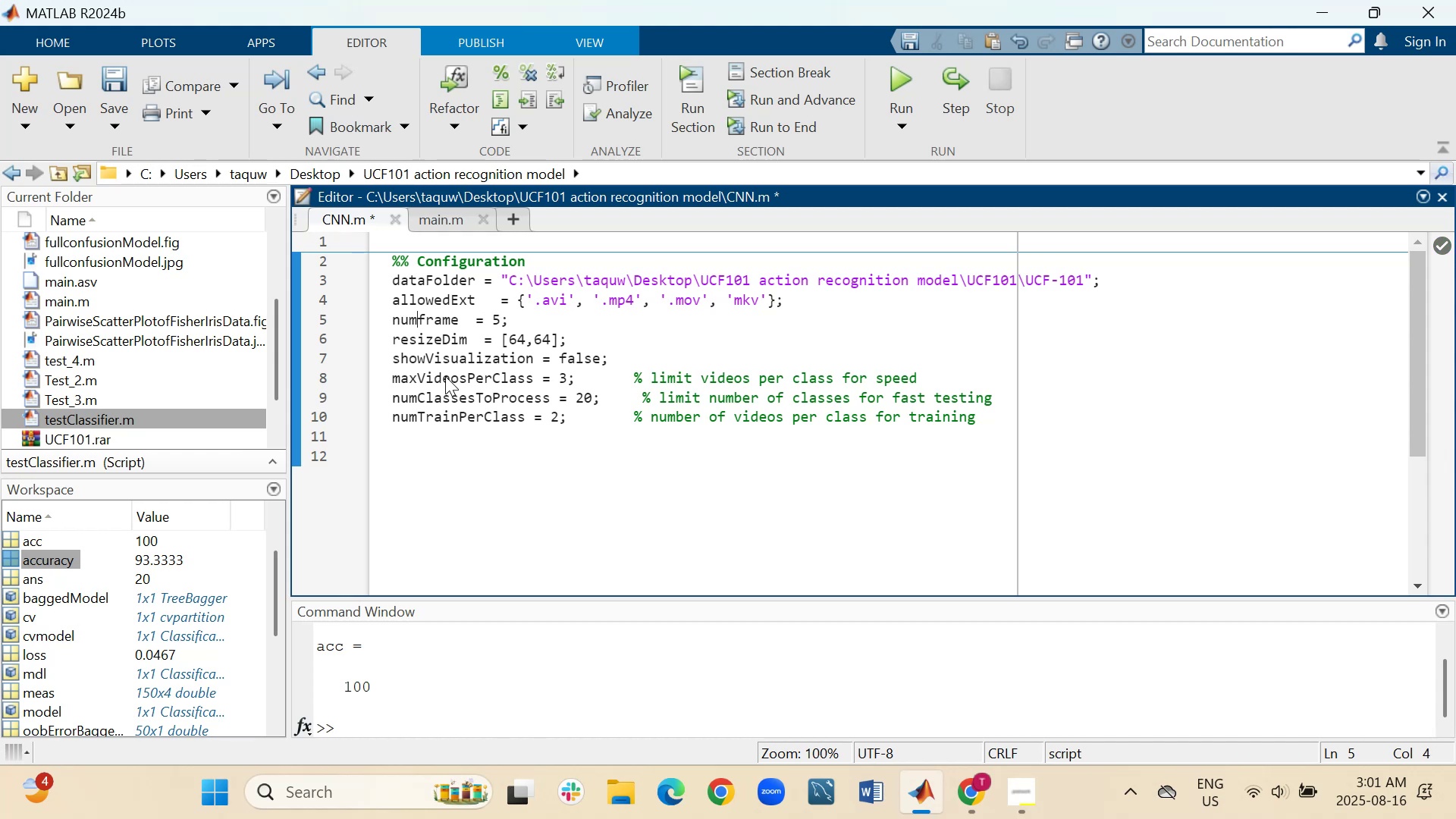 
key(ArrowRight)
 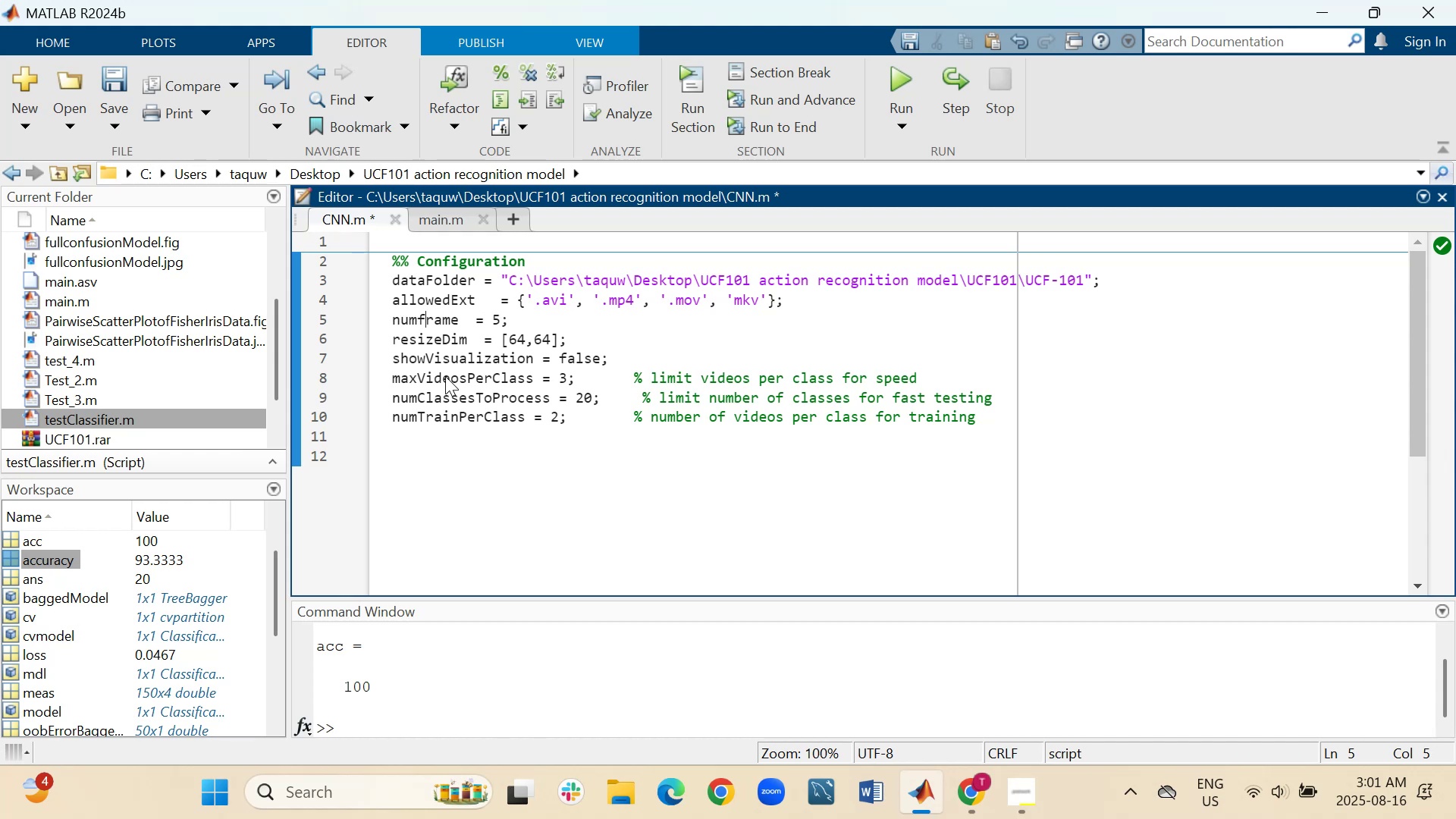 
key(Backspace)
 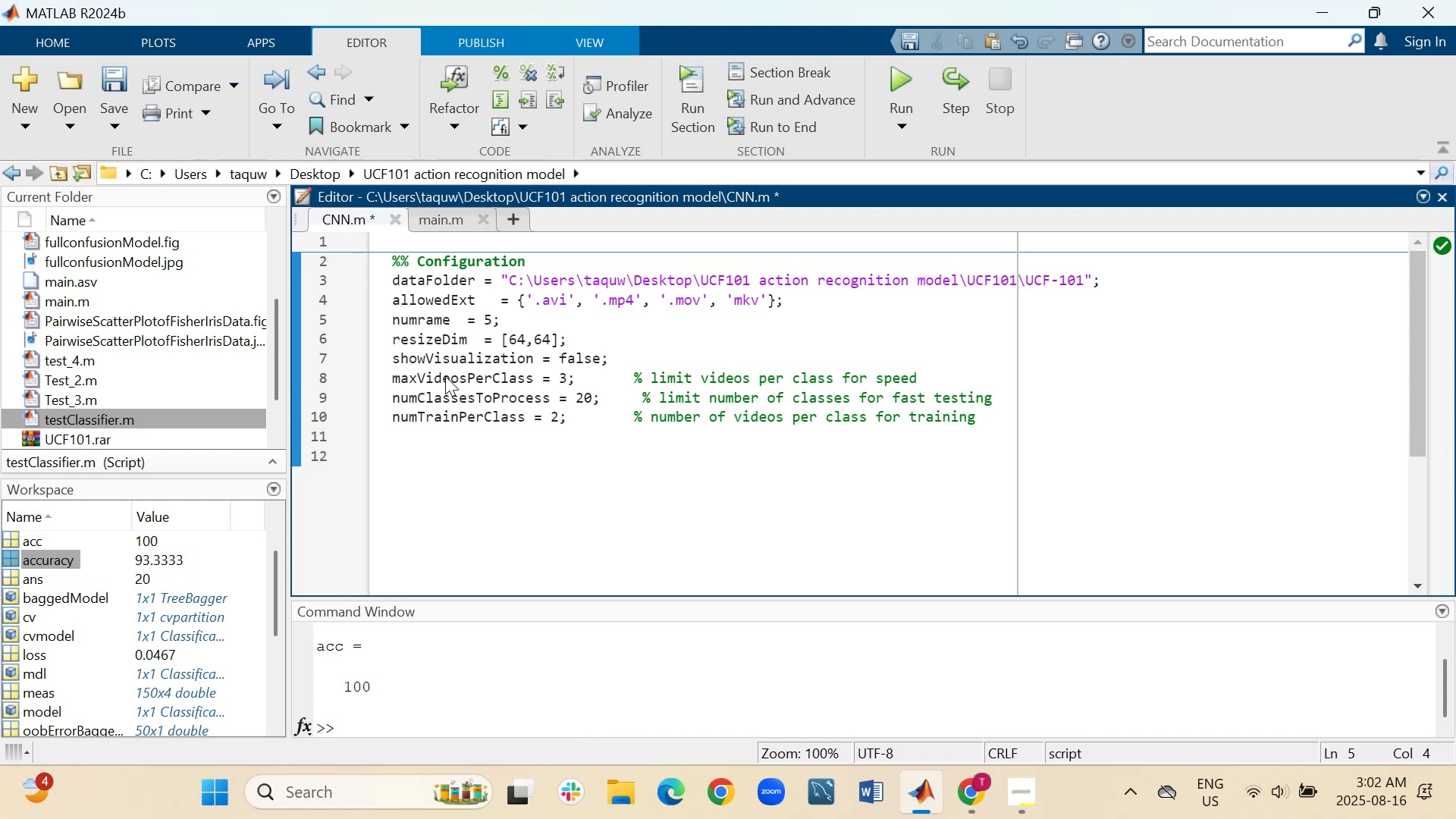 
key(Shift+F)
 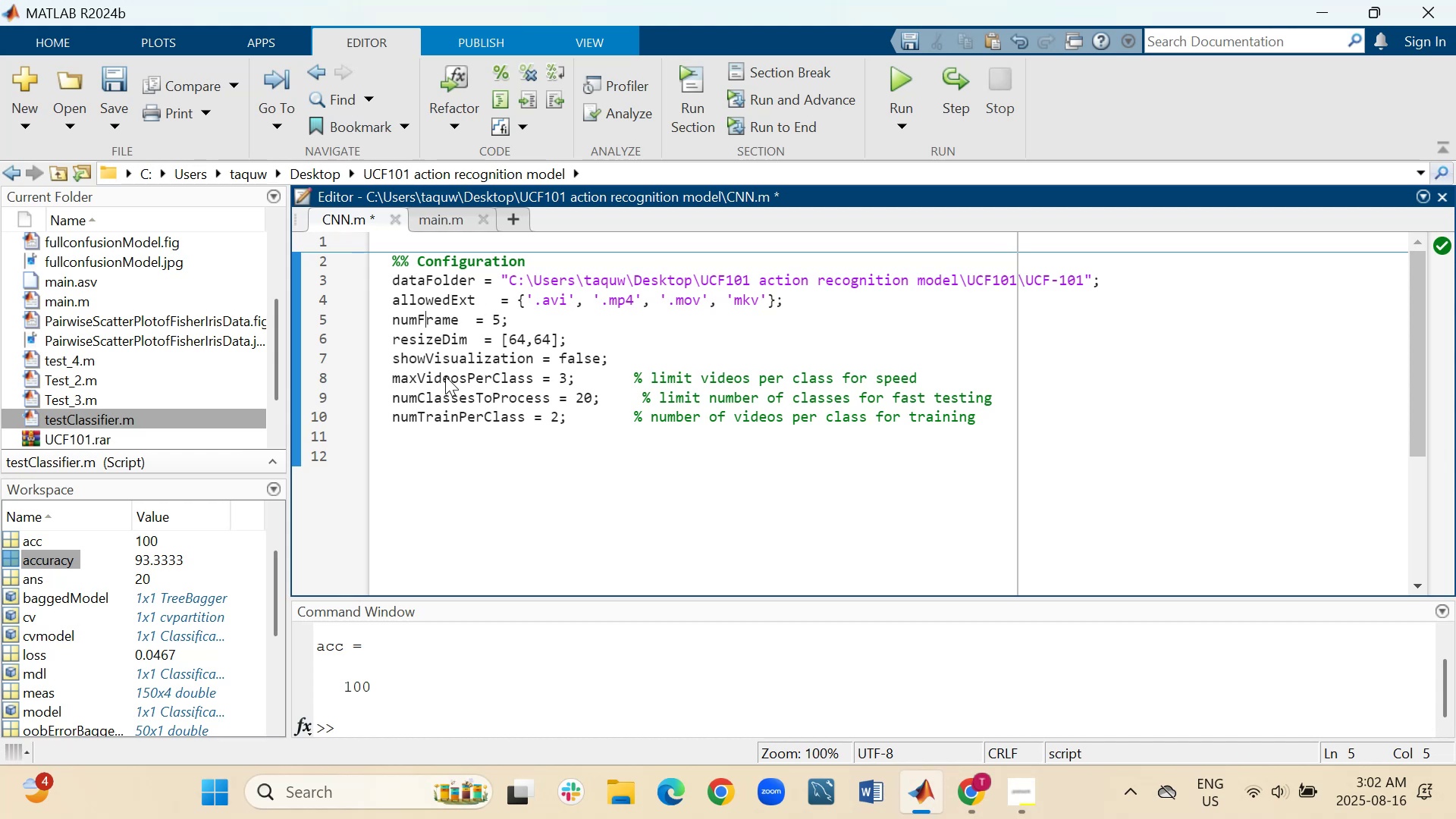 
key(ArrowRight)
 